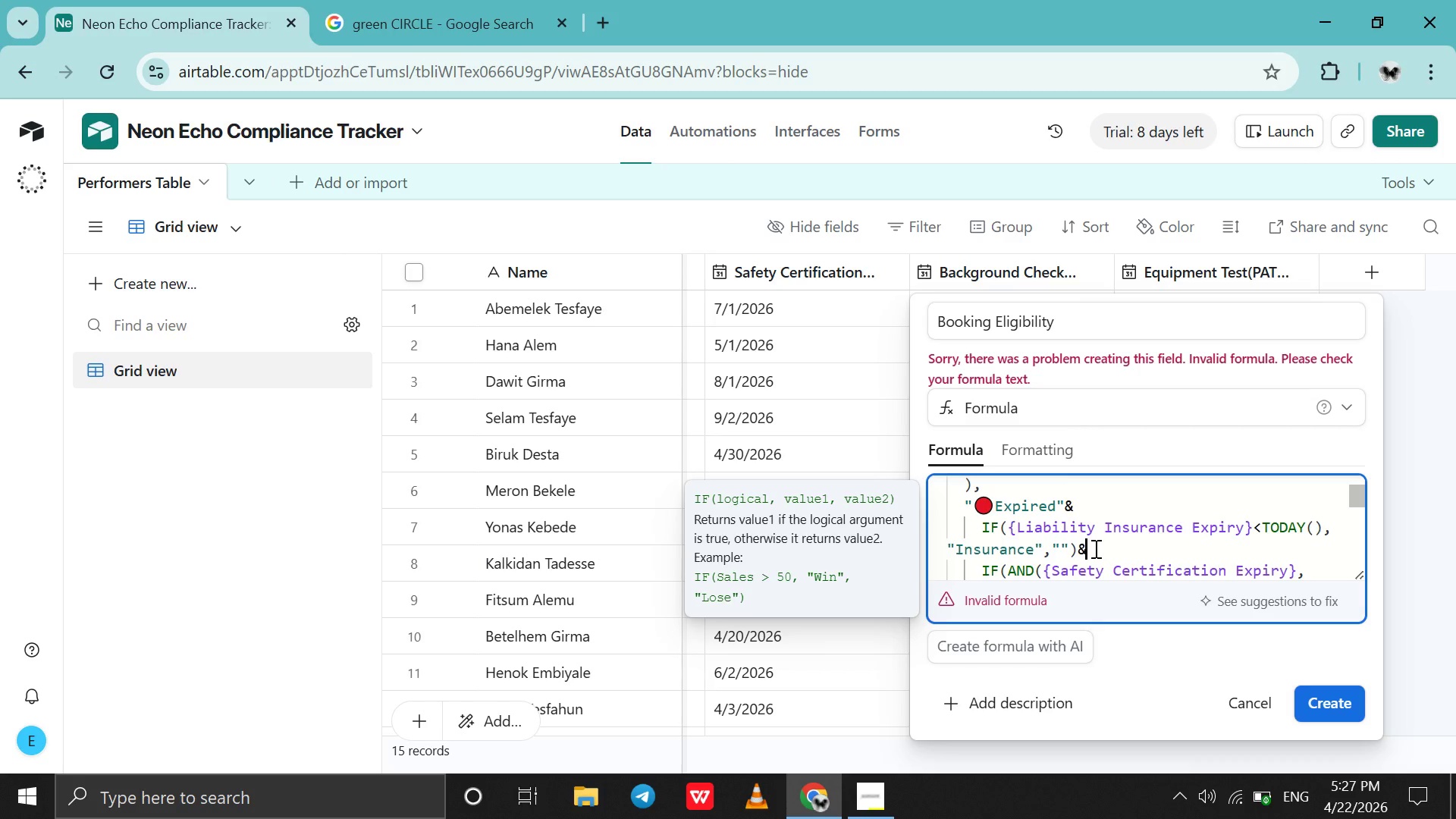 
key(ArrowDown)
 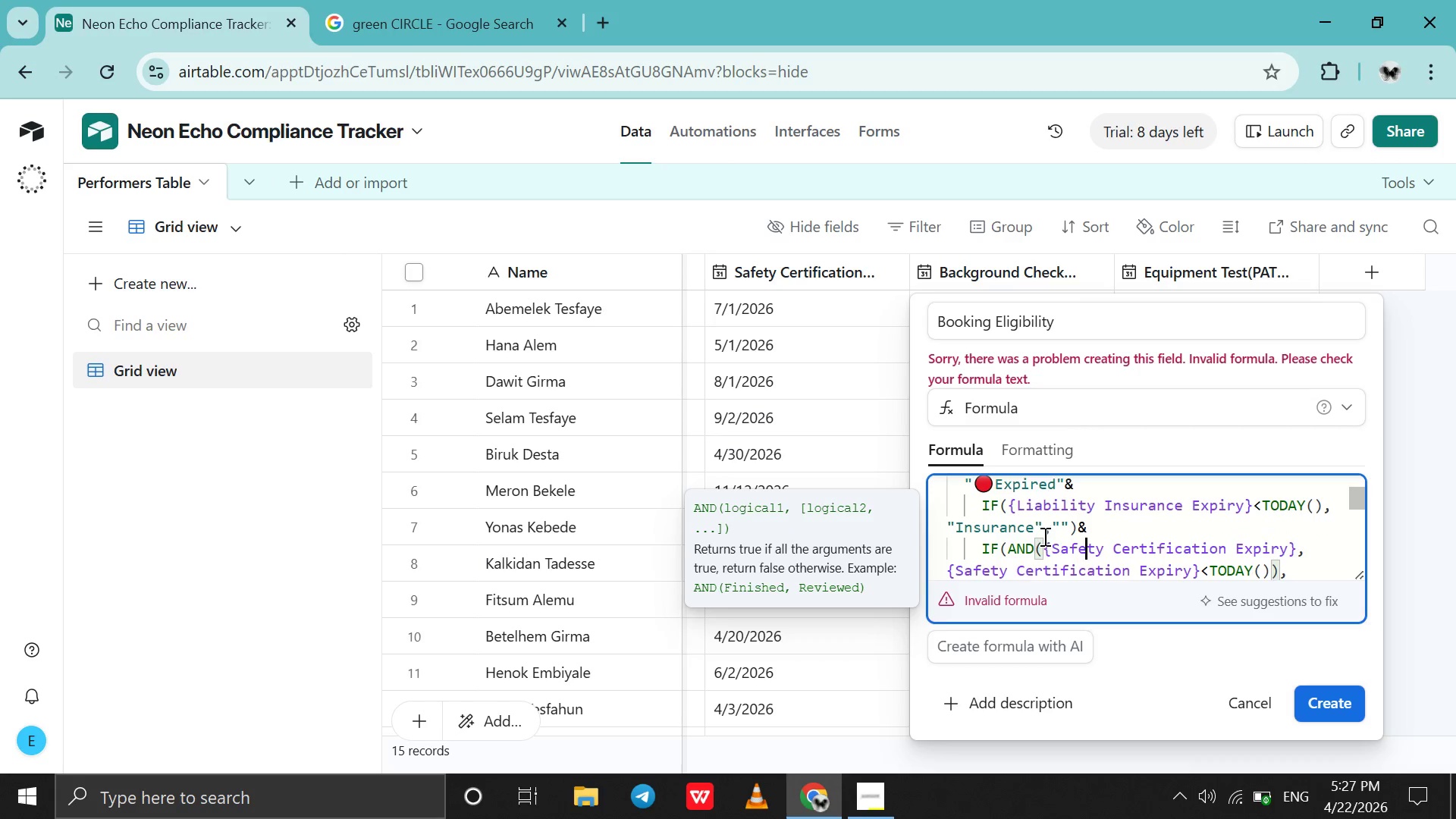 
left_click_drag(start_coordinate=[1043, 541], to_coordinate=[1011, 546])
 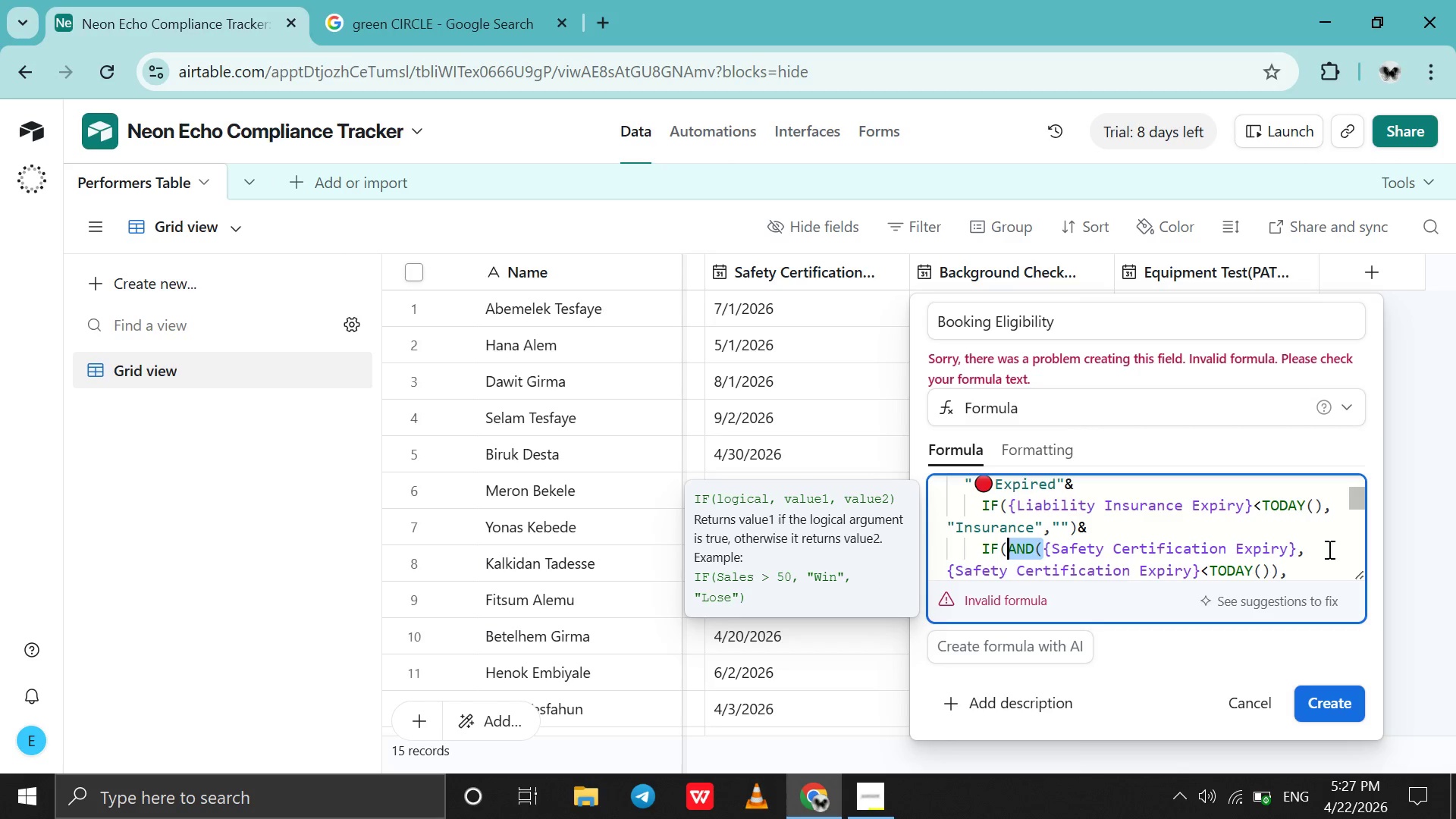 
left_click_drag(start_coordinate=[1320, 552], to_coordinate=[1081, 428])
 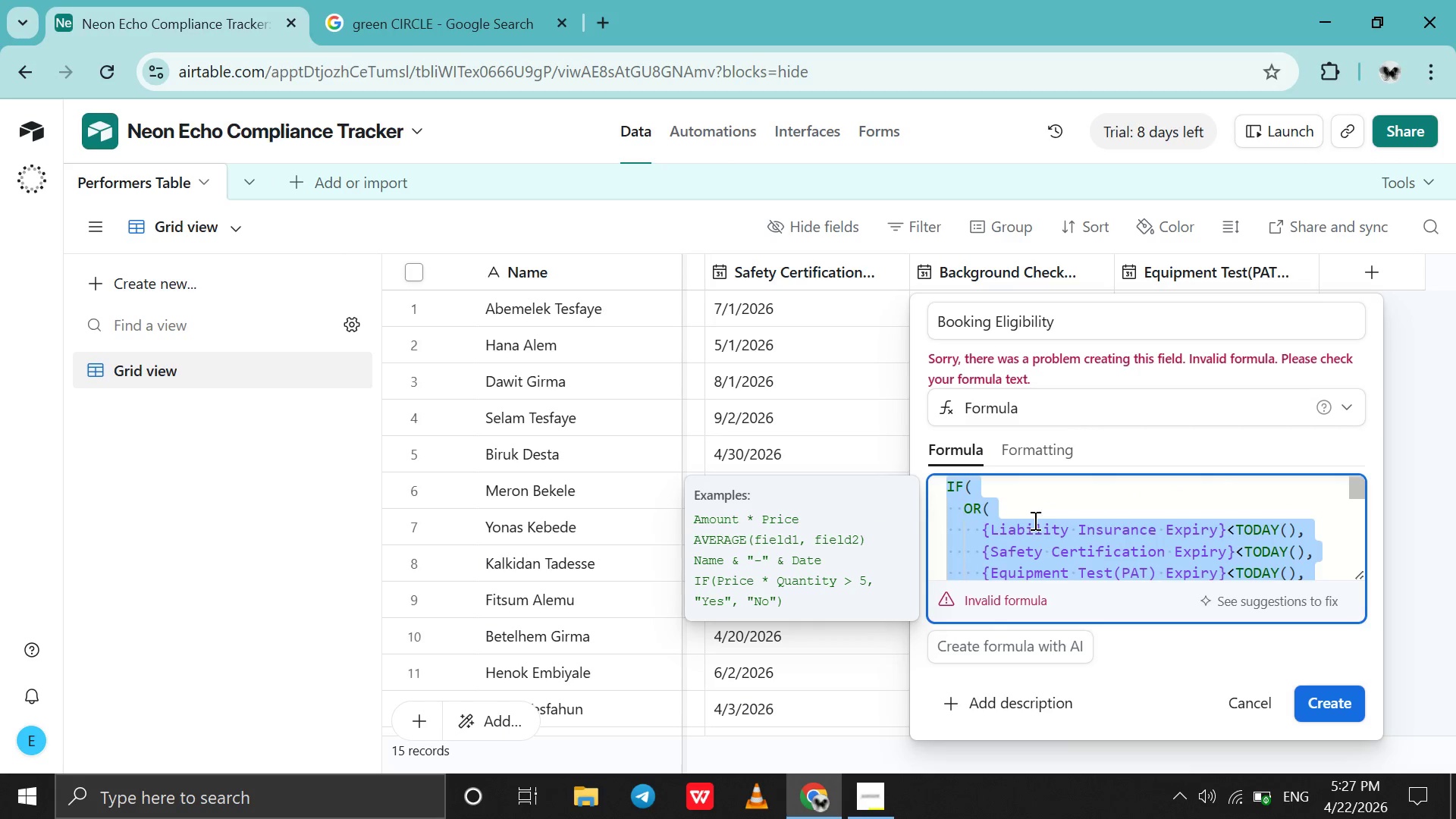 
left_click([1034, 522])
 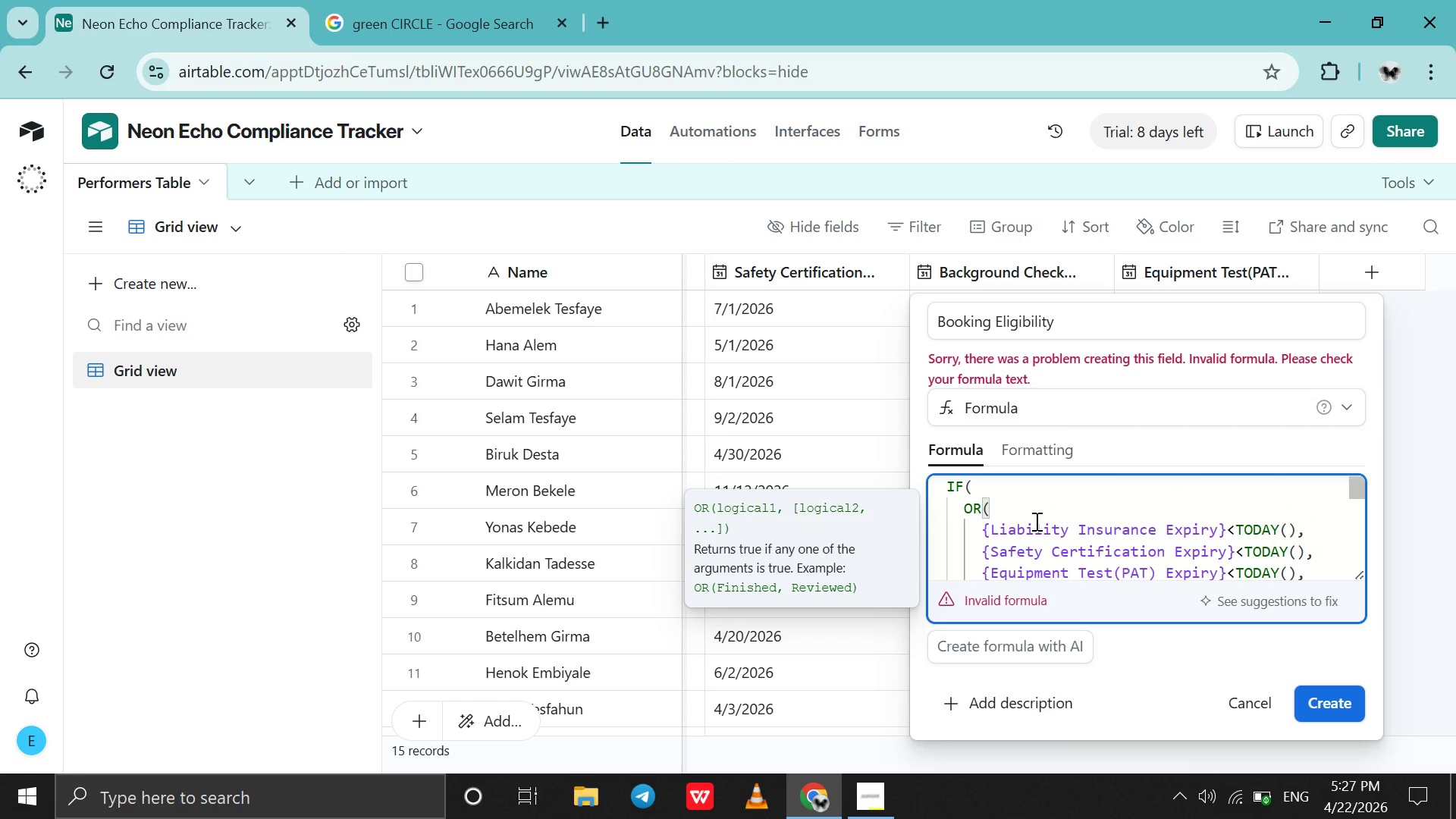 
hold_key(key=ArrowDown, duration=0.64)
 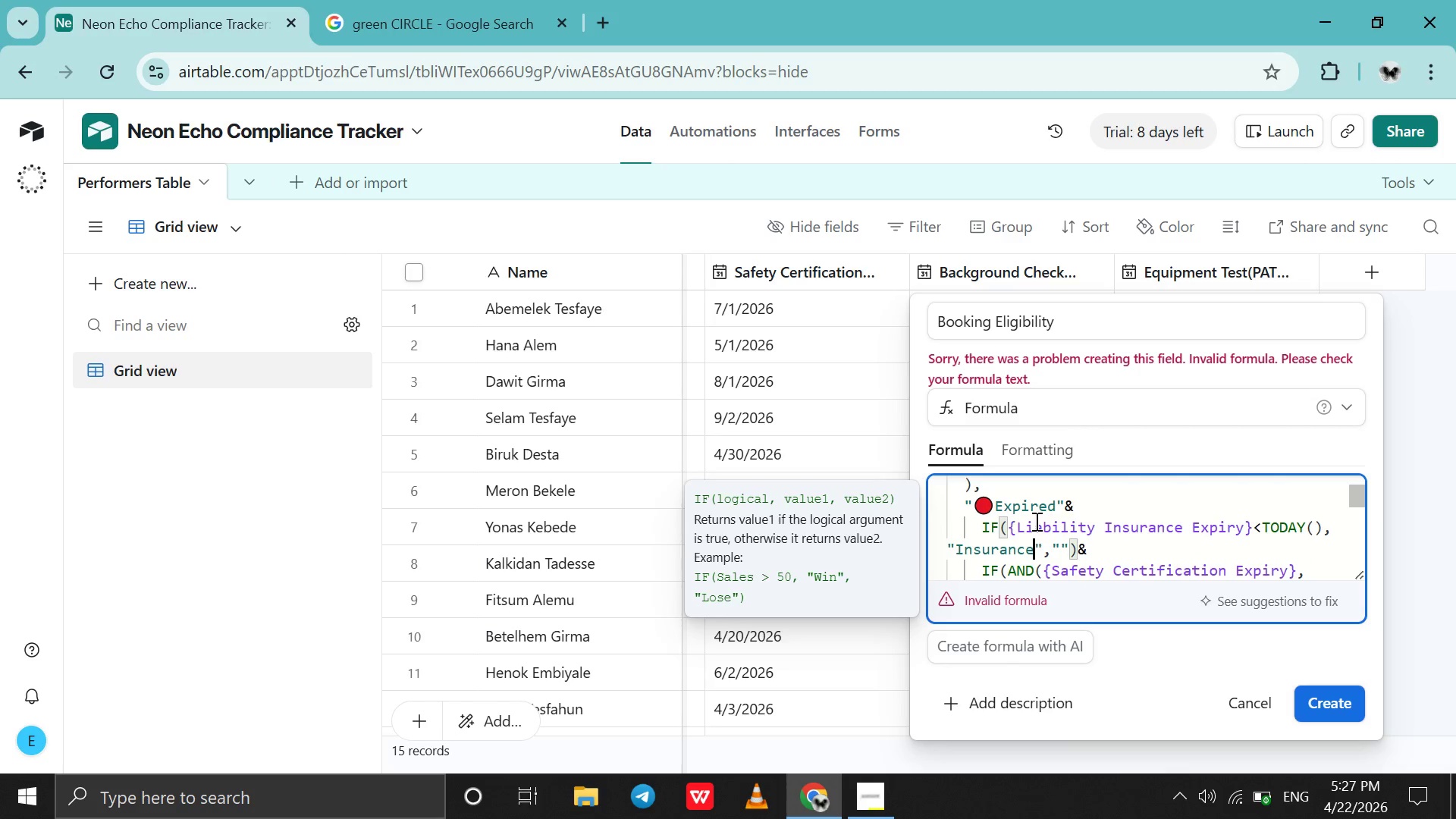 
hold_key(key=ArrowDown, duration=0.59)
 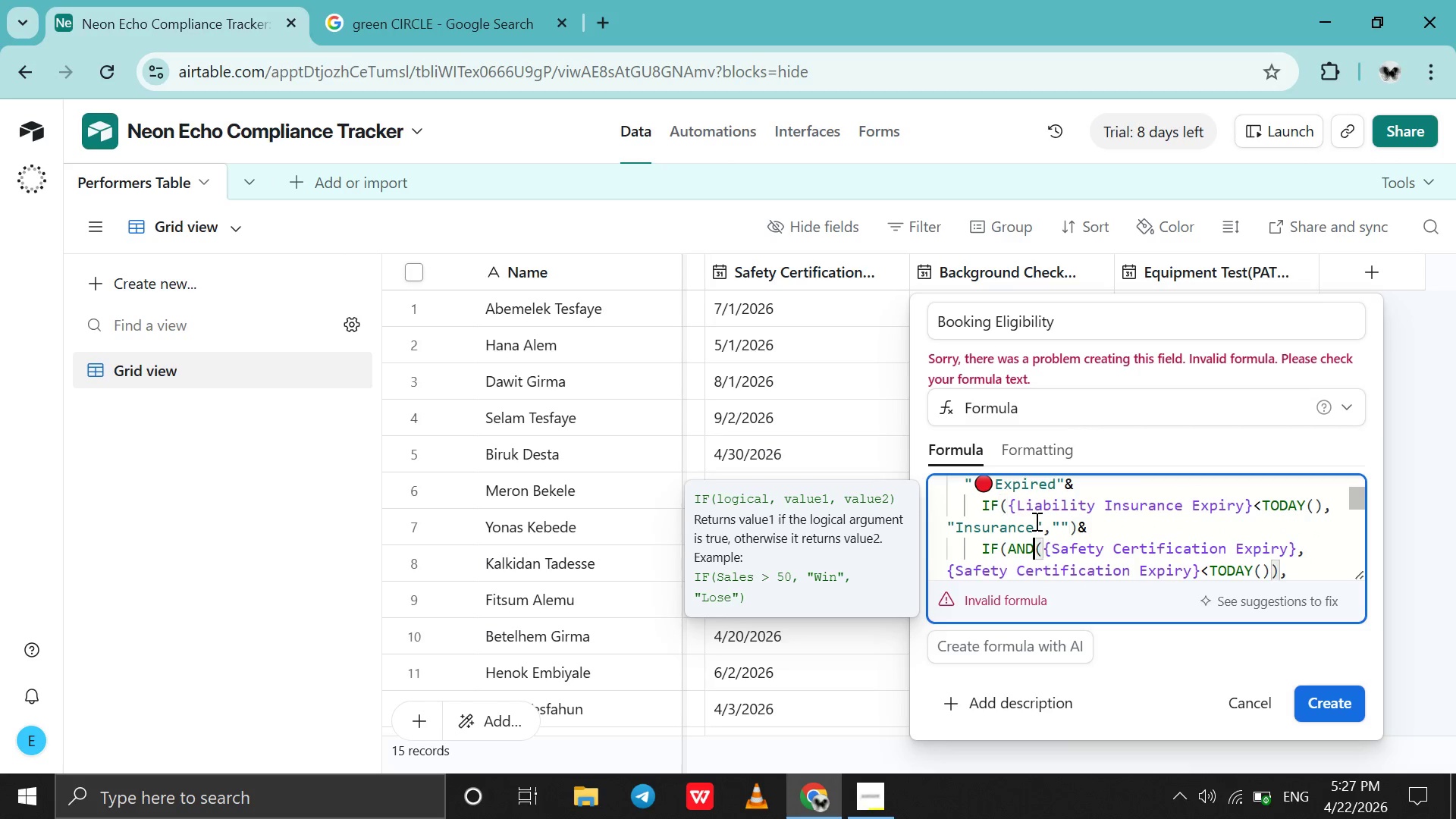 
key(ArrowDown)
 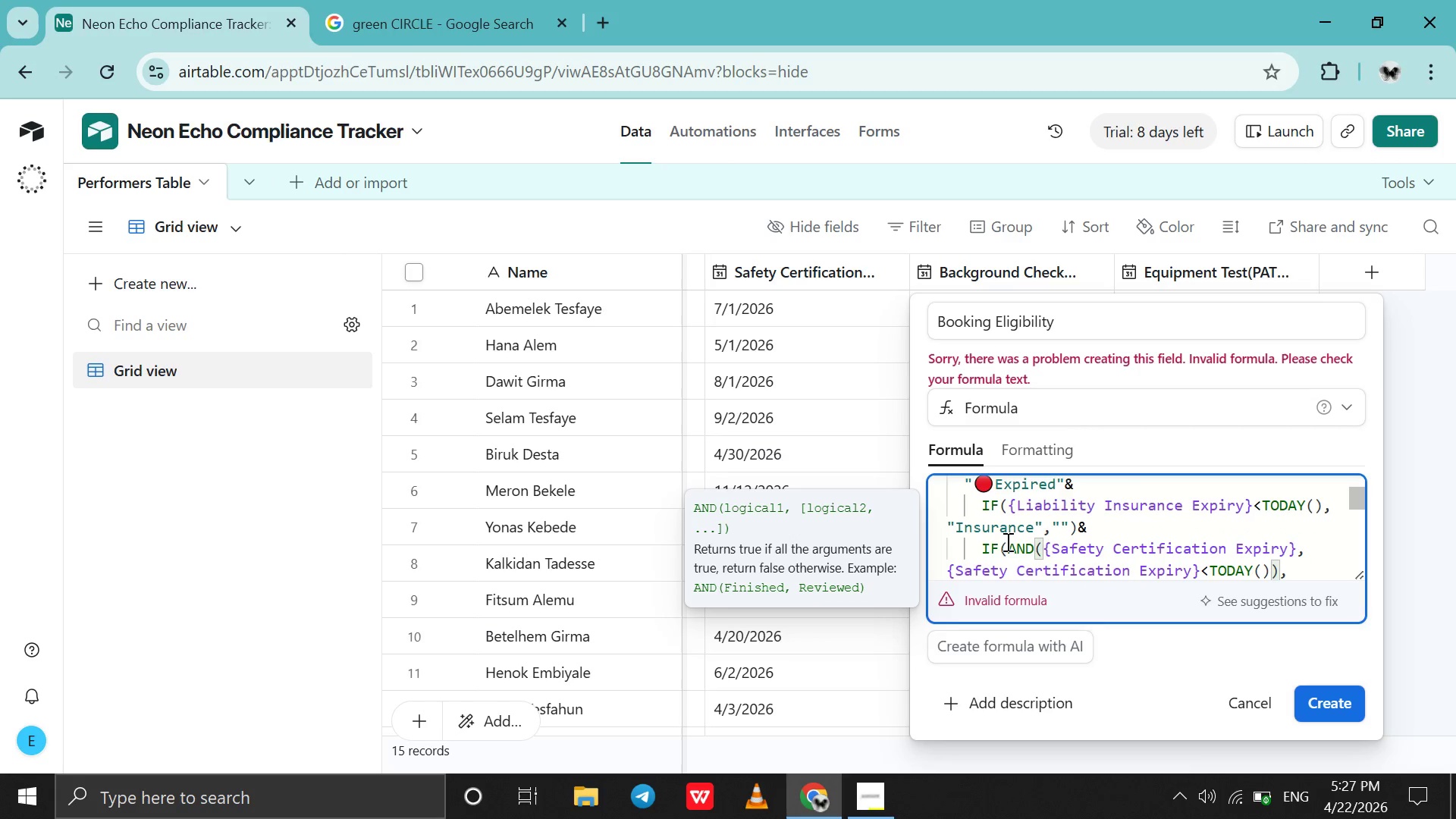 
left_click_drag(start_coordinate=[1009, 545], to_coordinate=[1304, 541])
 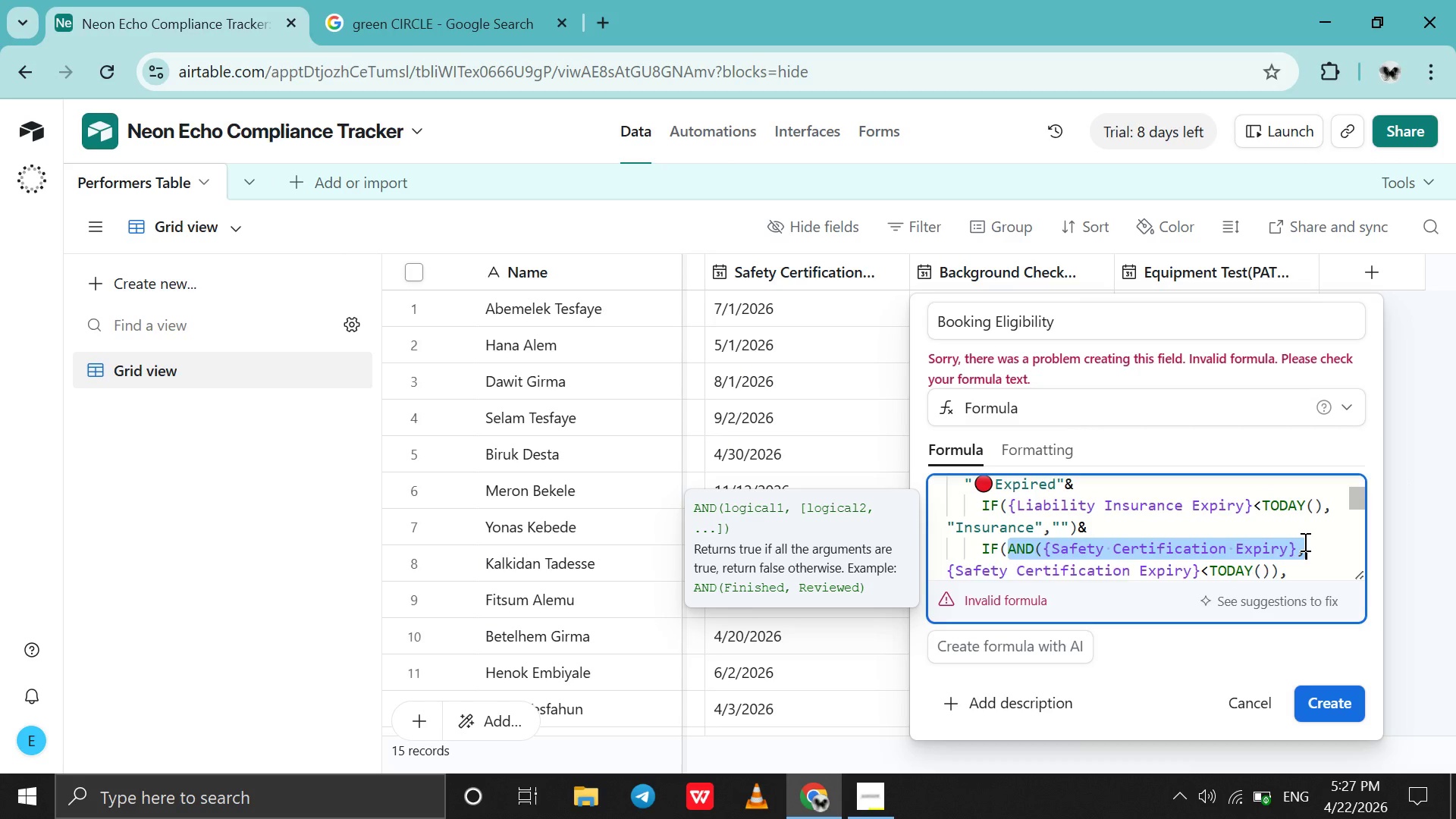 
key(Backspace)
 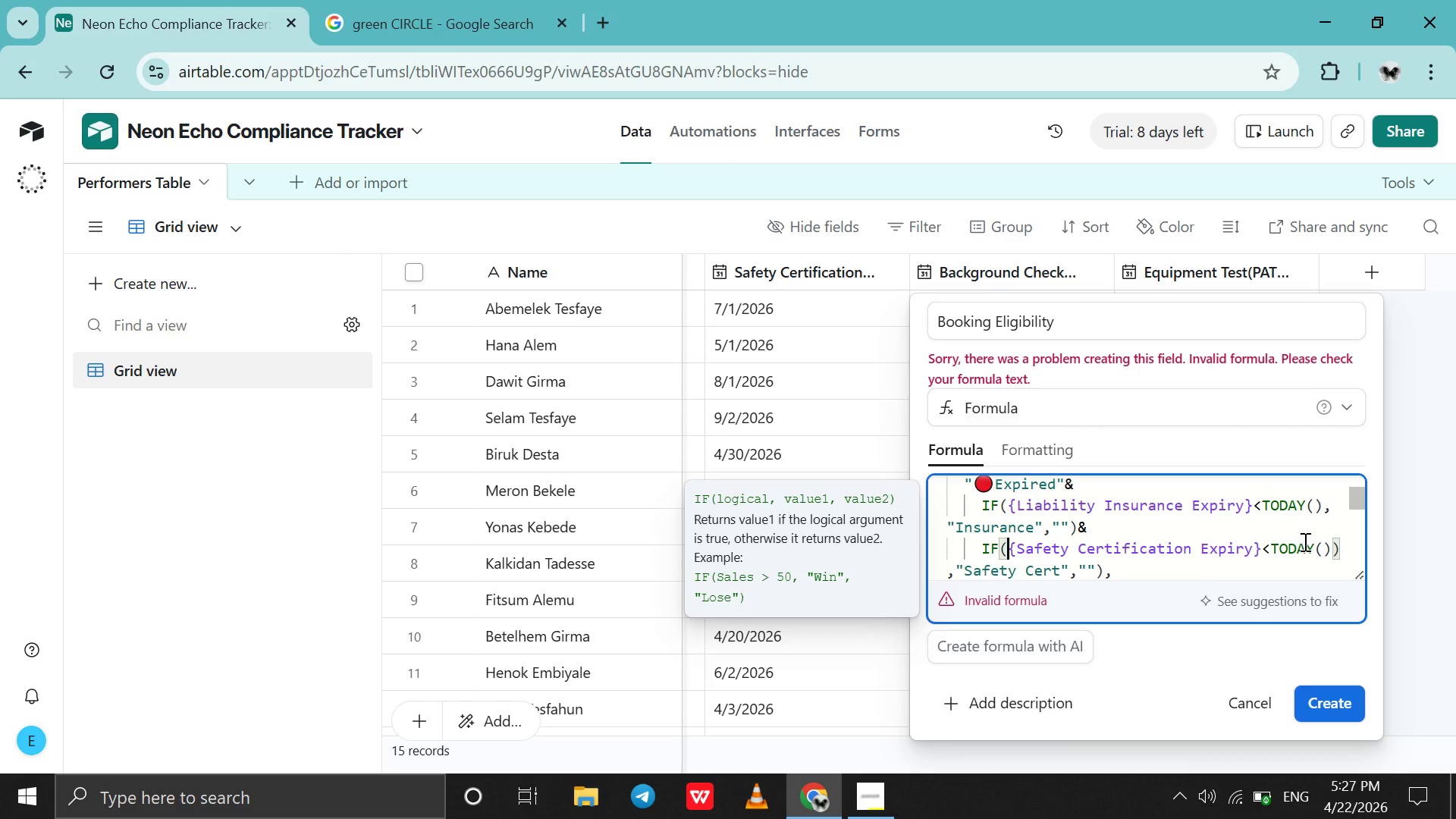 
wait(11.83)
 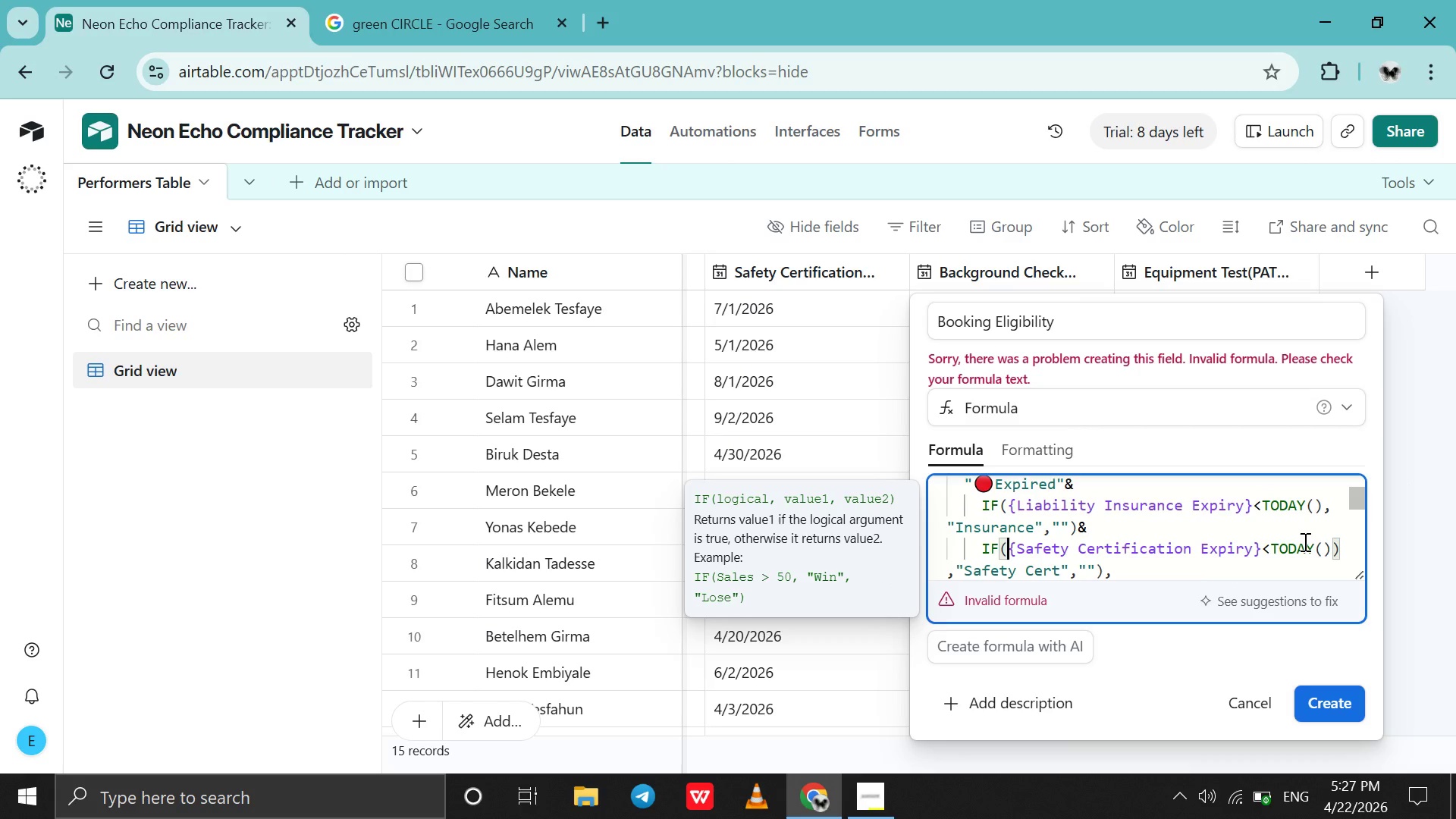 
left_click([1334, 546])
 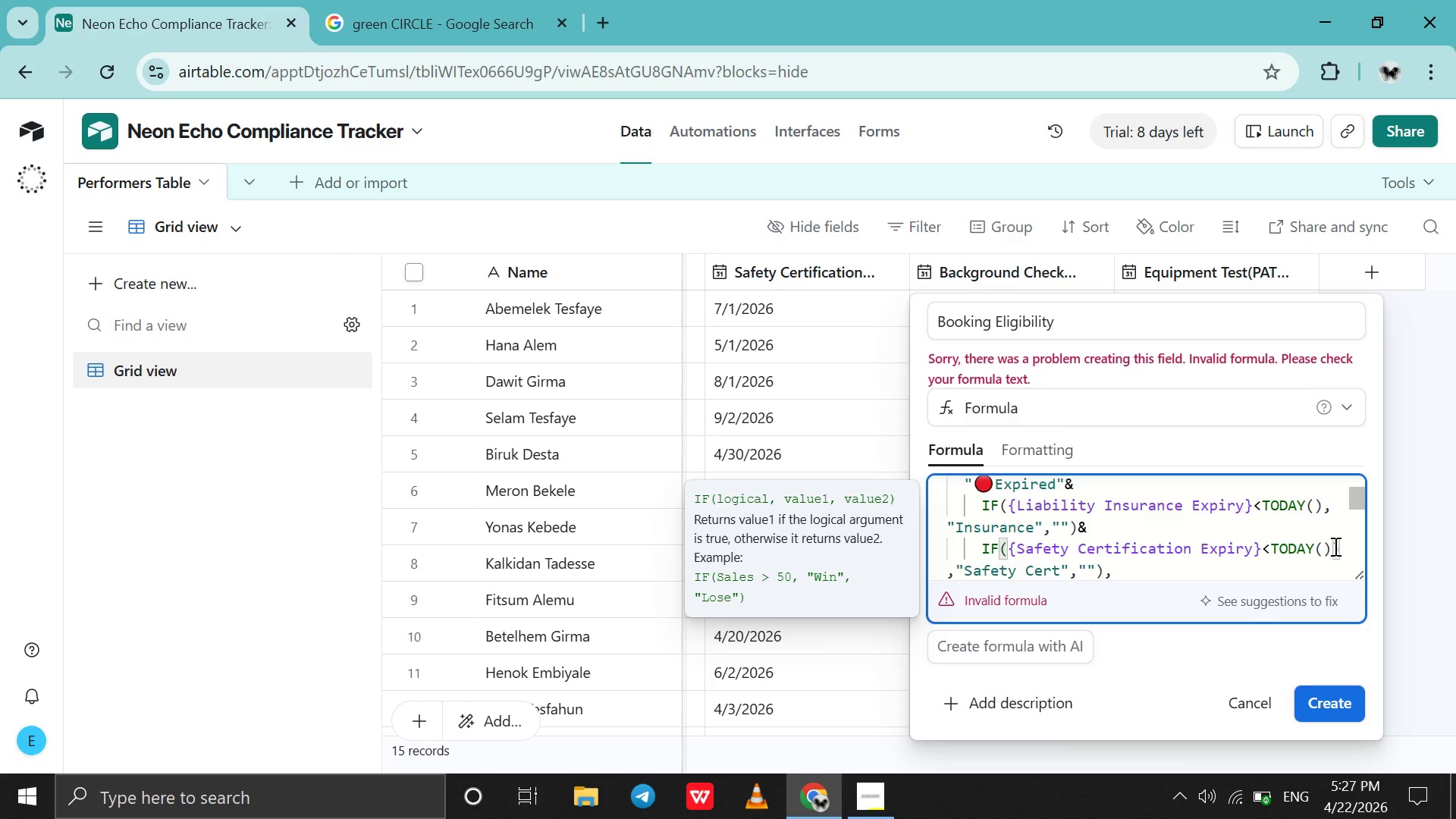 
key(Backspace)
 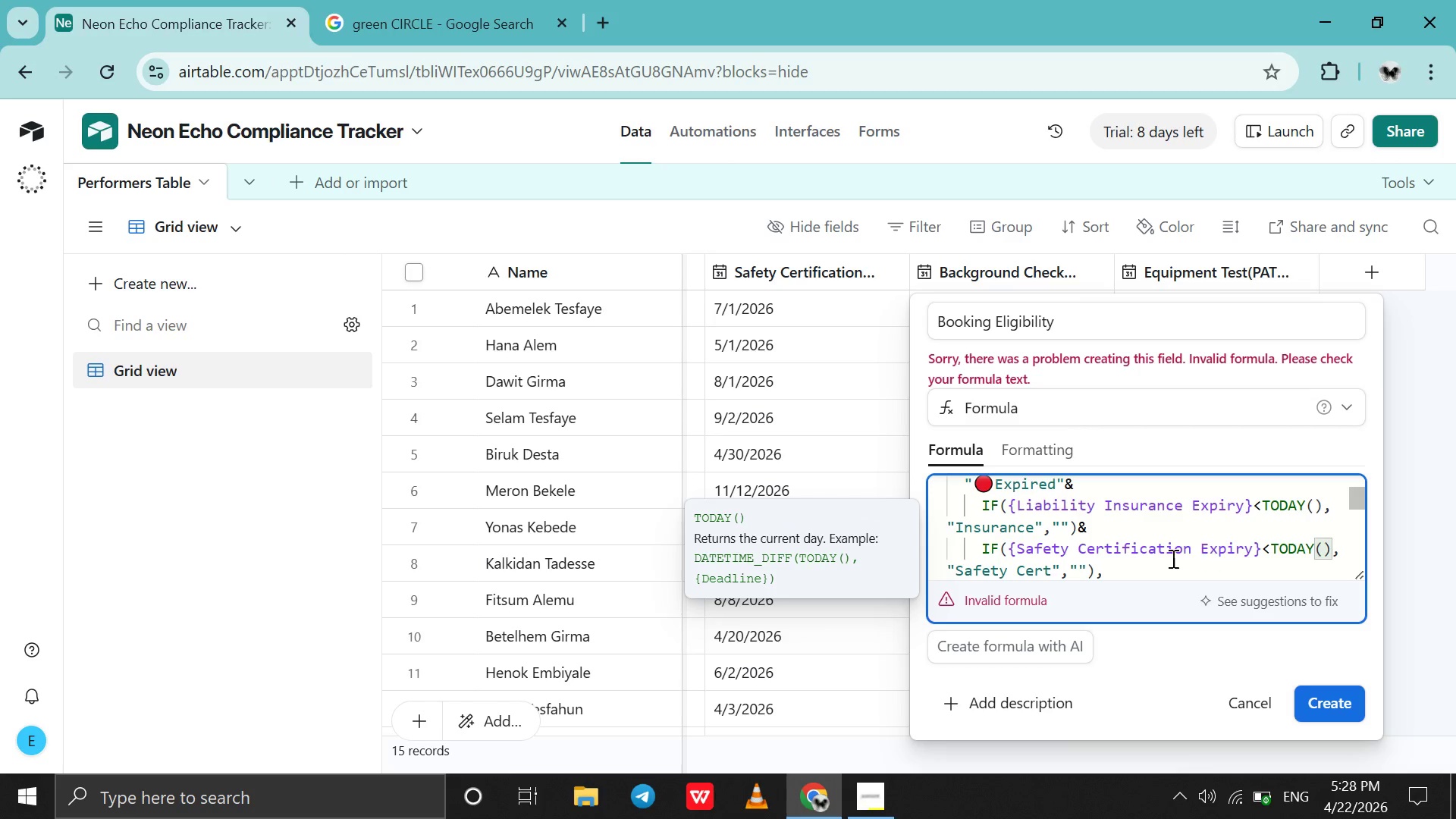 
wait(7.36)
 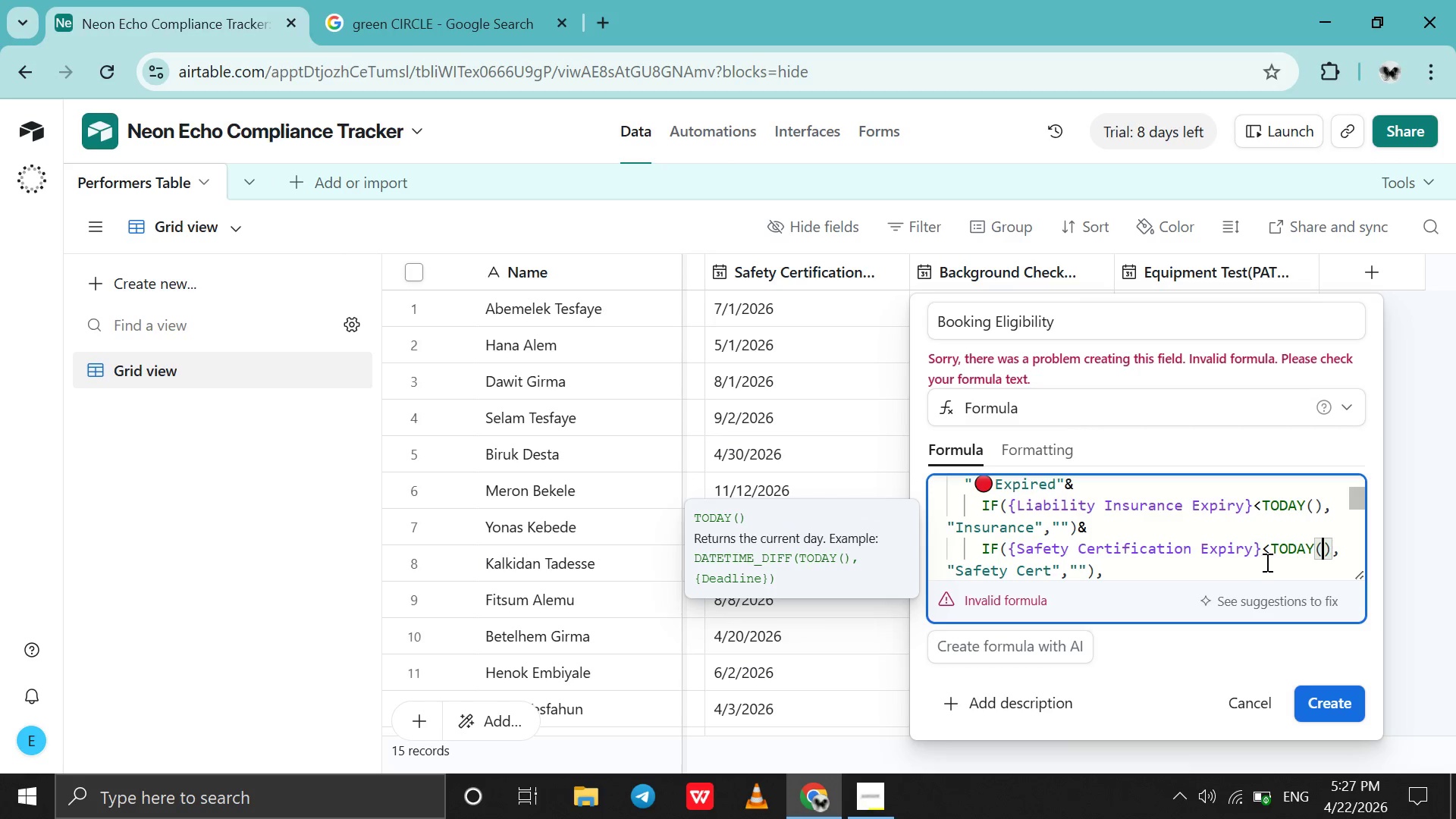 
left_click([1113, 568])
 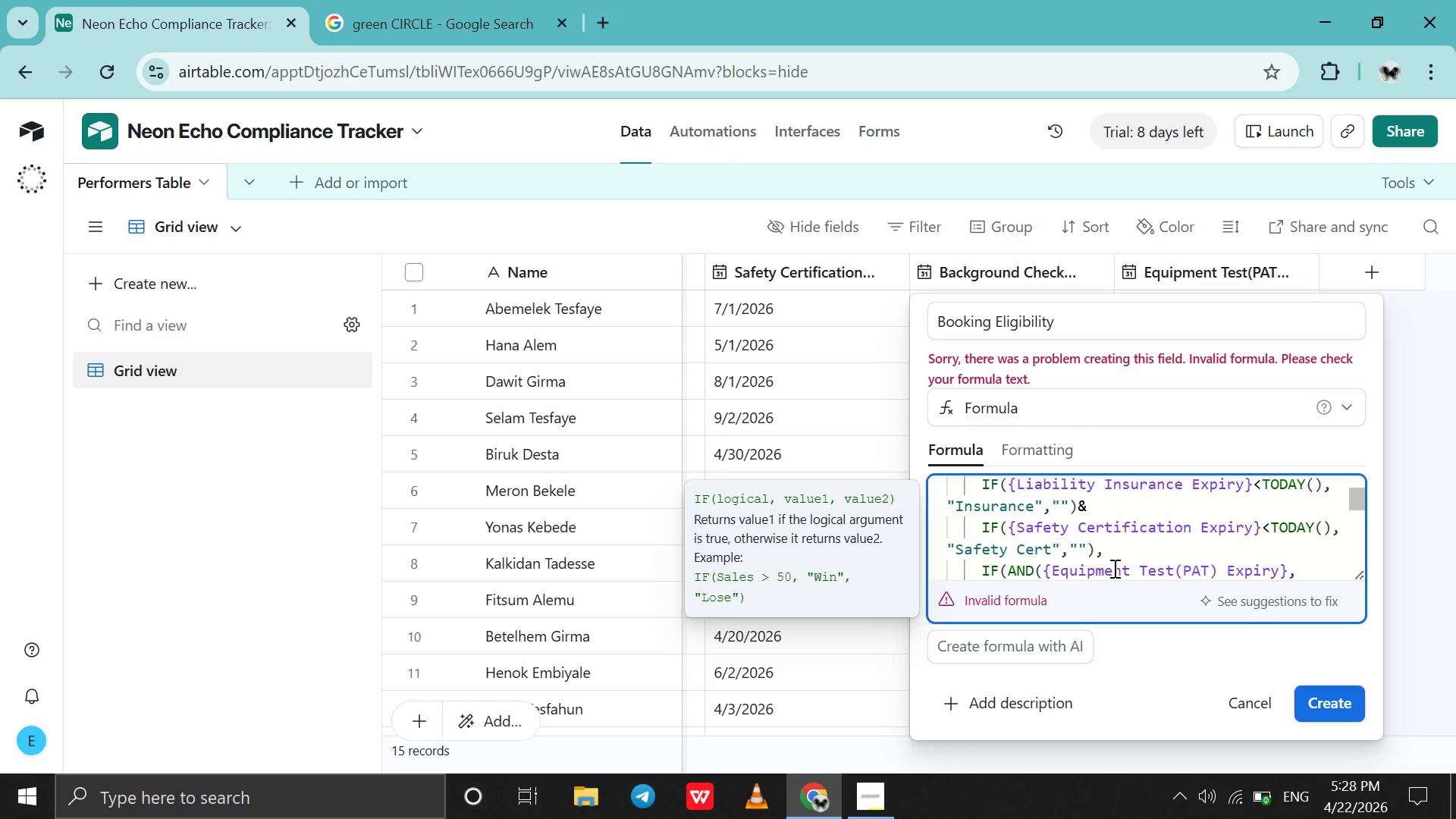 
key(Backspace)
 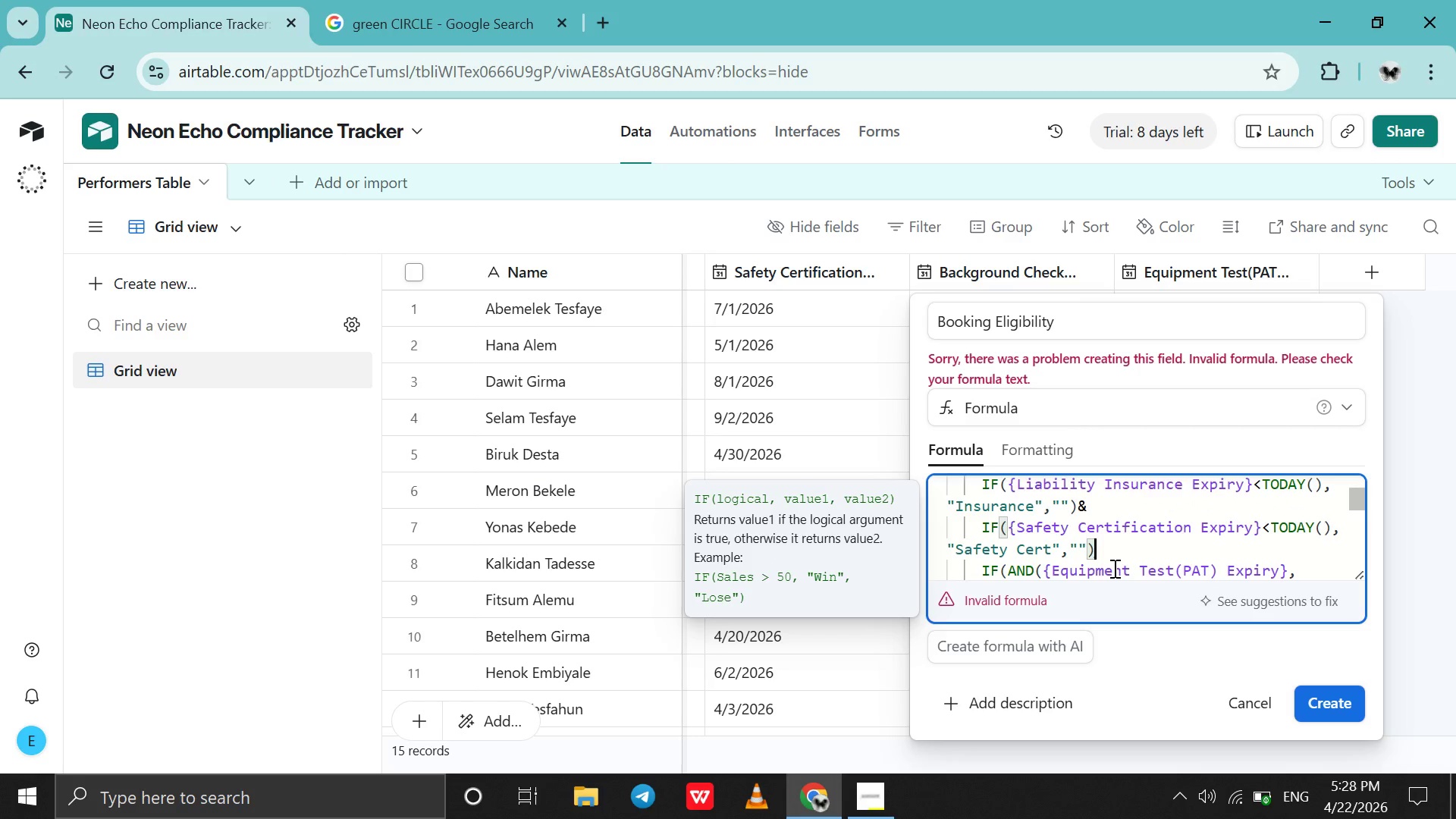 
key(Shift+7)
 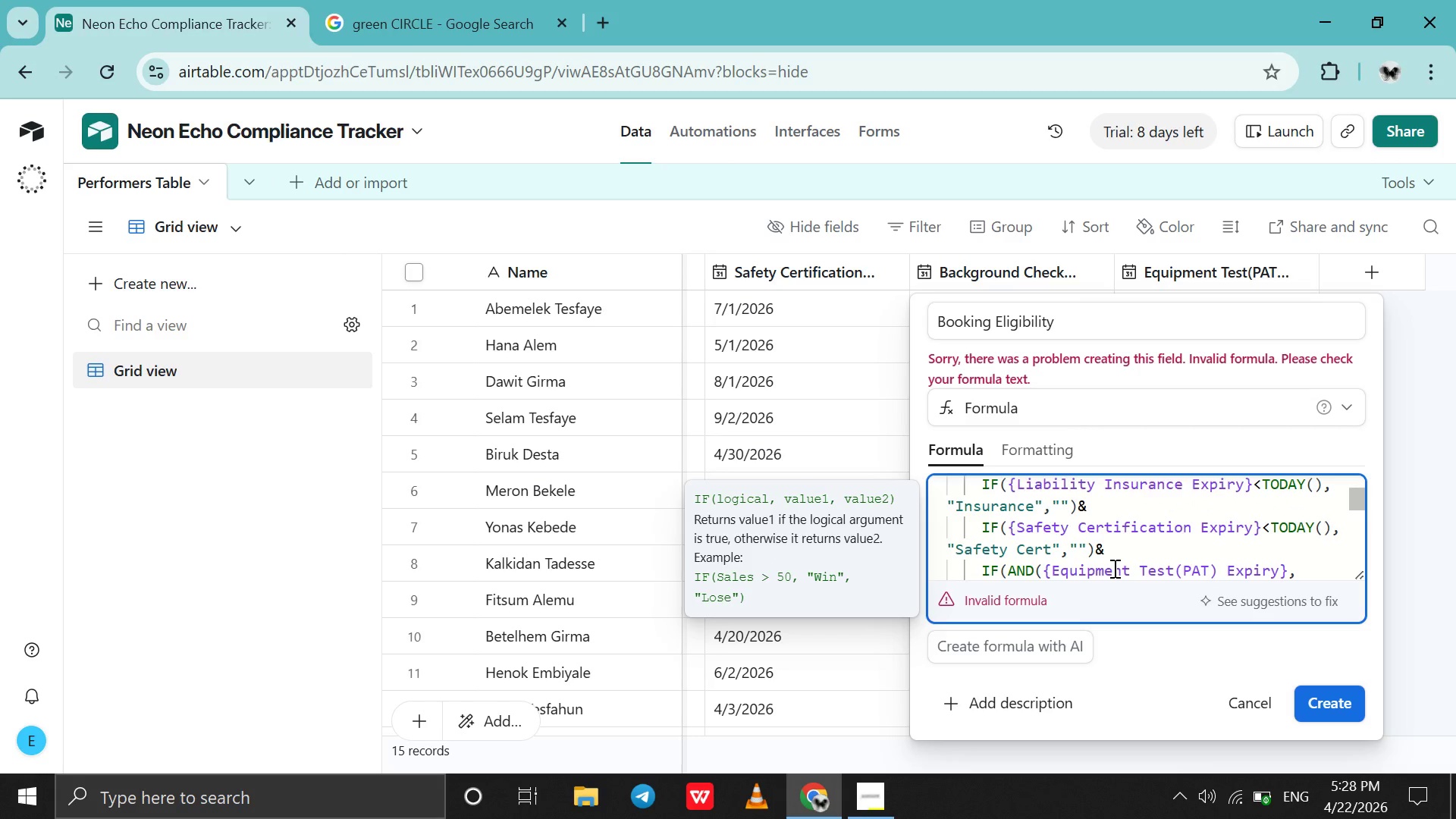 
scroll: coordinate [1113, 568], scroll_direction: none, amount: 0.0
 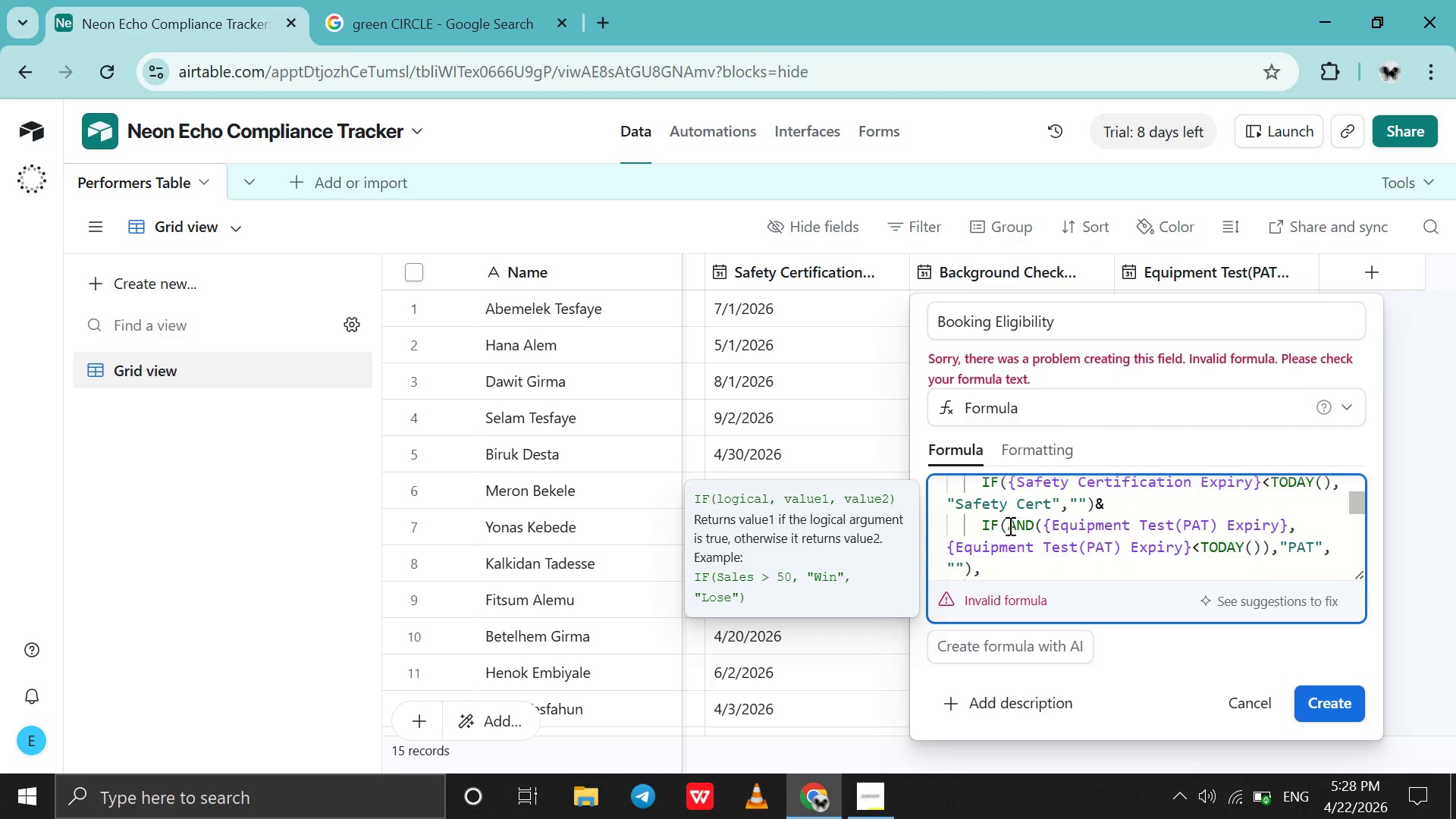 
left_click_drag(start_coordinate=[1008, 526], to_coordinate=[1386, 518])
 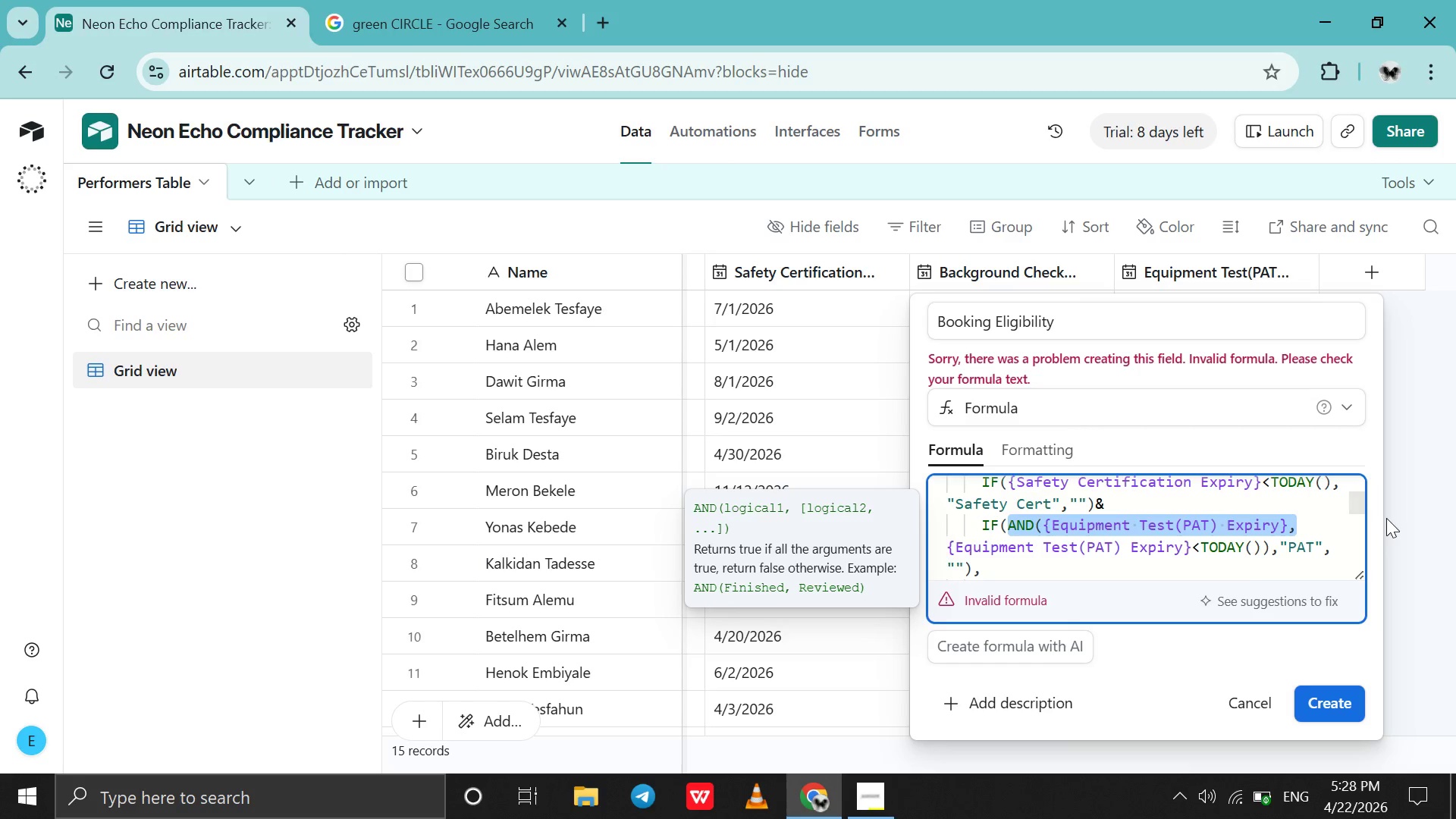 
key(Backspace)
 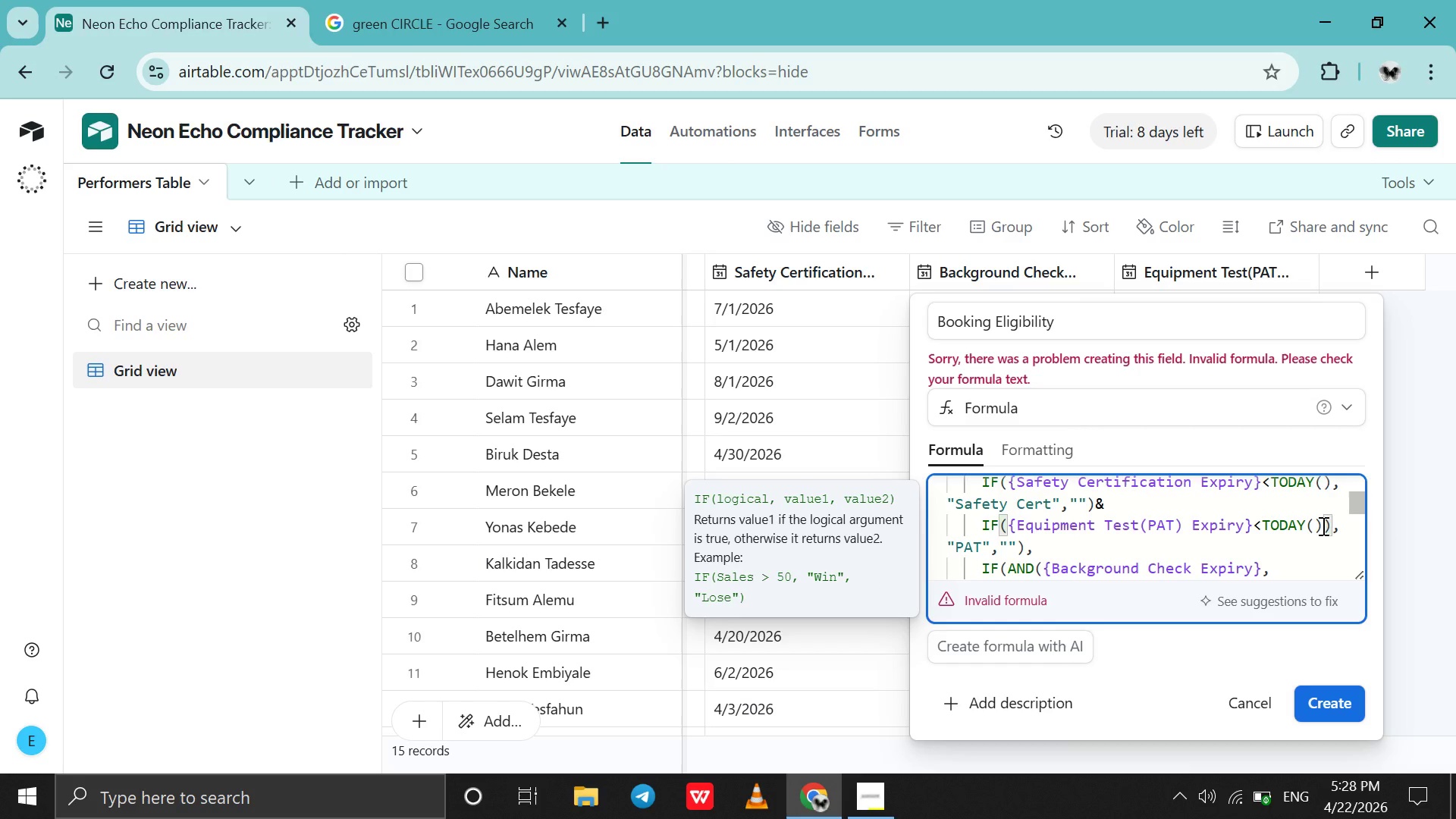 
left_click([1322, 526])
 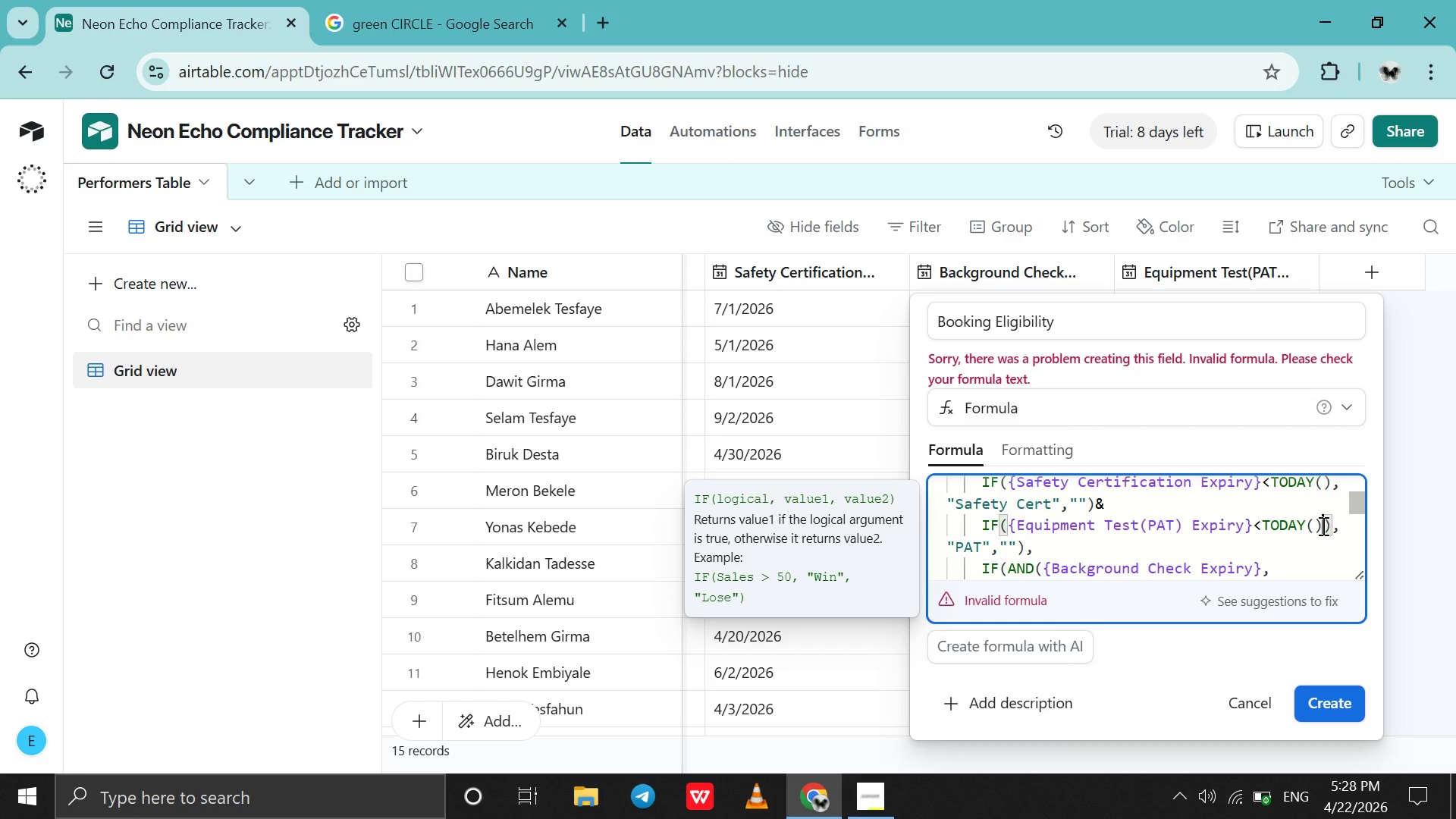 
key(Backspace)
 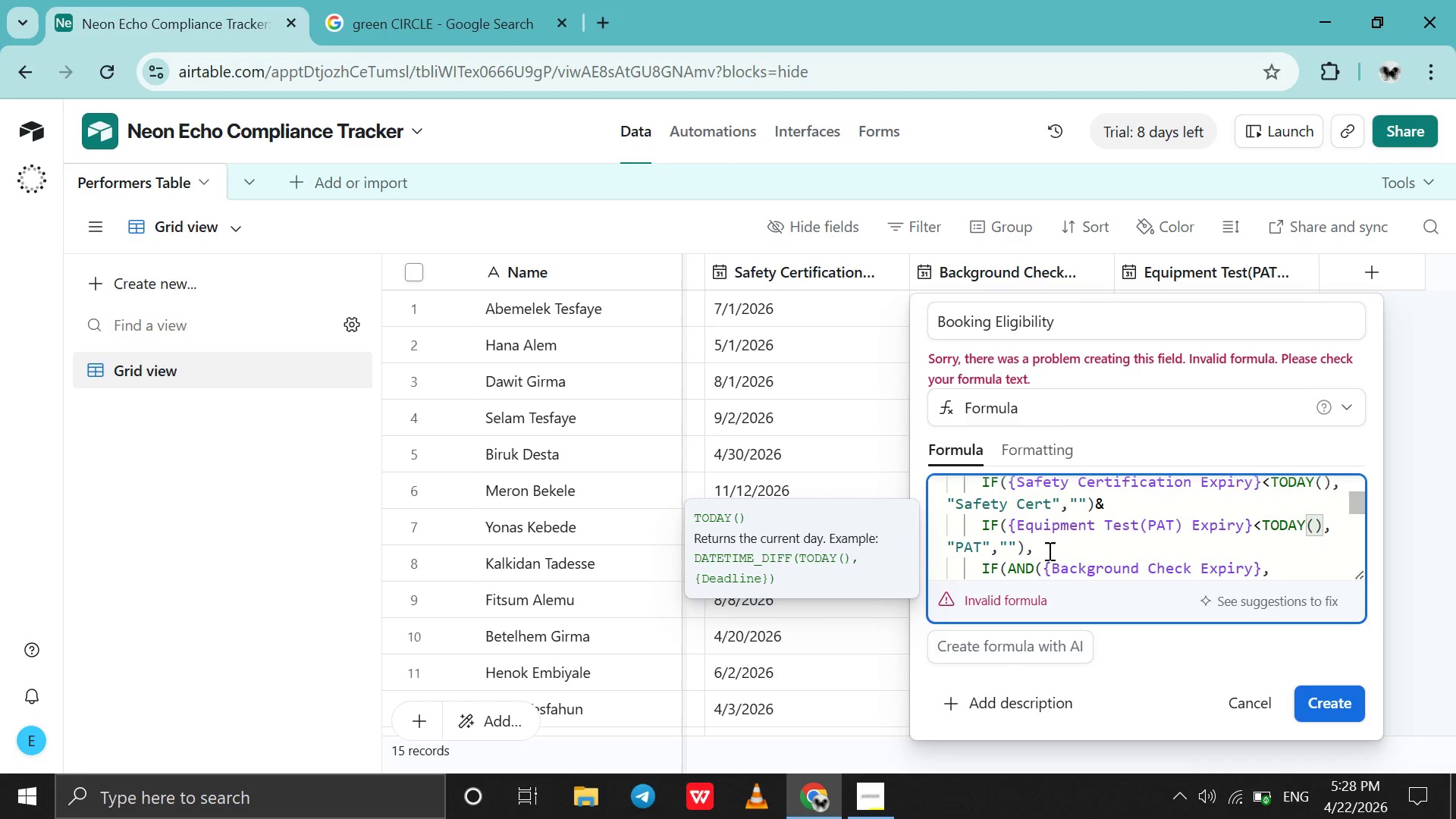 
left_click([1048, 551])
 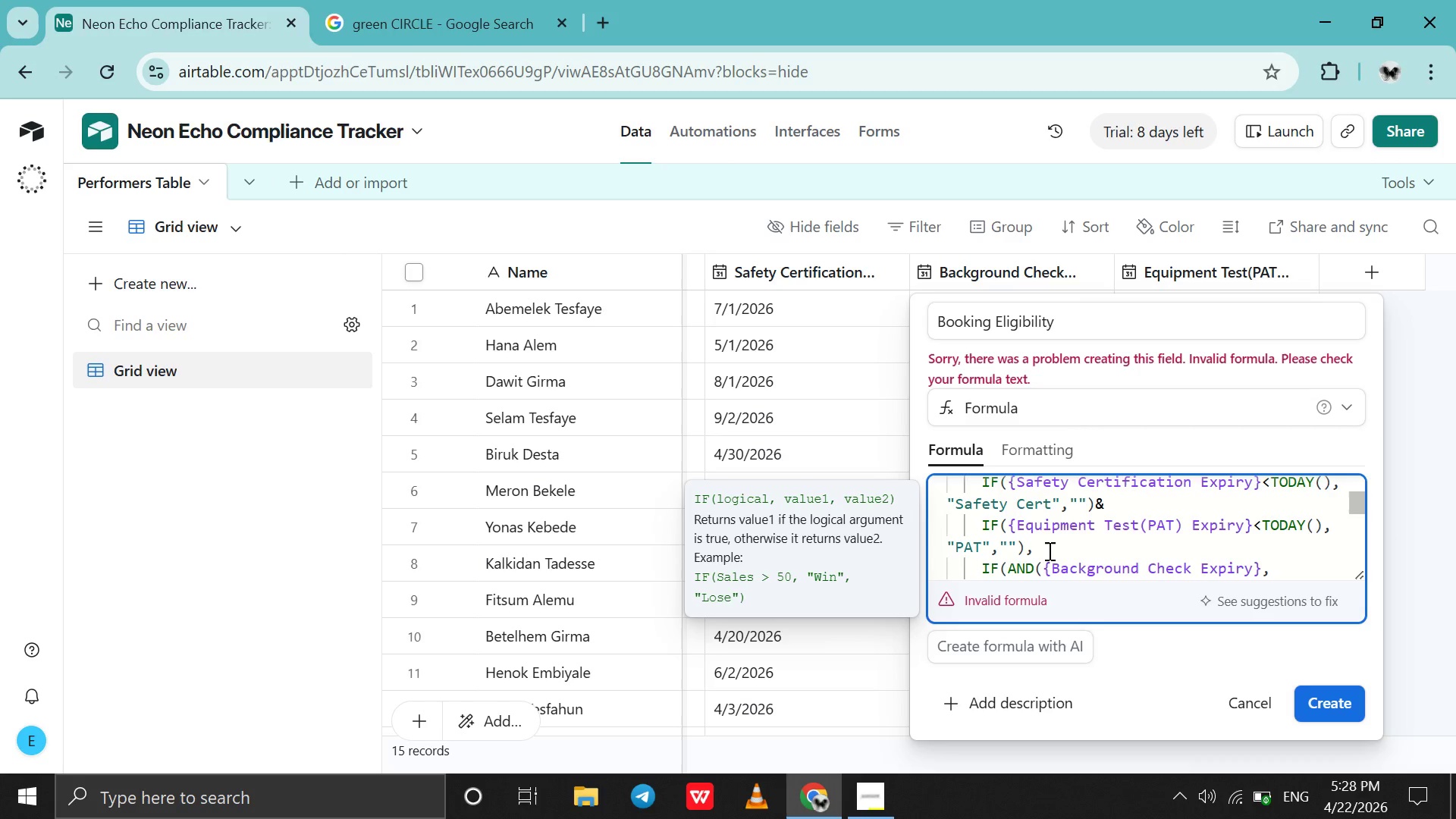 
key(Backspace)
 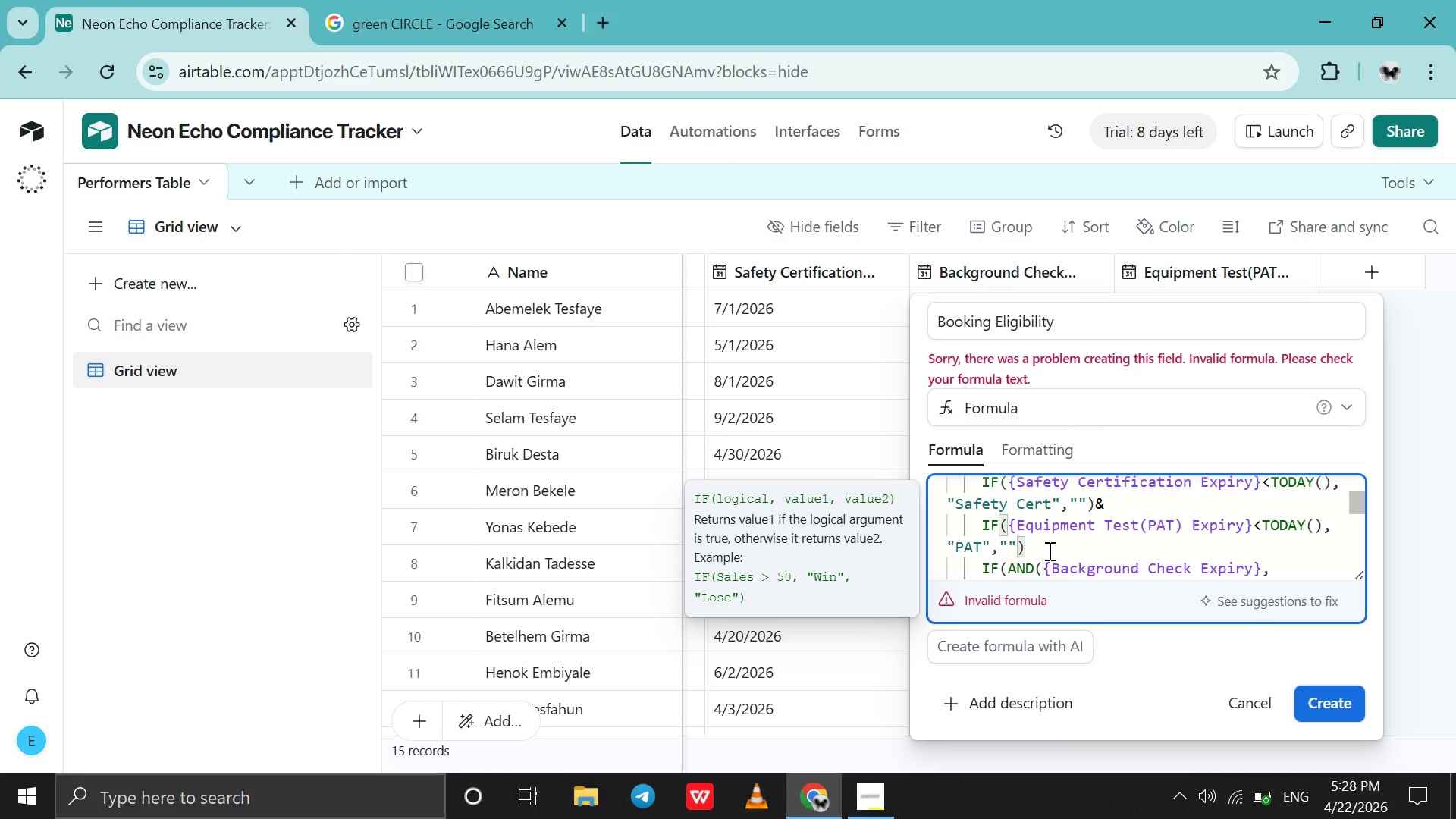 
key(Shift+7)
 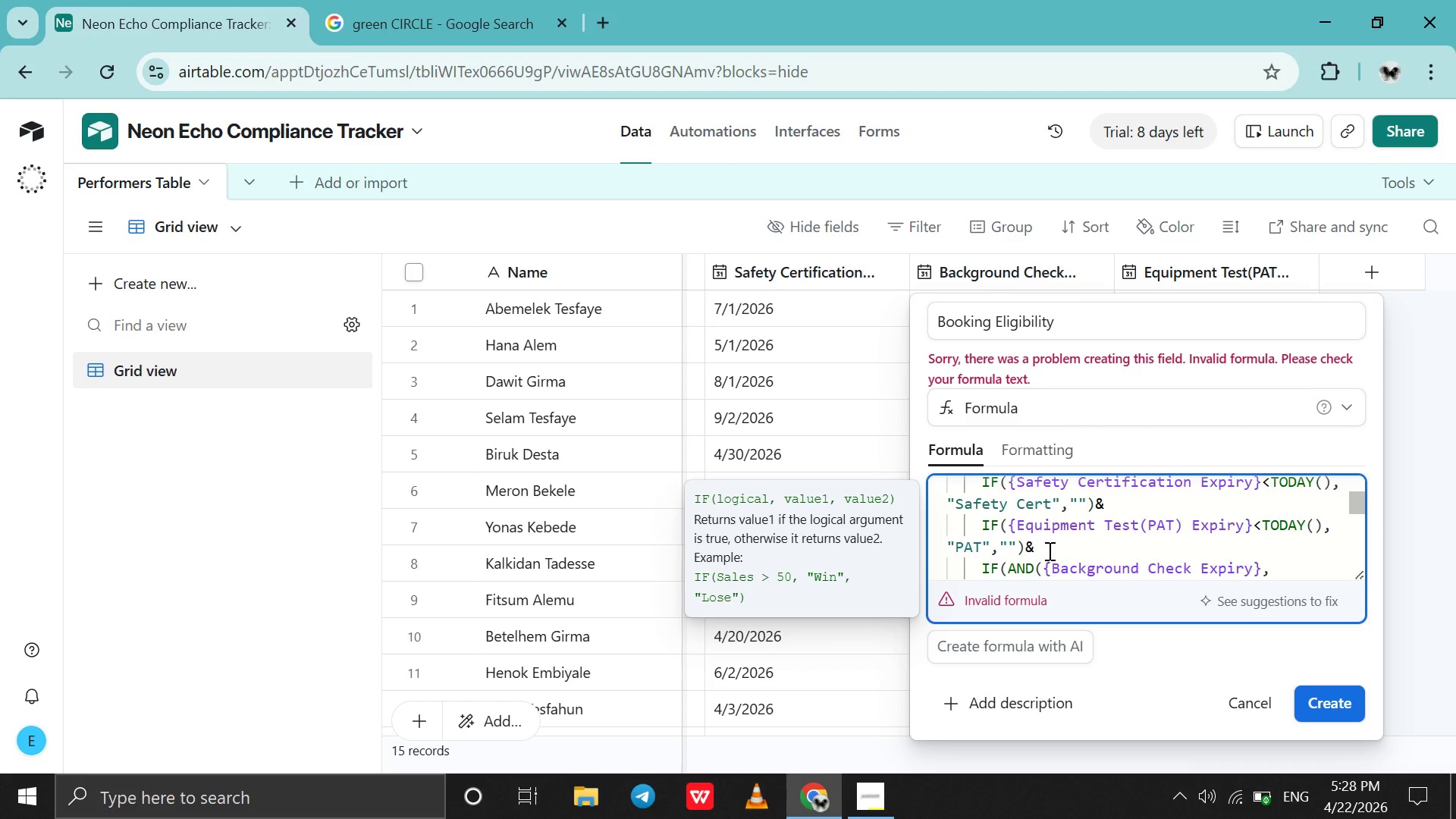 
scroll: coordinate [1048, 551], scroll_direction: down, amount: 1.0
 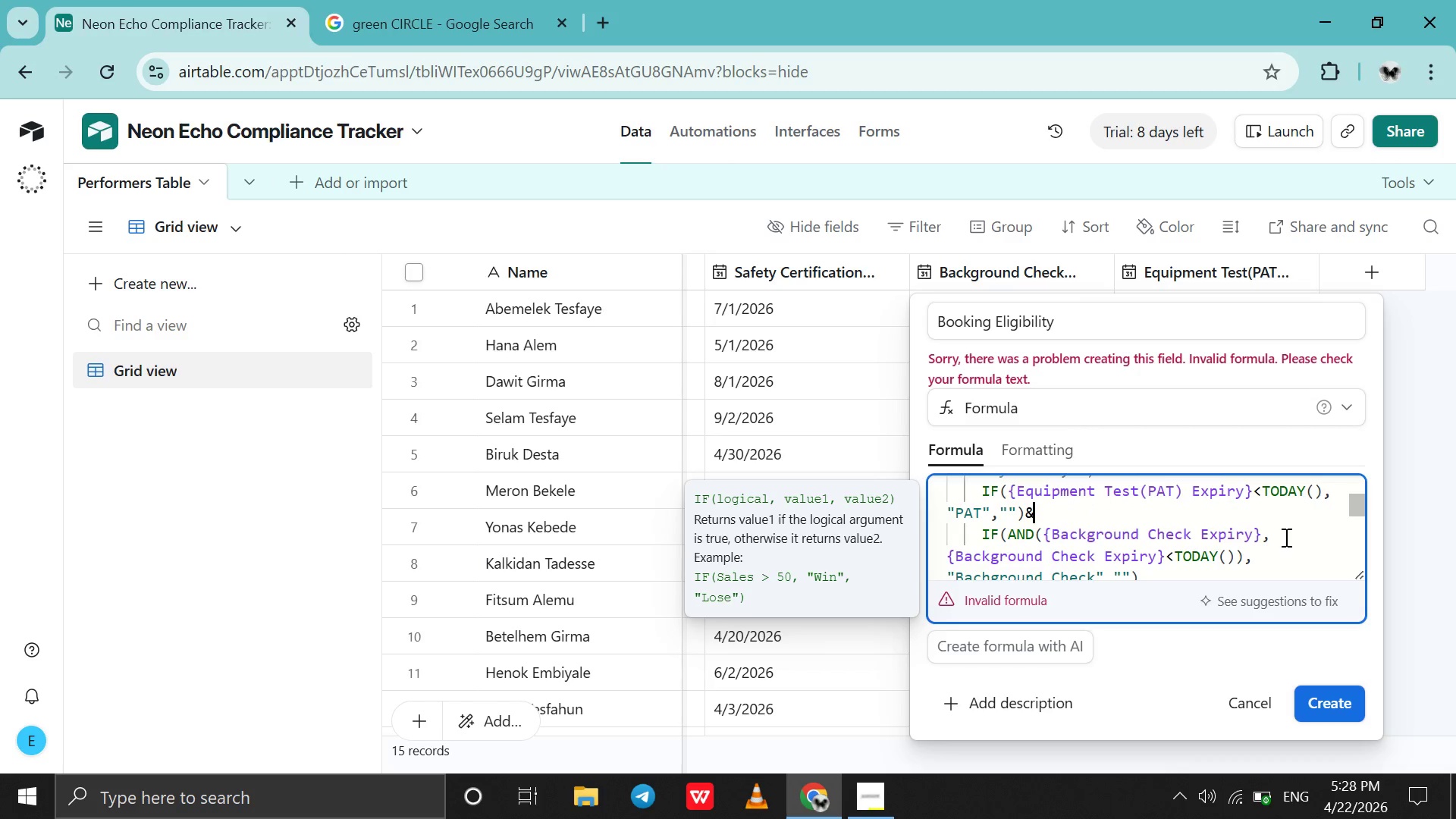 
left_click_drag(start_coordinate=[1285, 537], to_coordinate=[1009, 526])
 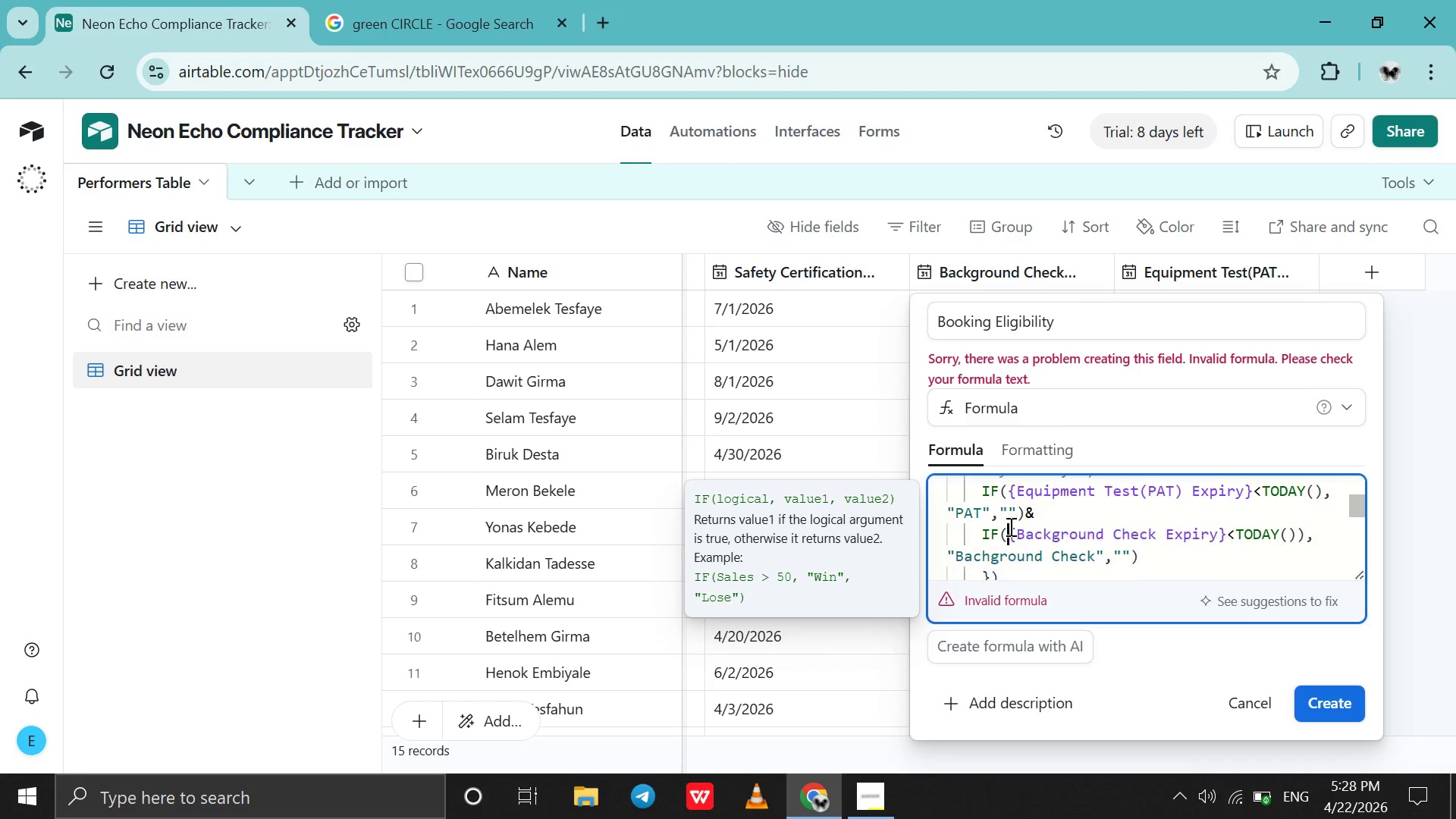 
key(Backspace)
 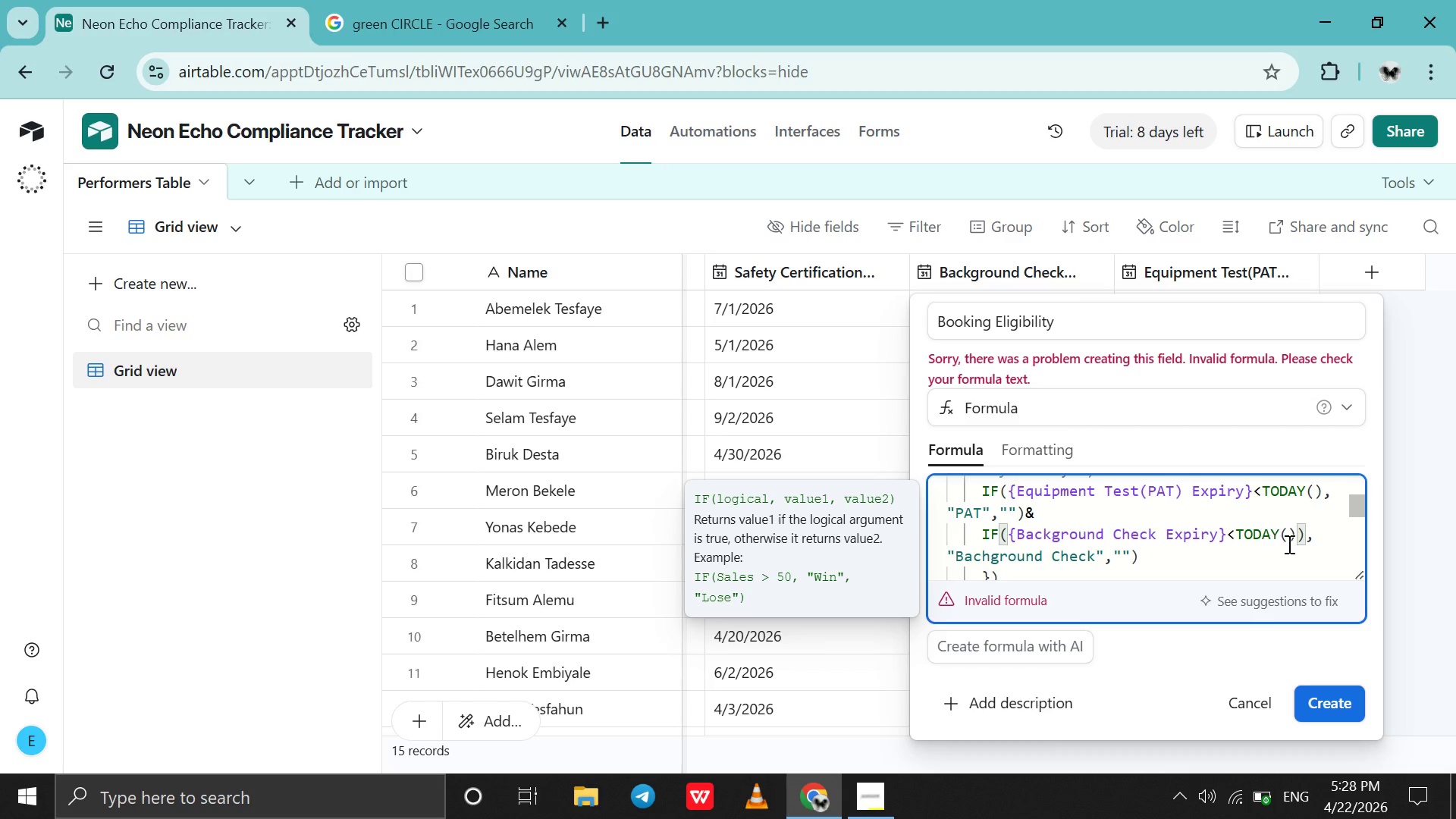 
wait(5.14)
 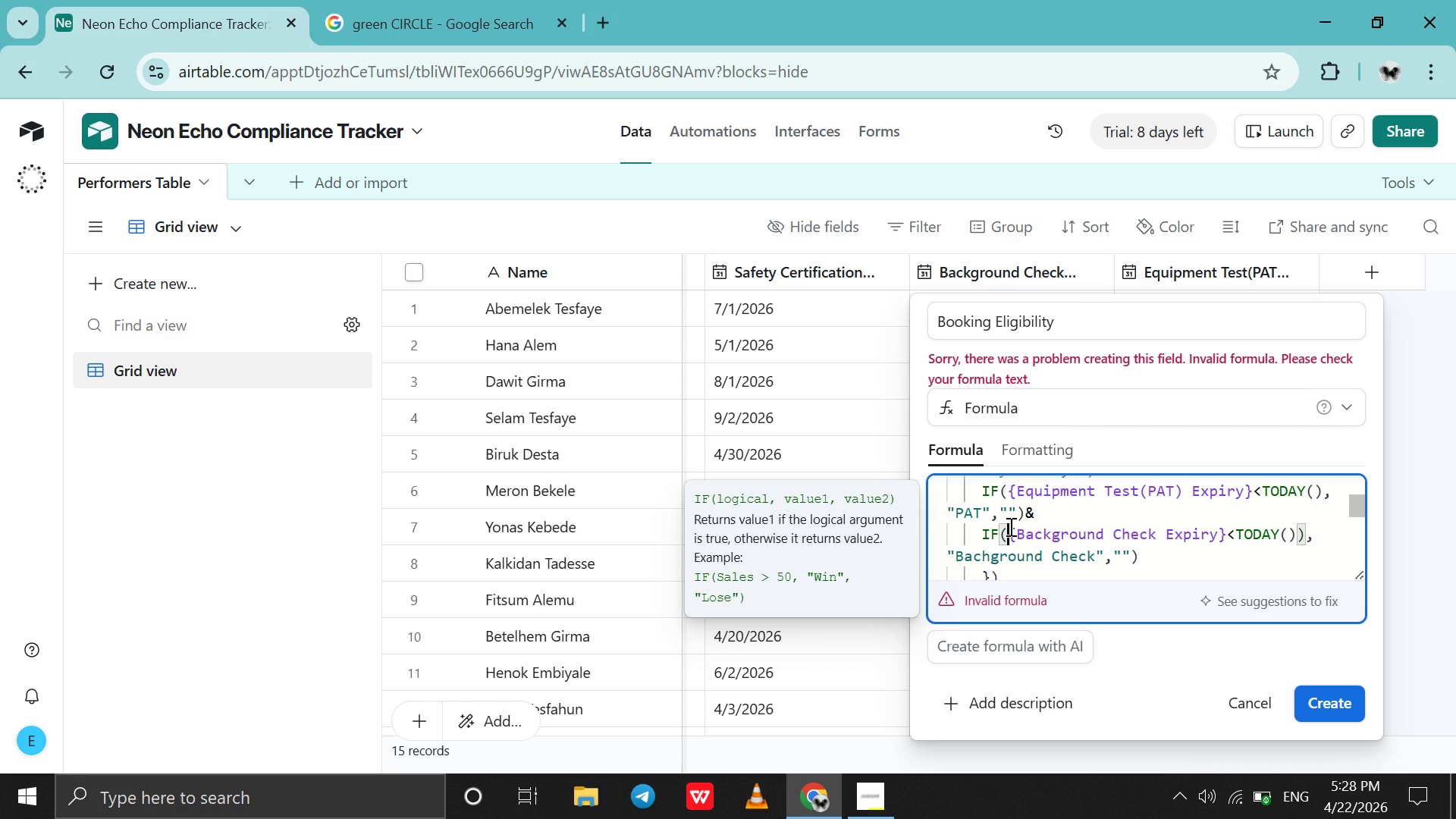 
left_click([1303, 539])
 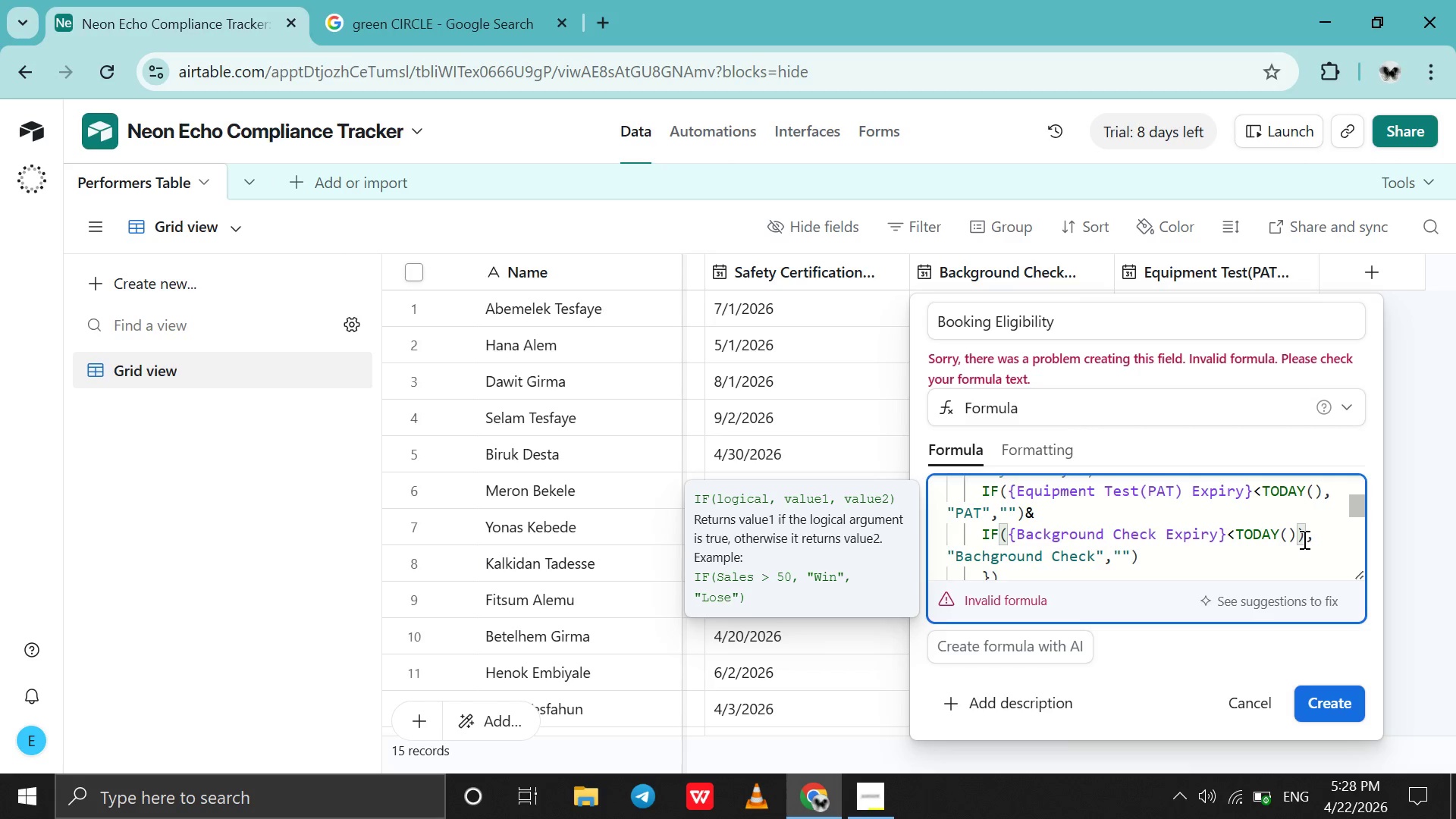 
key(Backspace)
 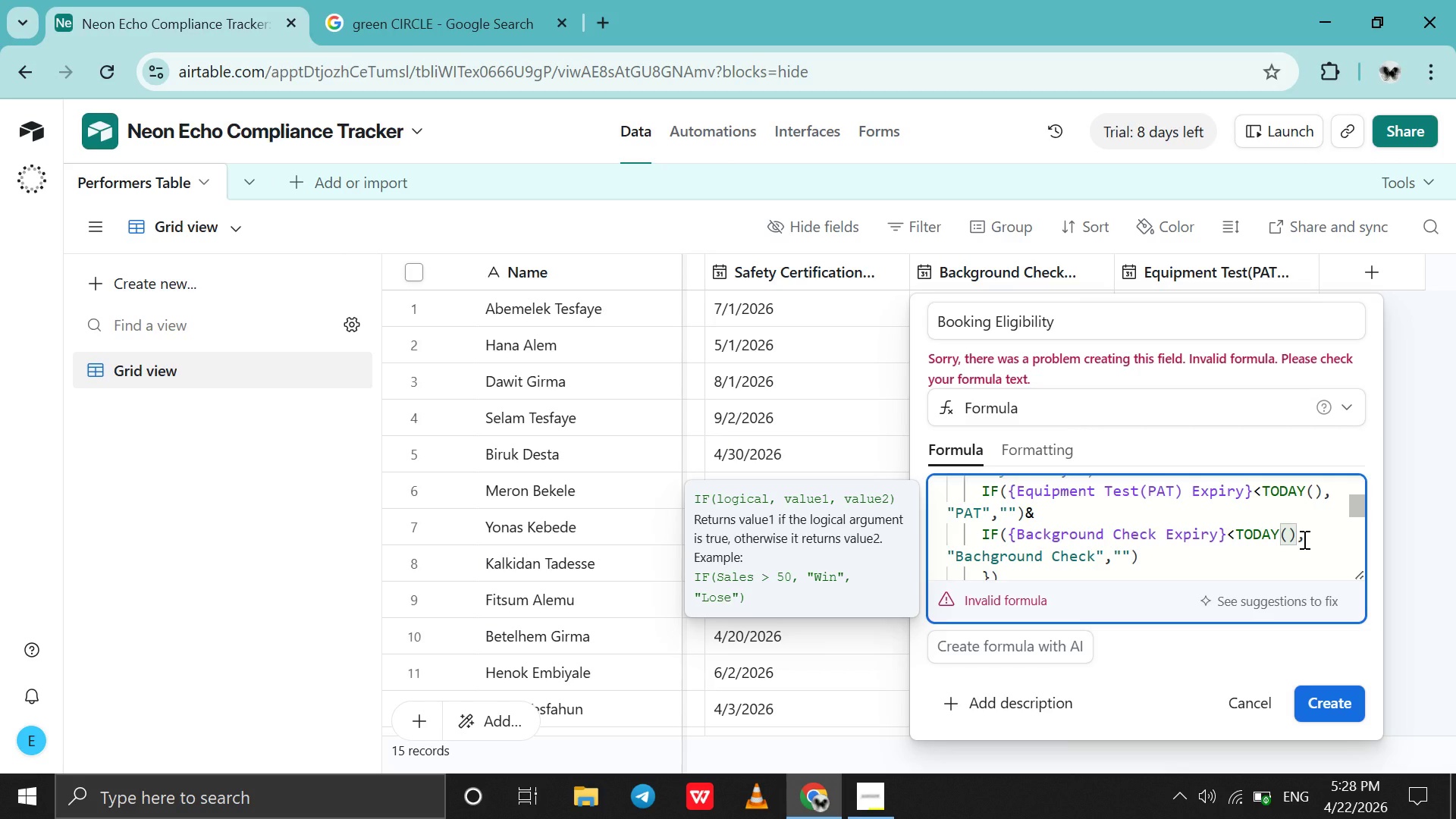 
wait(9.64)
 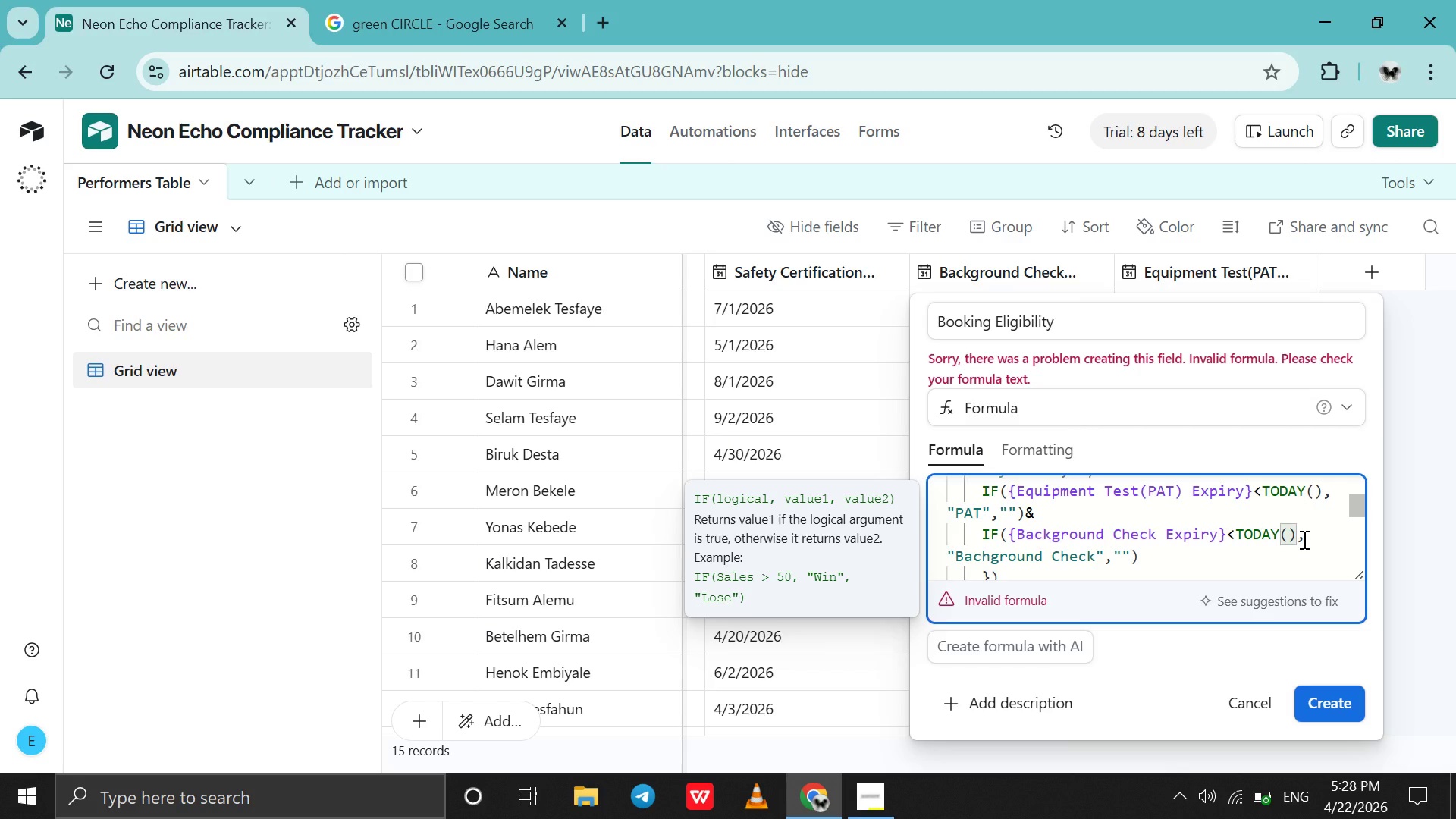 
left_click([1141, 559])
 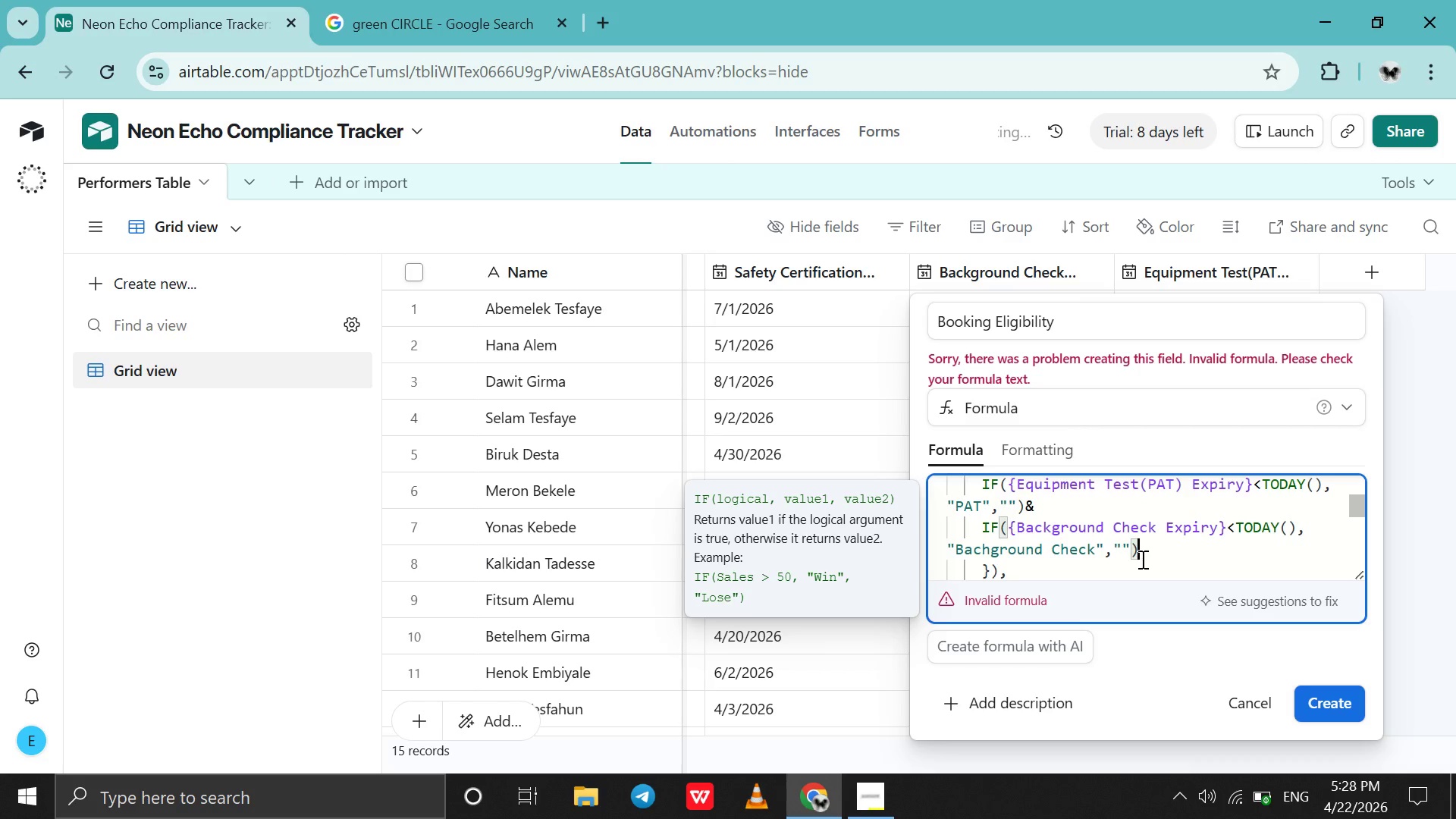 
key(Comma)
 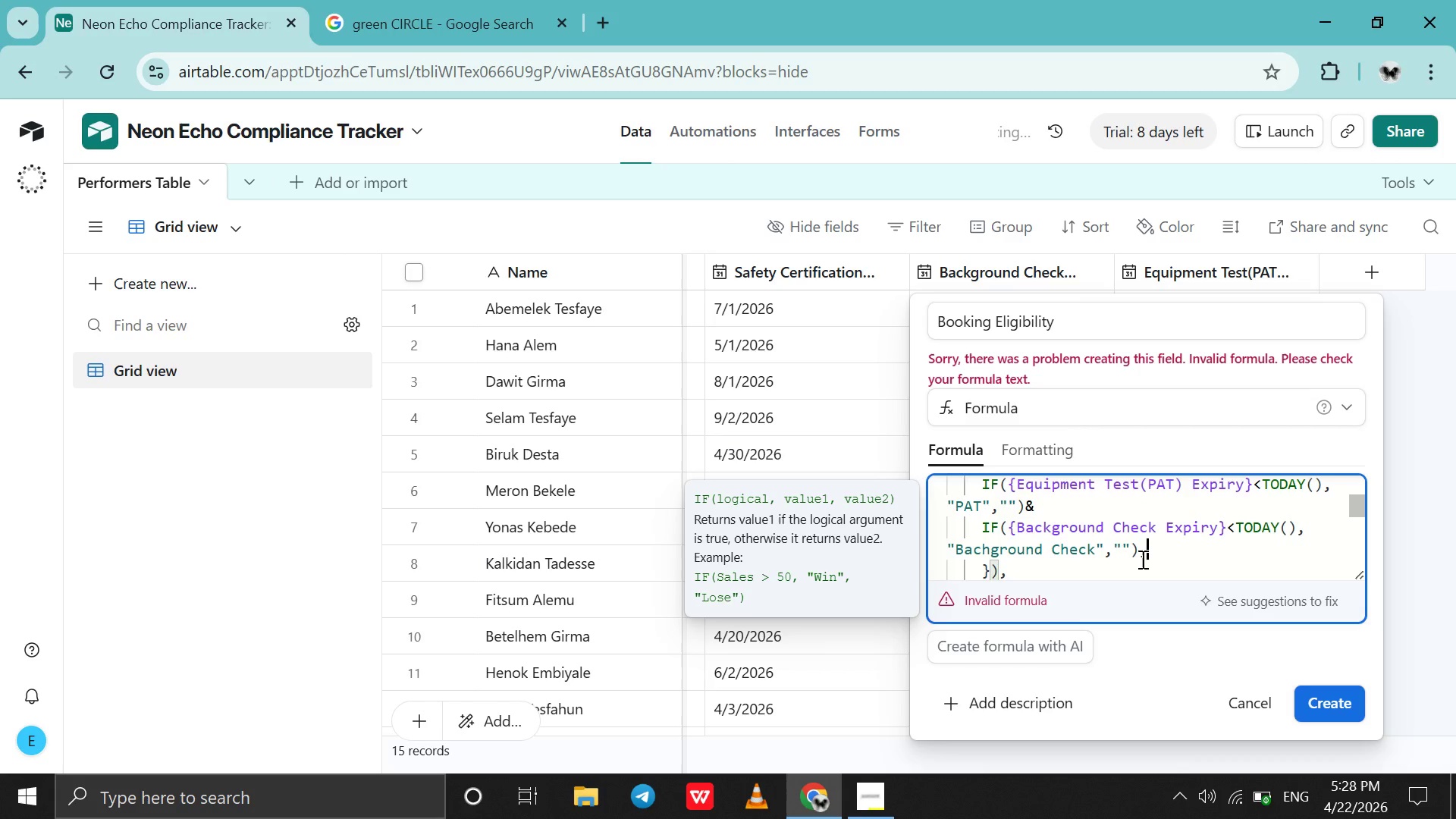 
wait(5.75)
 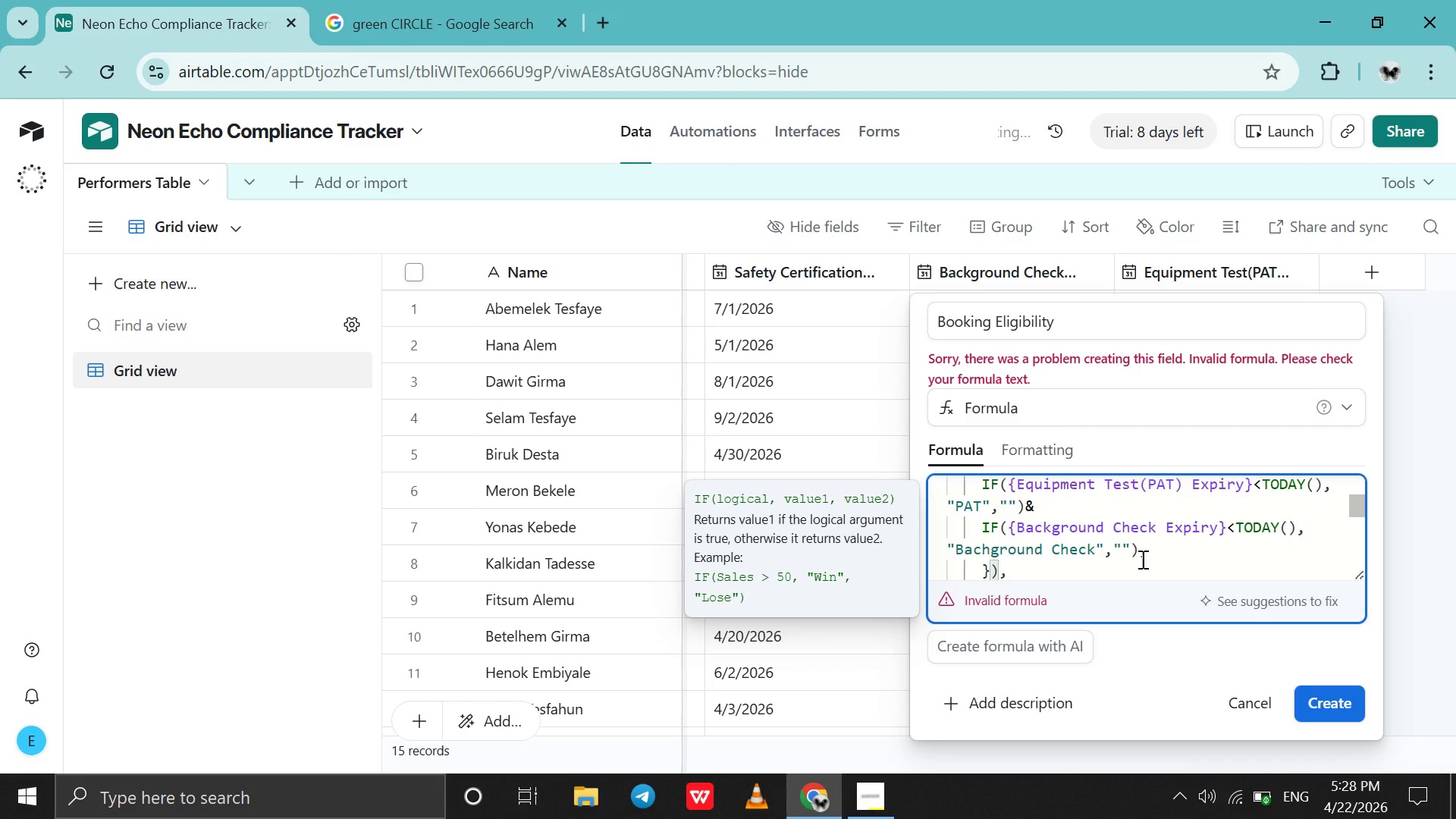 
key(Shift+Enter)
 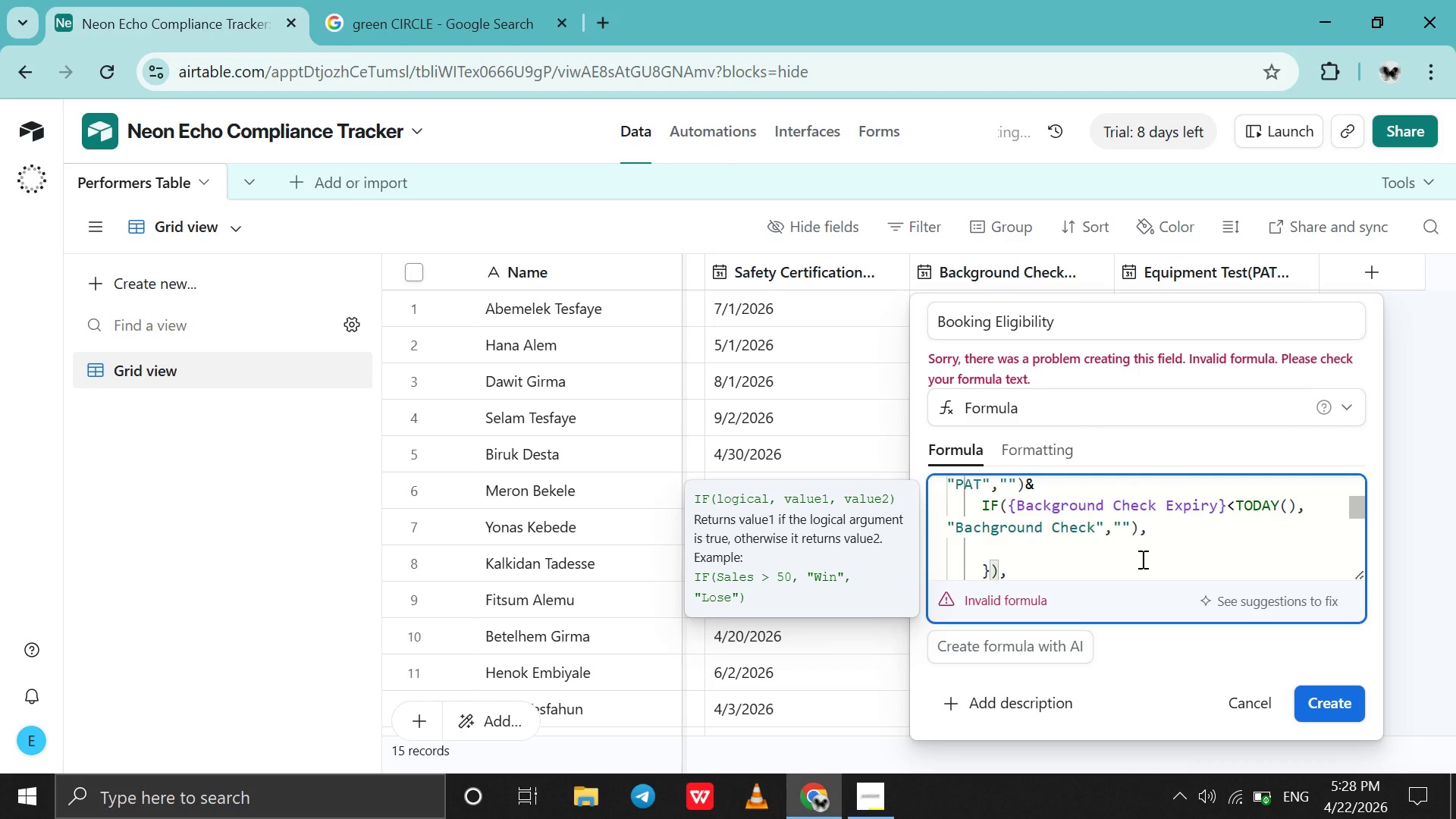 
scroll: coordinate [1141, 559], scroll_direction: none, amount: 0.0
 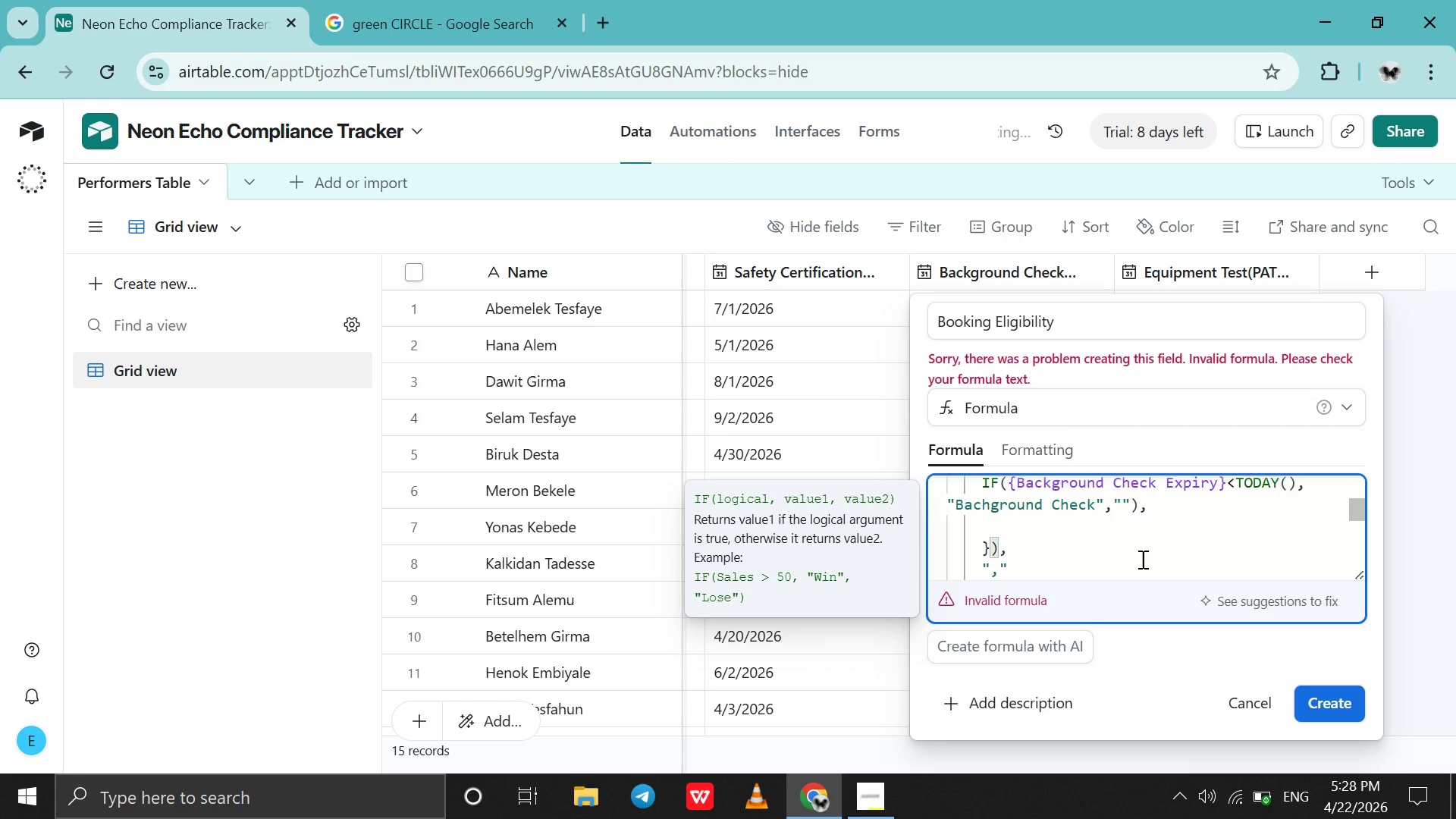 
scroll: coordinate [1141, 559], scroll_direction: down, amount: 2.0
 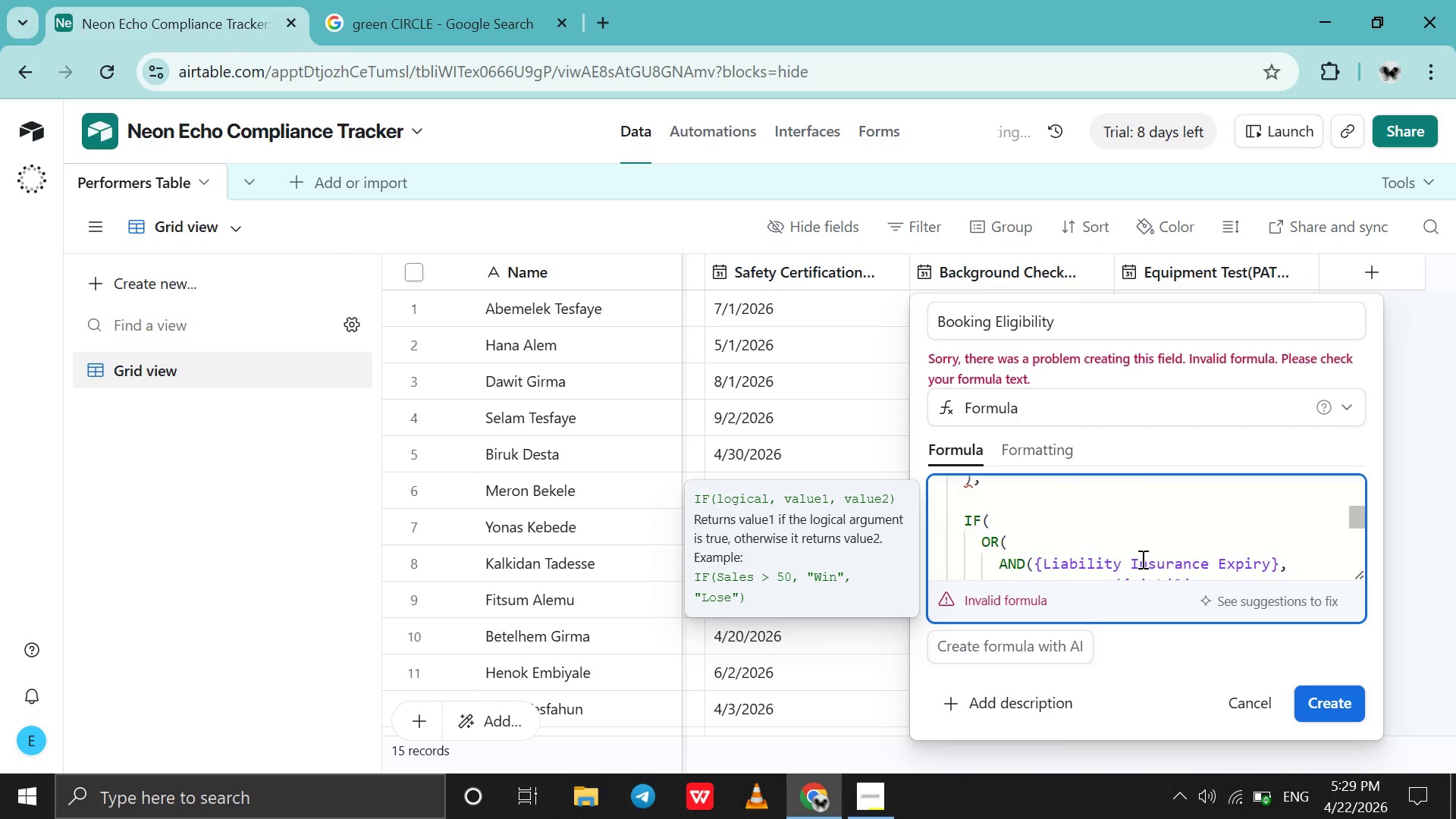 
scroll: coordinate [1141, 559], scroll_direction: none, amount: 0.0
 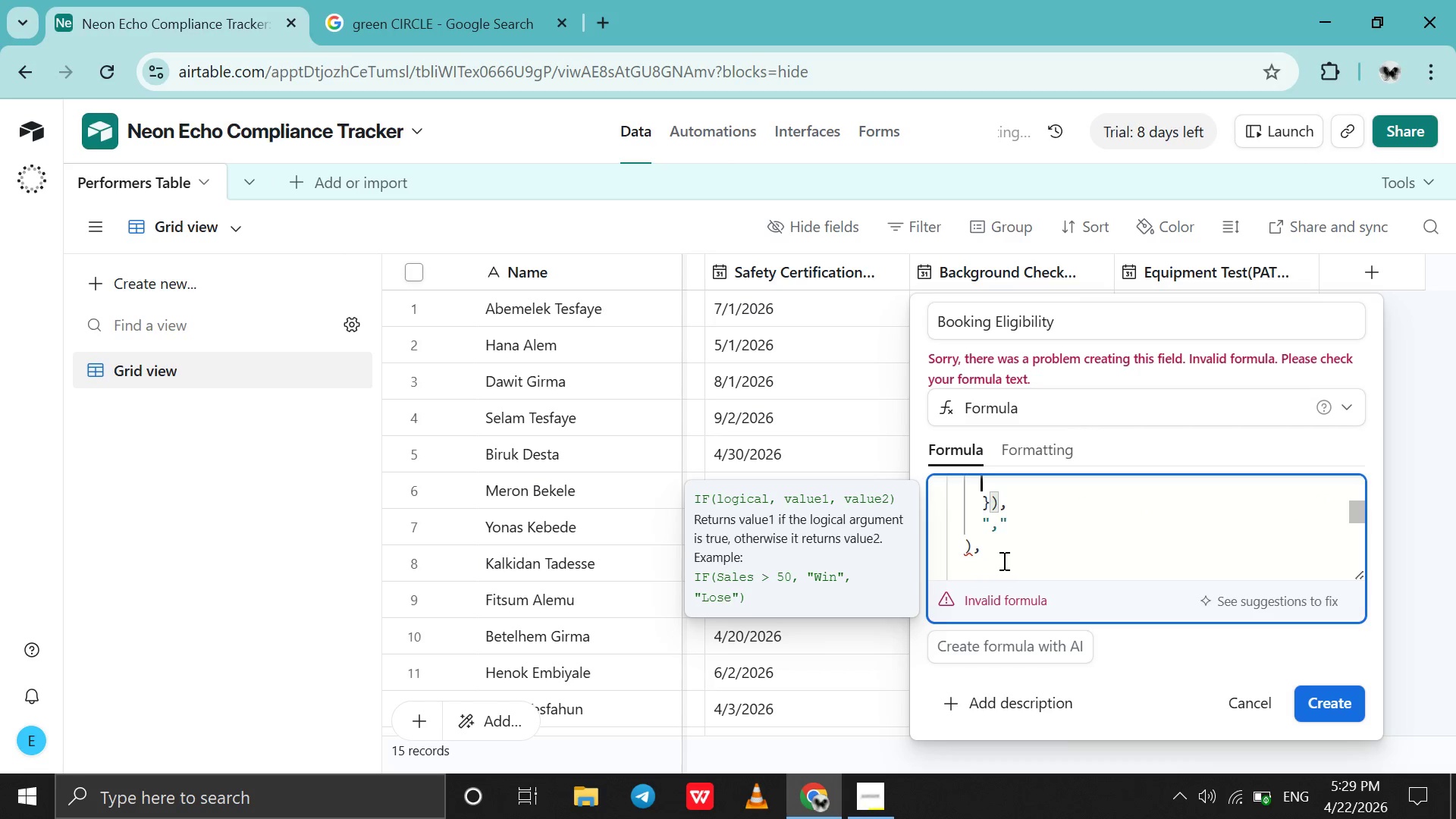 
left_click_drag(start_coordinate=[1003, 560], to_coordinate=[984, 543])
 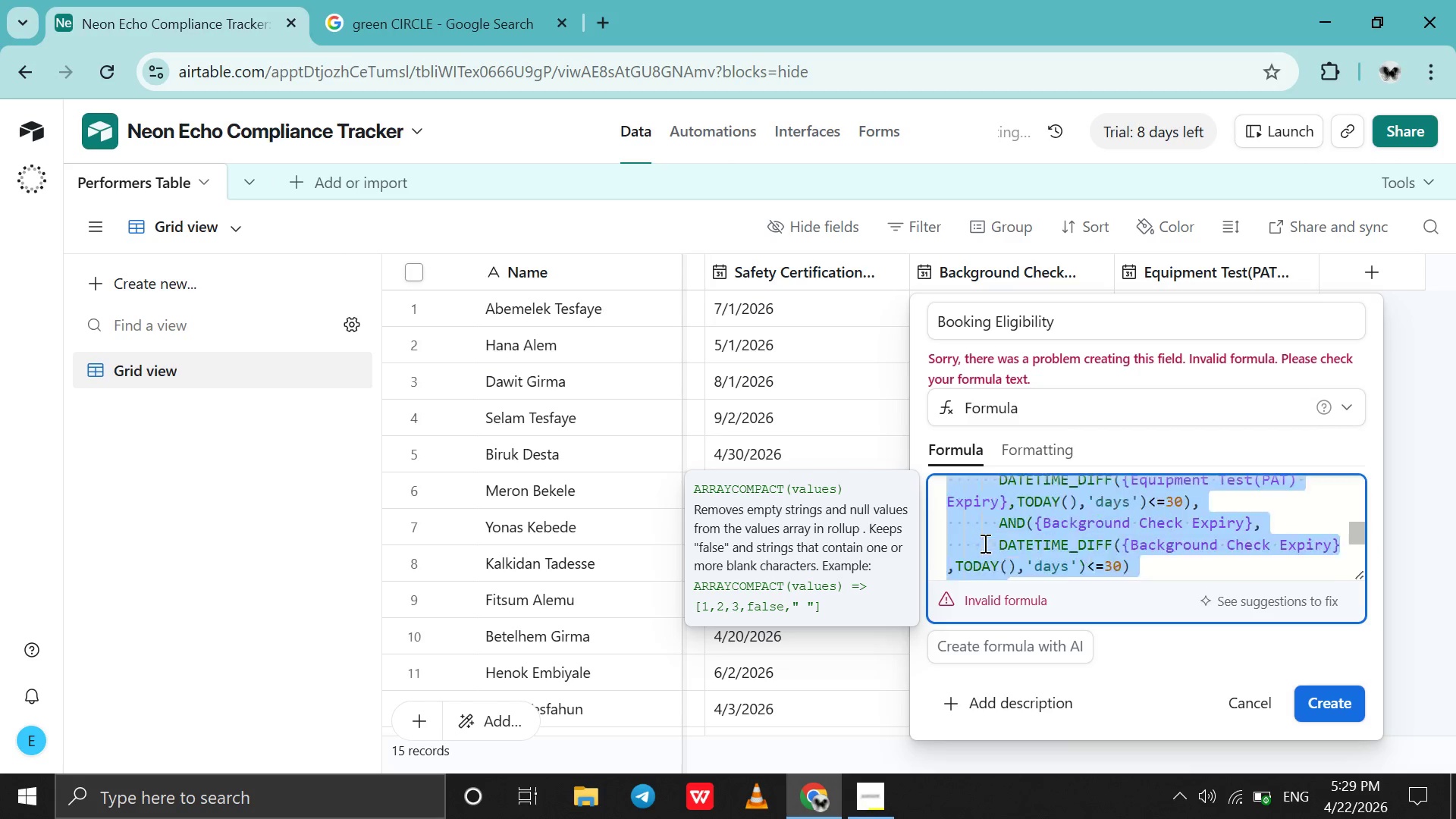 
scroll: coordinate [984, 543], scroll_direction: up, amount: 8.0
 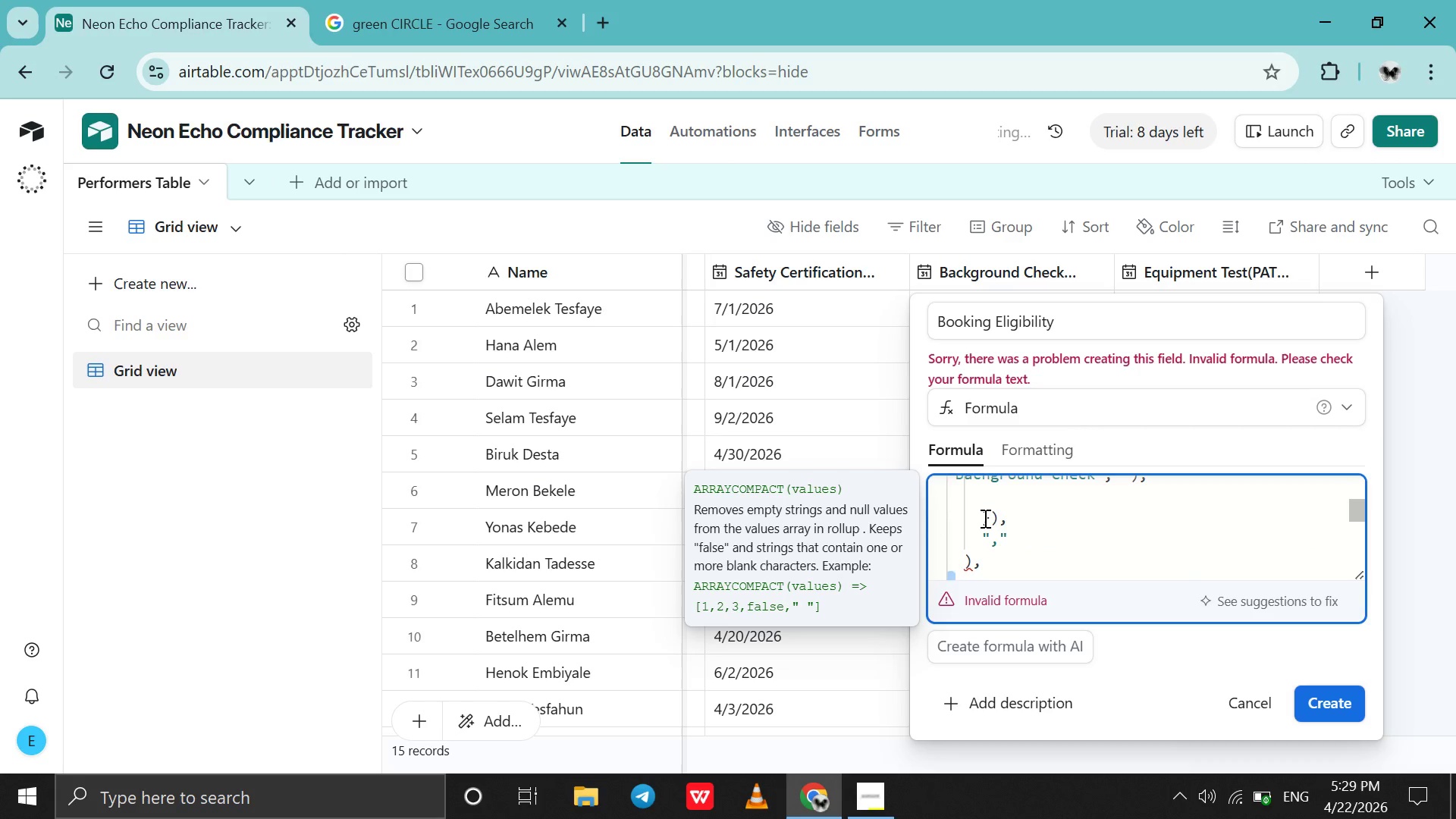 
left_click_drag(start_coordinate=[984, 518], to_coordinate=[981, 558])
 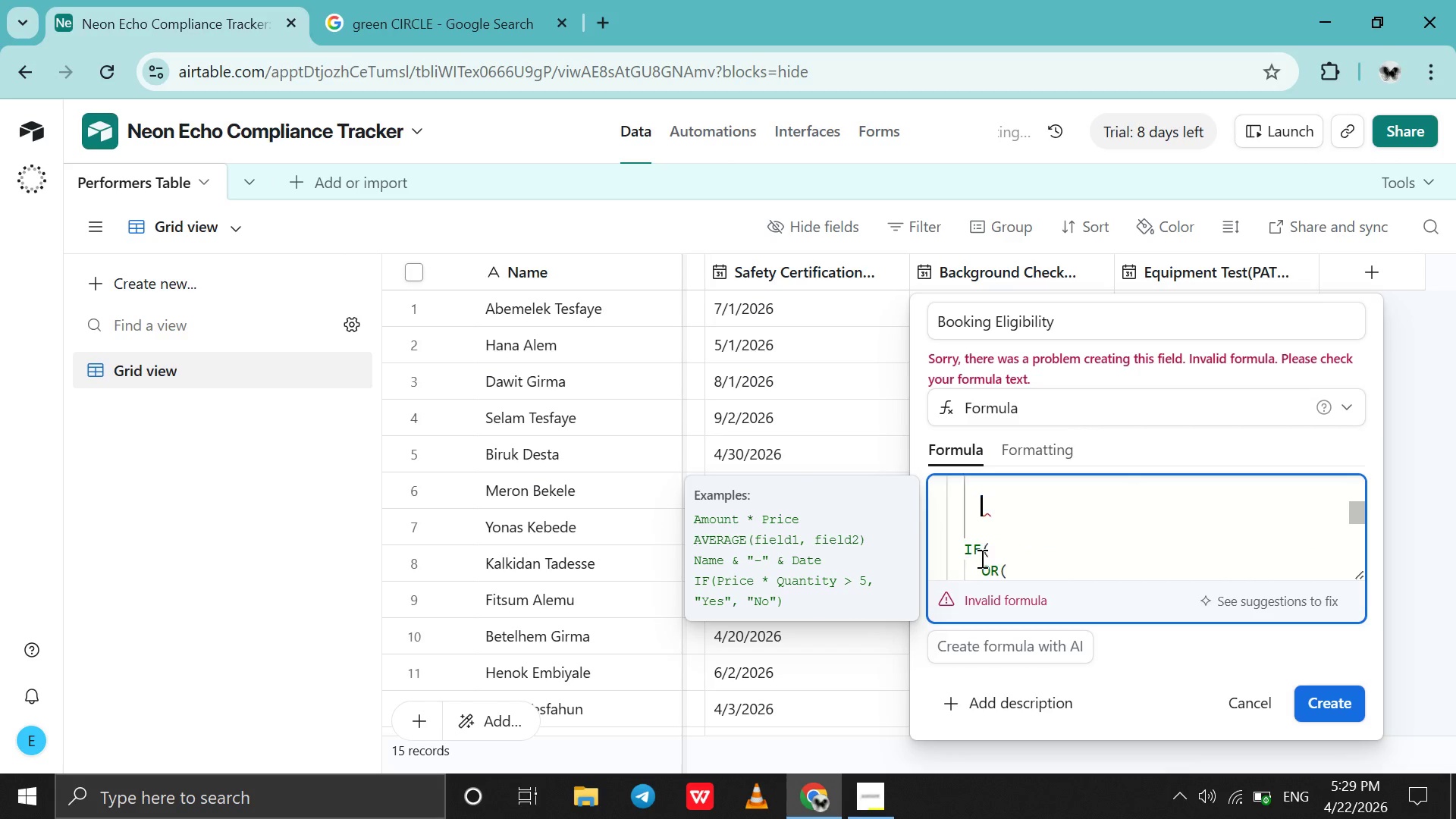 
key(Backspace)
 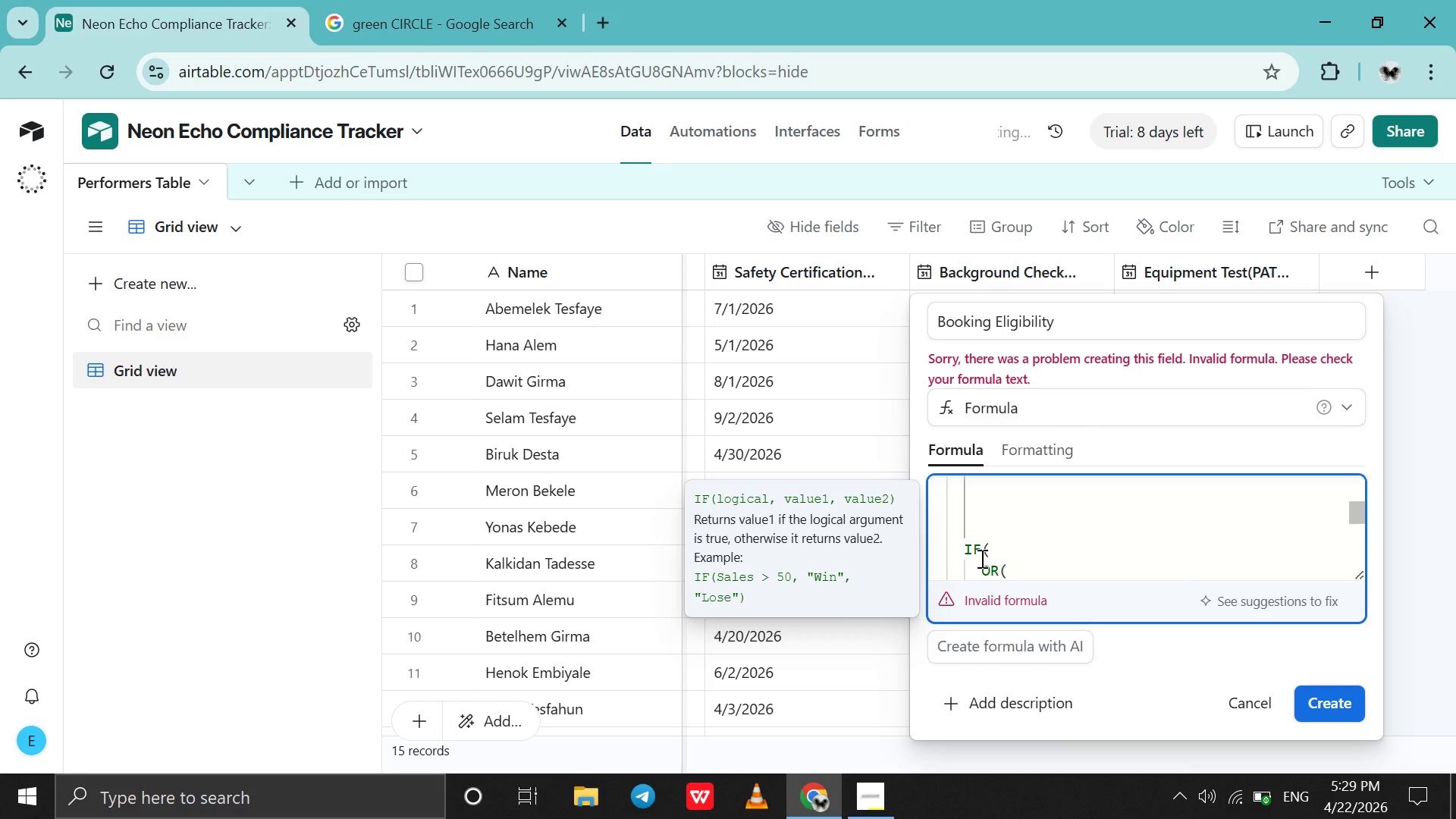 
key(Backspace)
 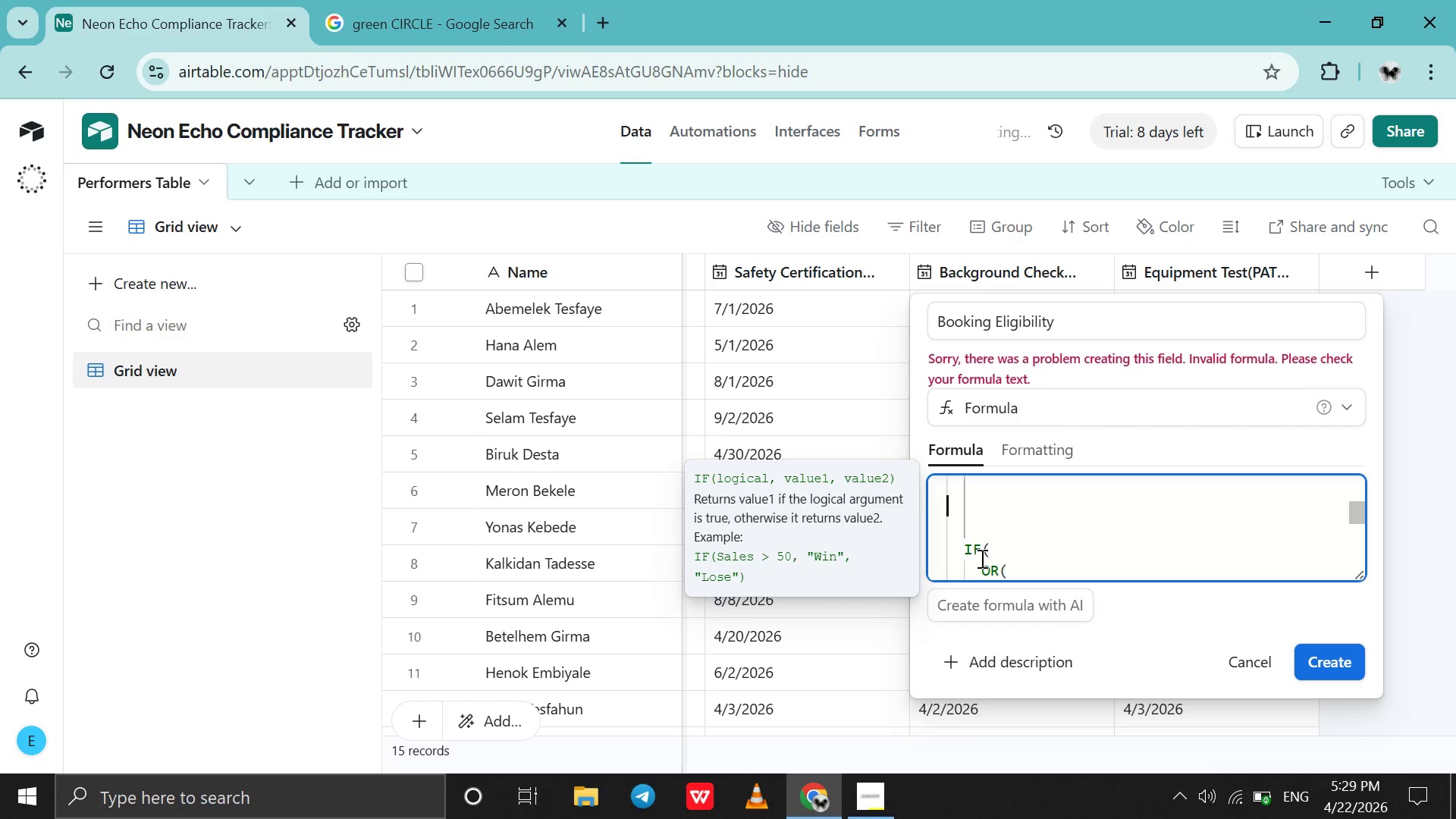 
key(Backspace)
 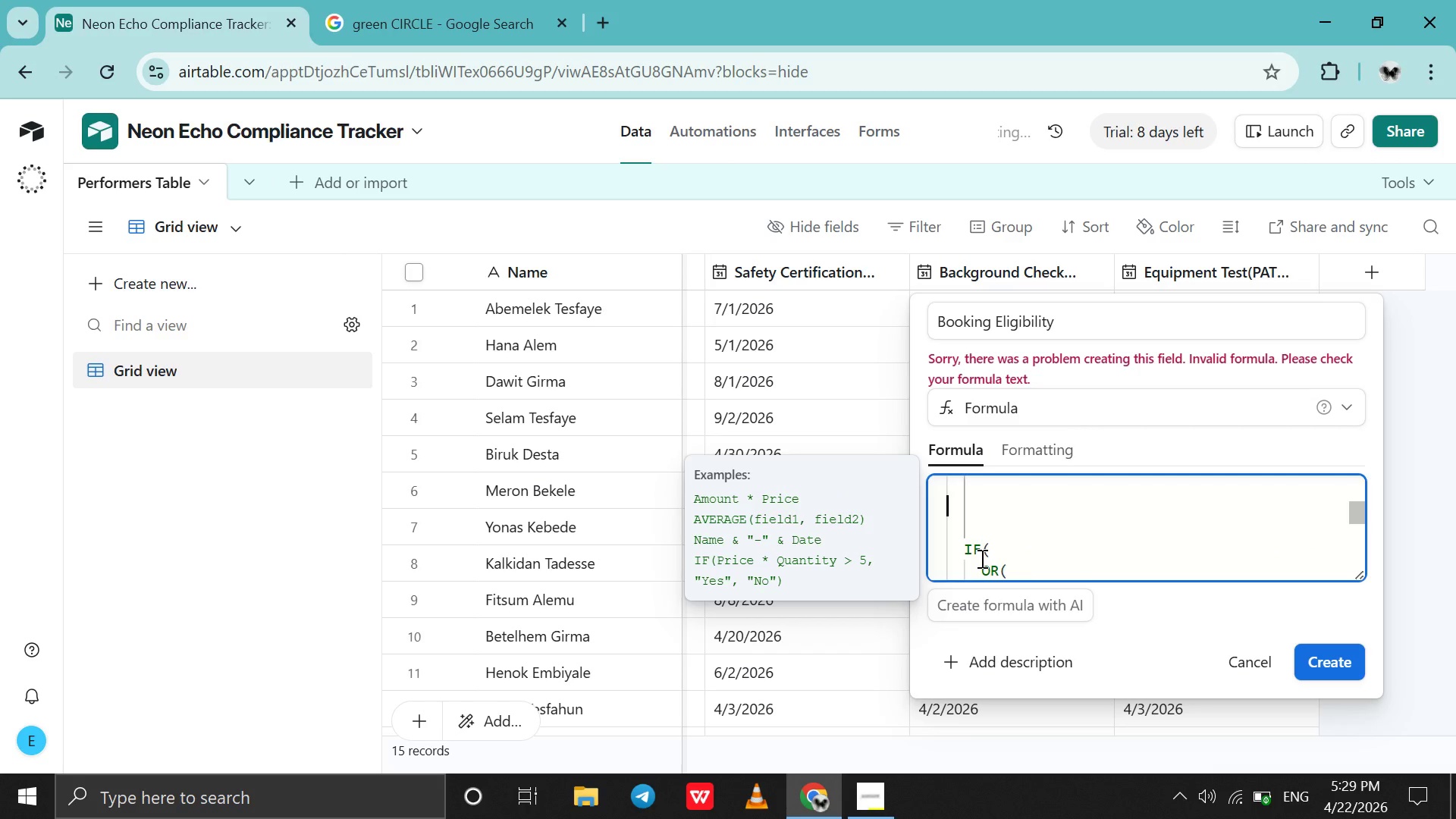 
key(Backspace)
 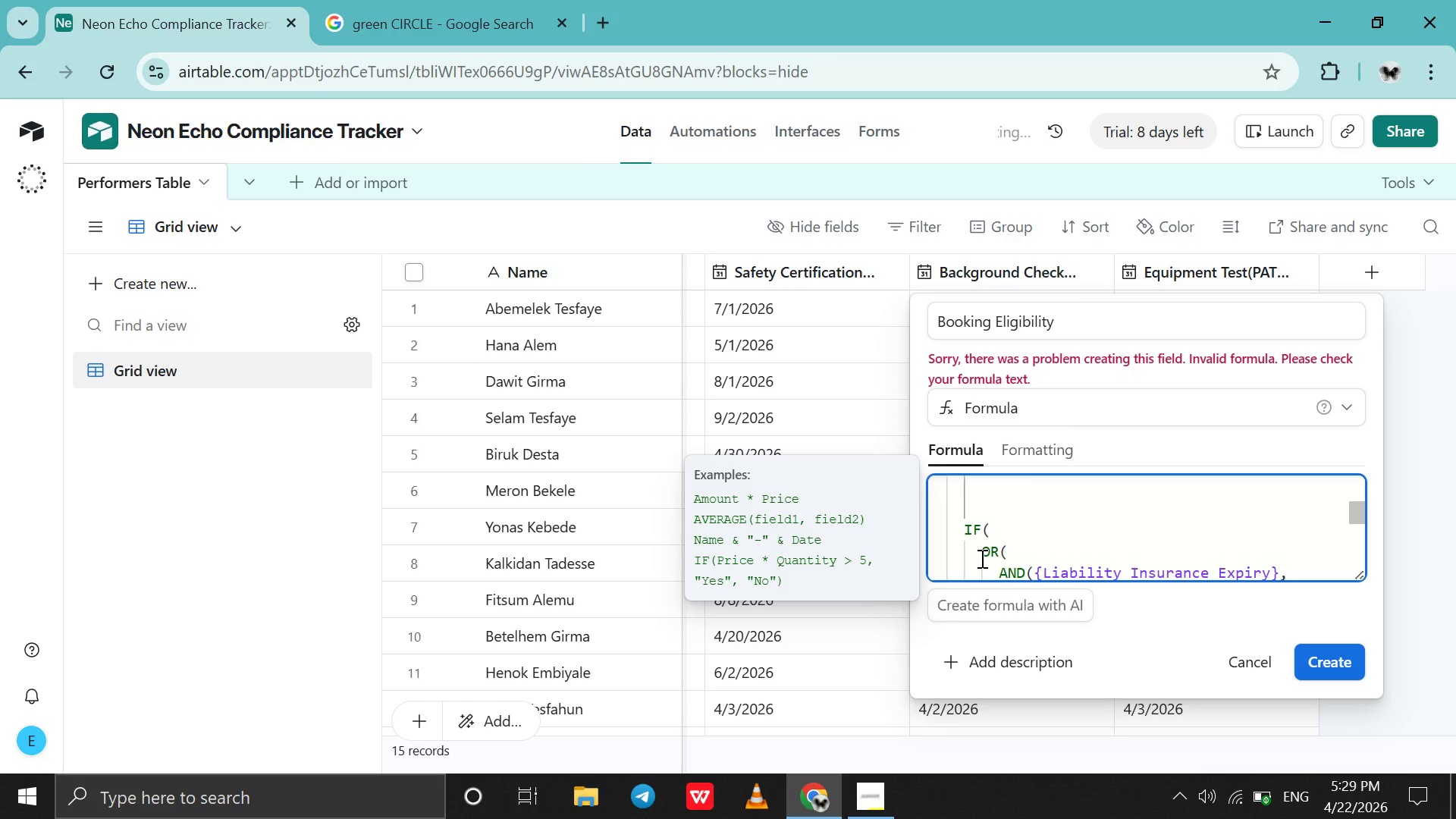 
key(Backspace)
 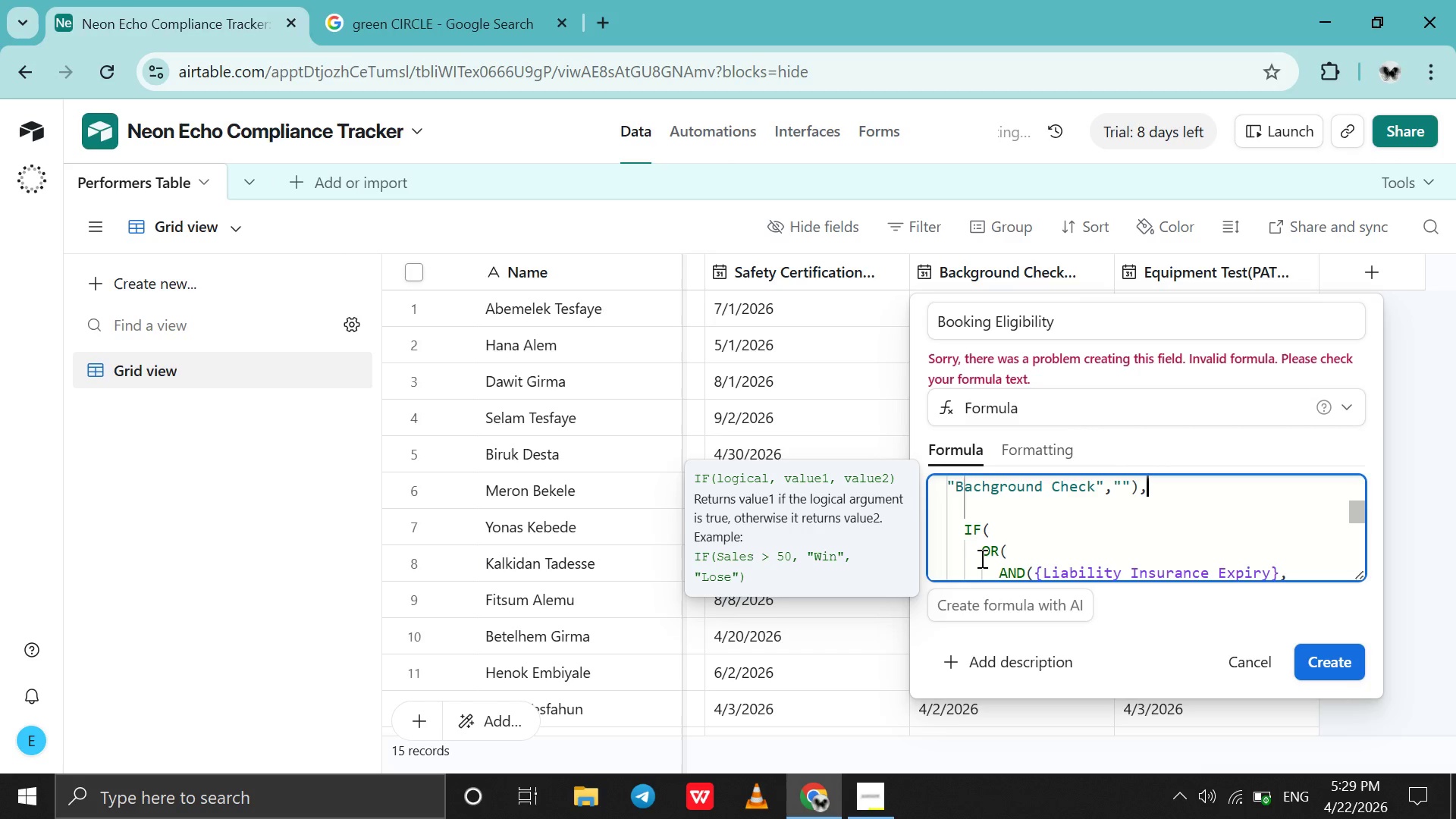 
scroll: coordinate [981, 558], scroll_direction: none, amount: 0.0
 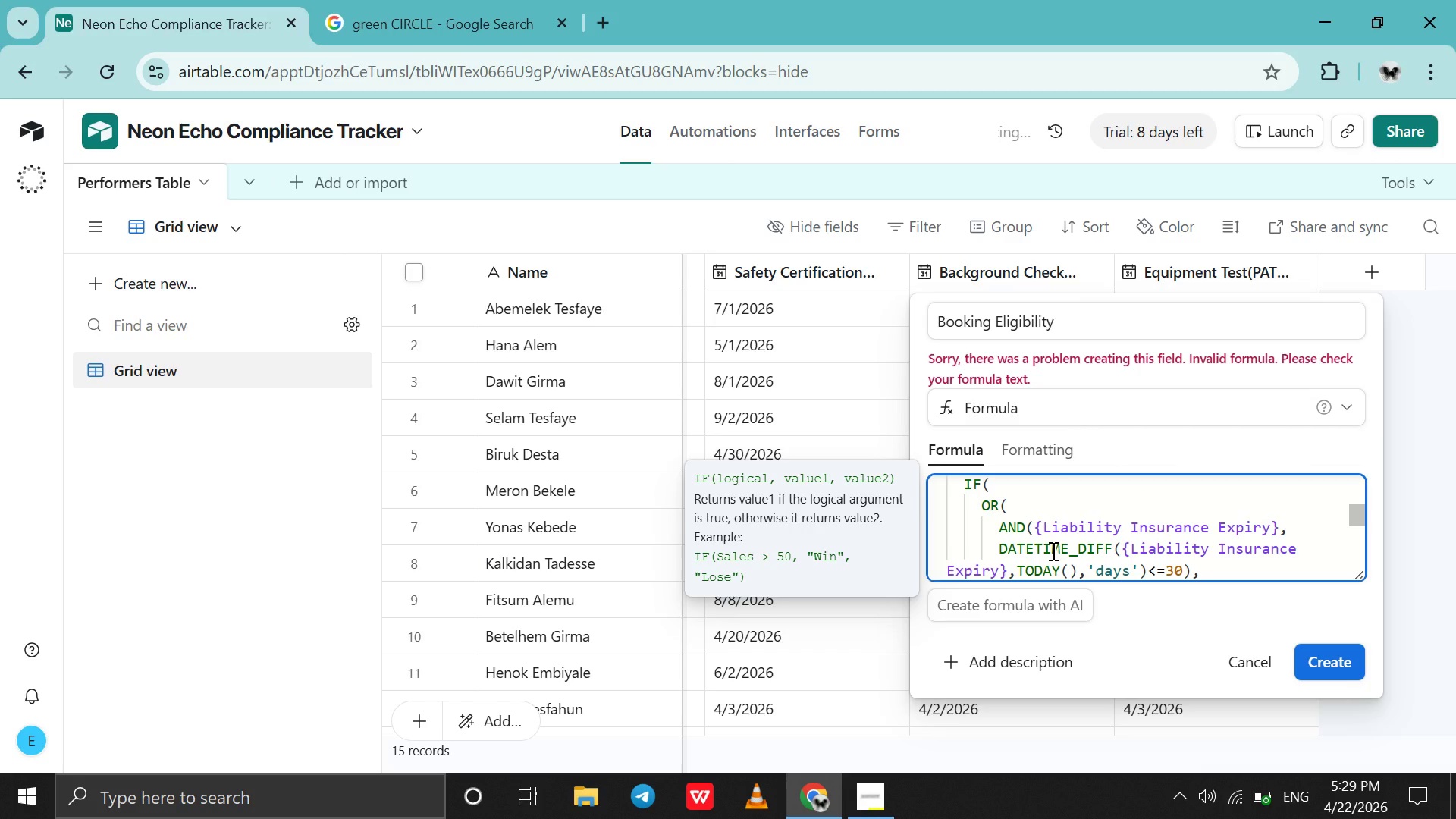 
scroll: coordinate [1052, 551], scroll_direction: down, amount: 1.0
 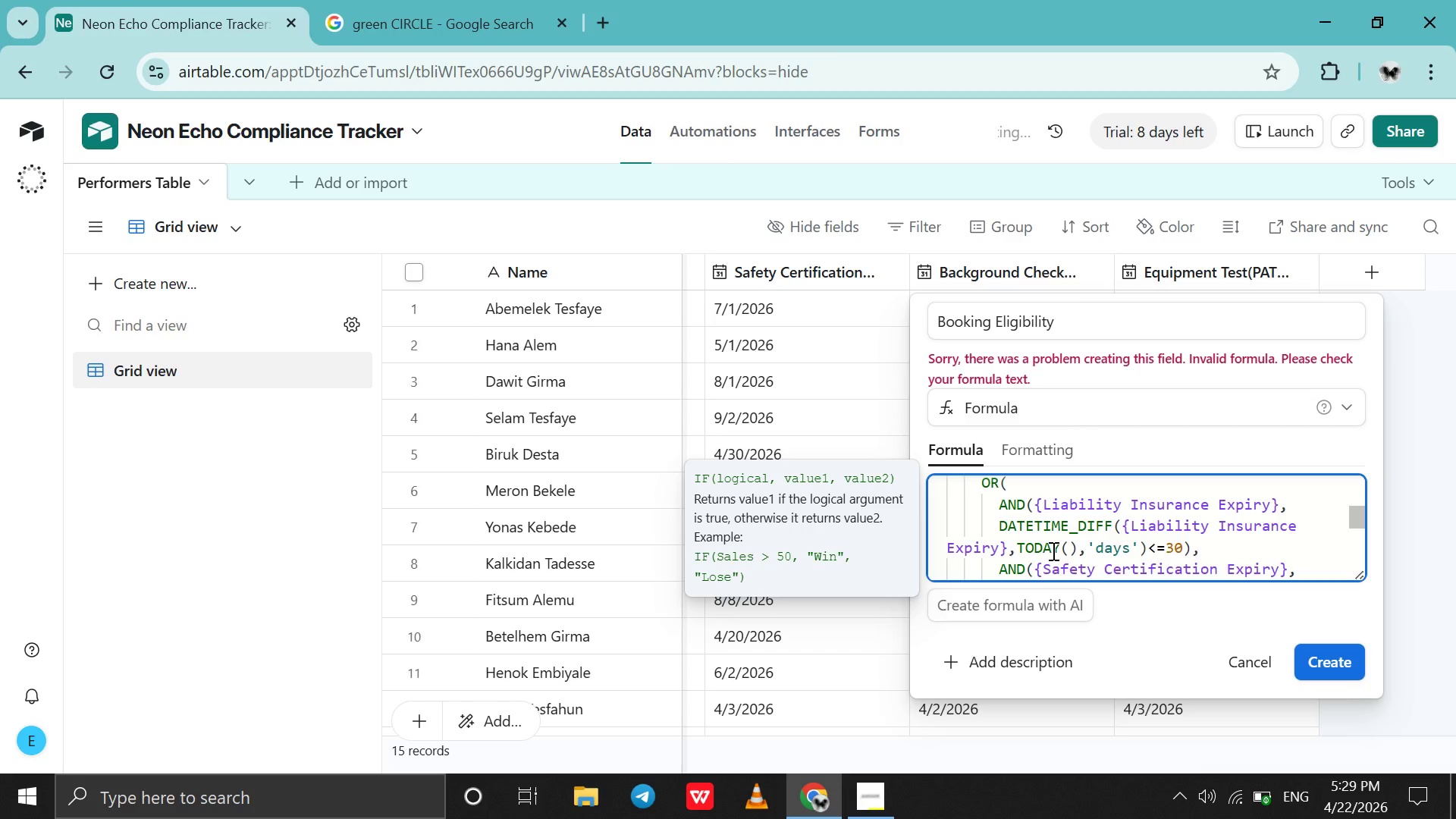 
wait(11.57)
 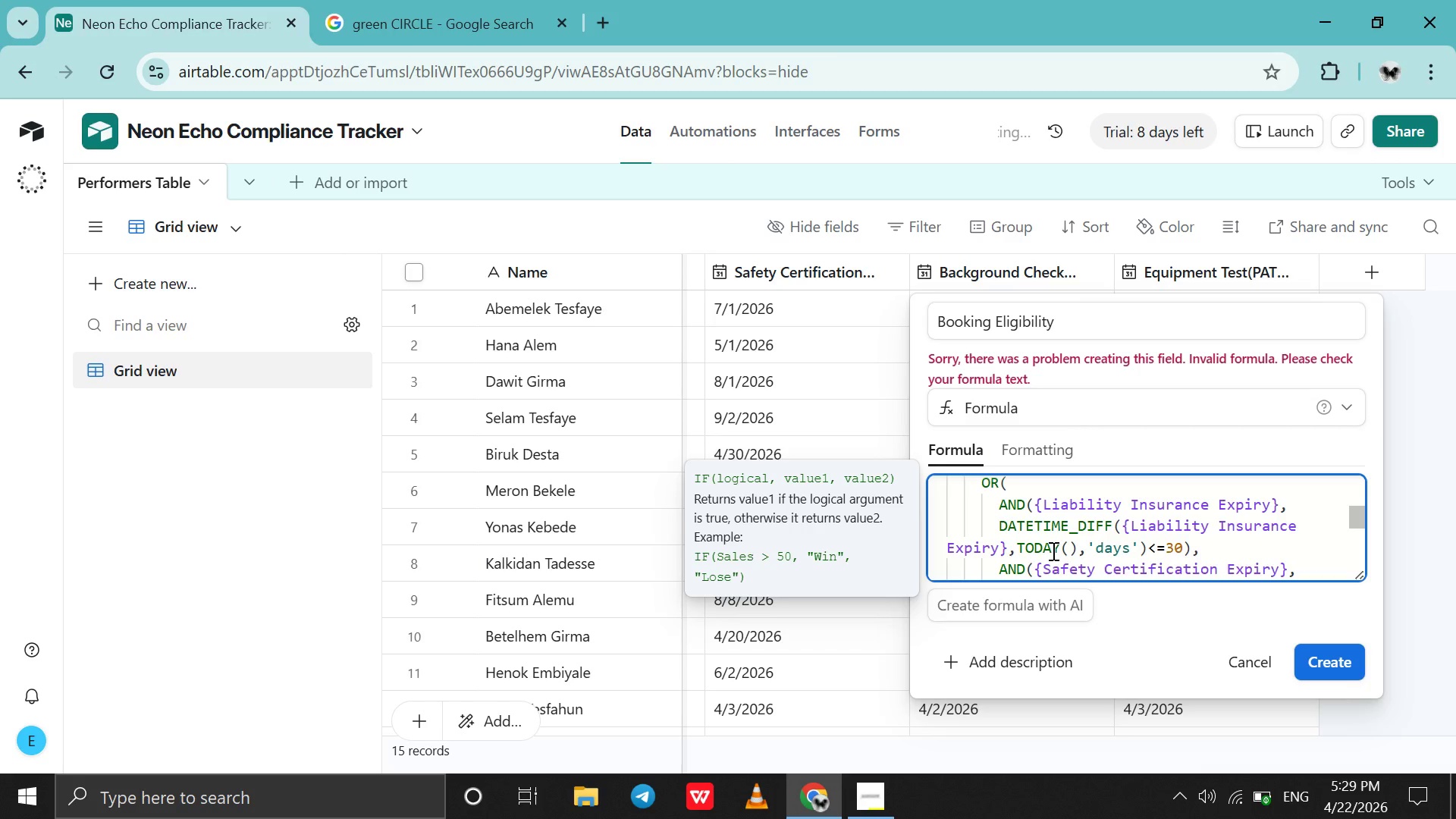 
left_click([1279, 505])
 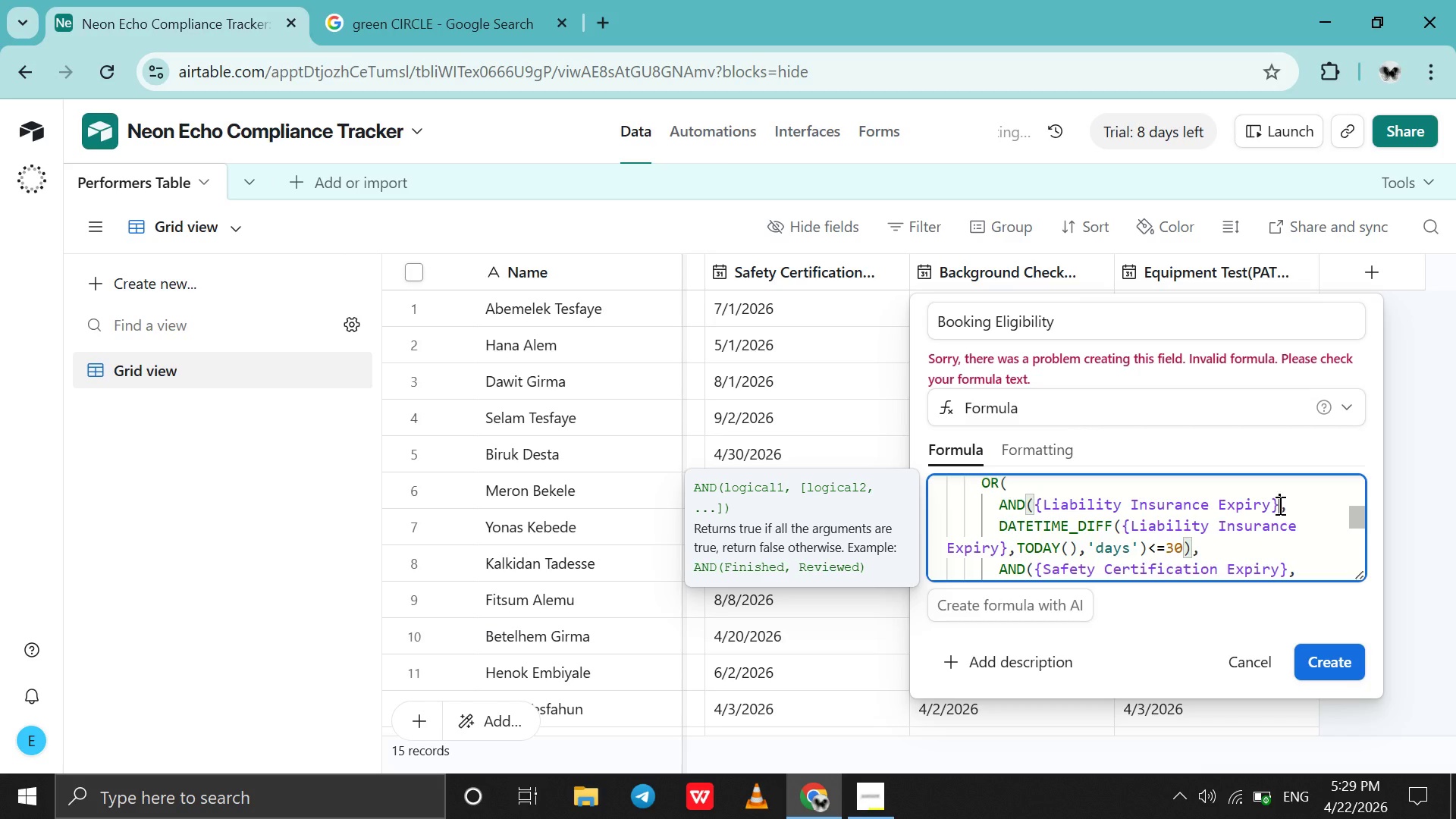 
type(>=TO)
 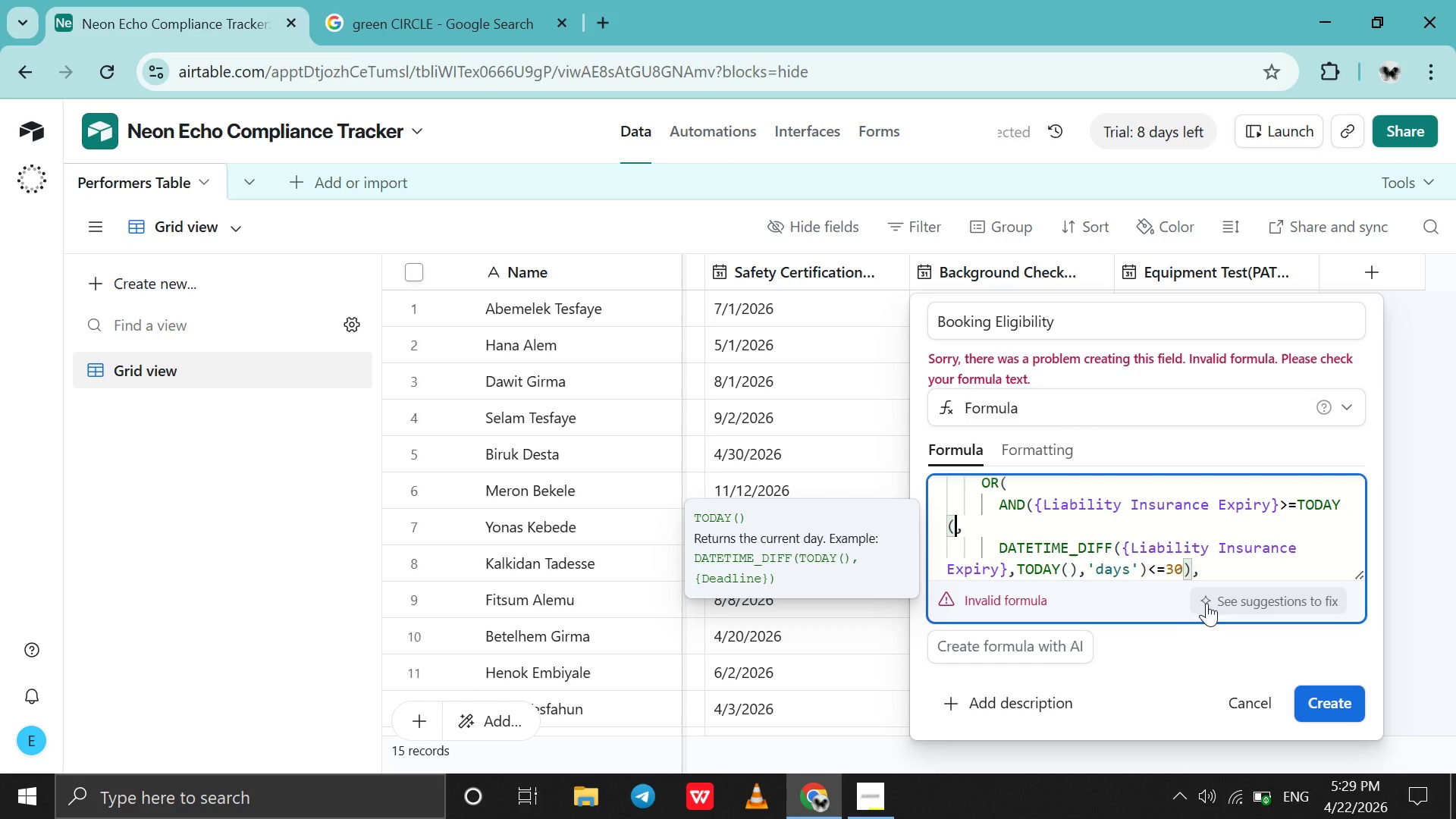 
wait(6.47)
 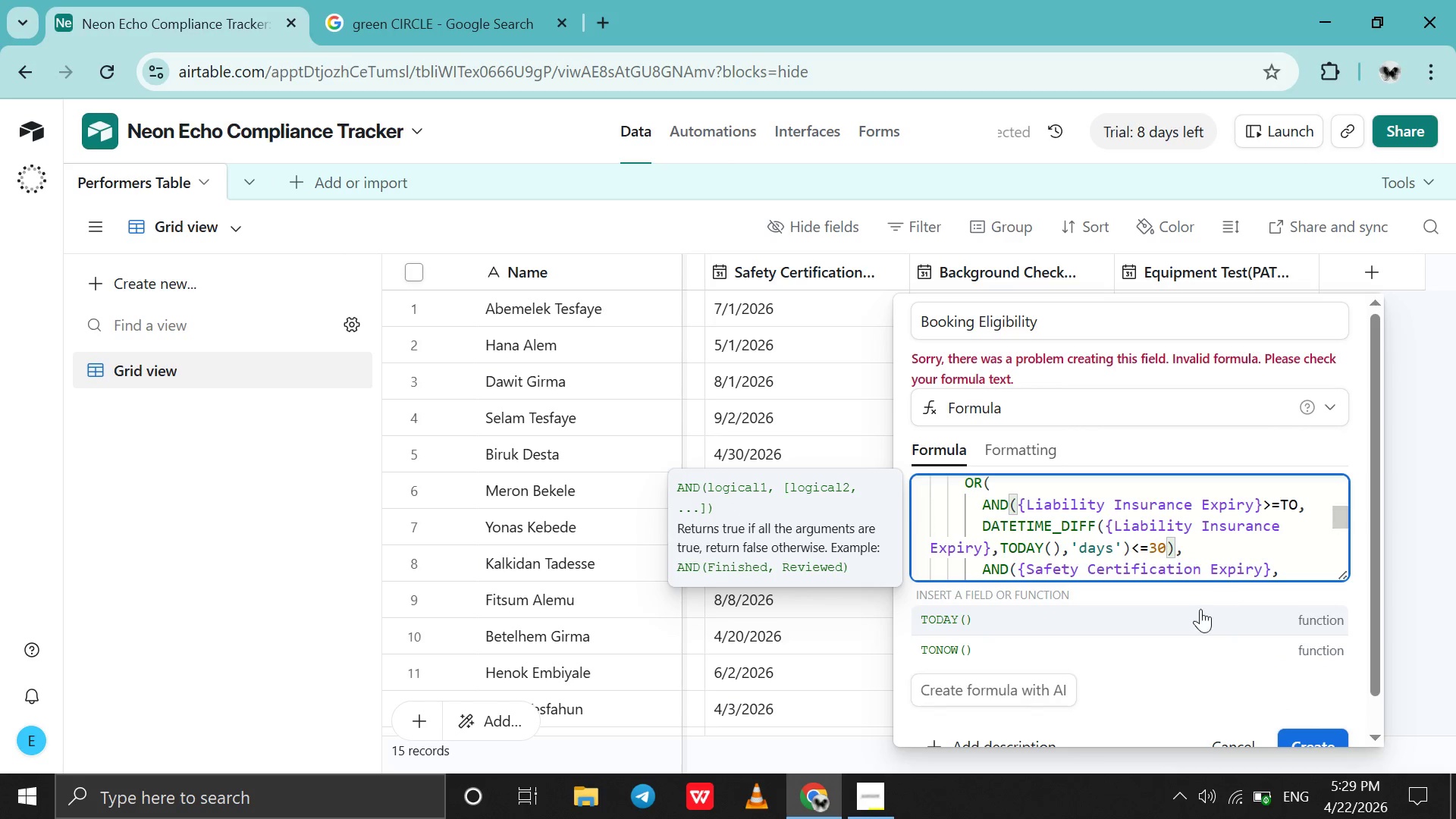 
key(Shift+0)
 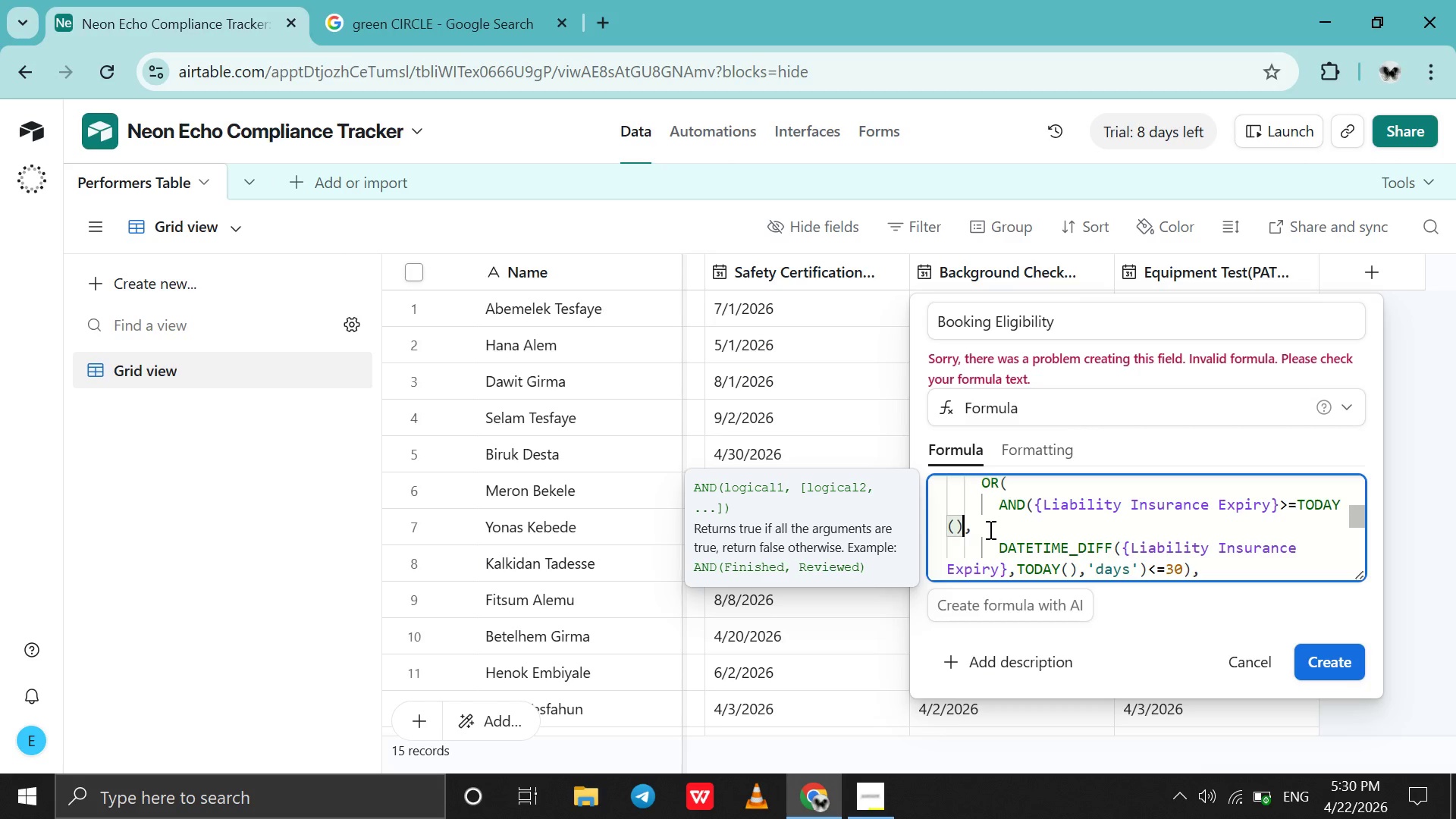 
wait(51.31)
 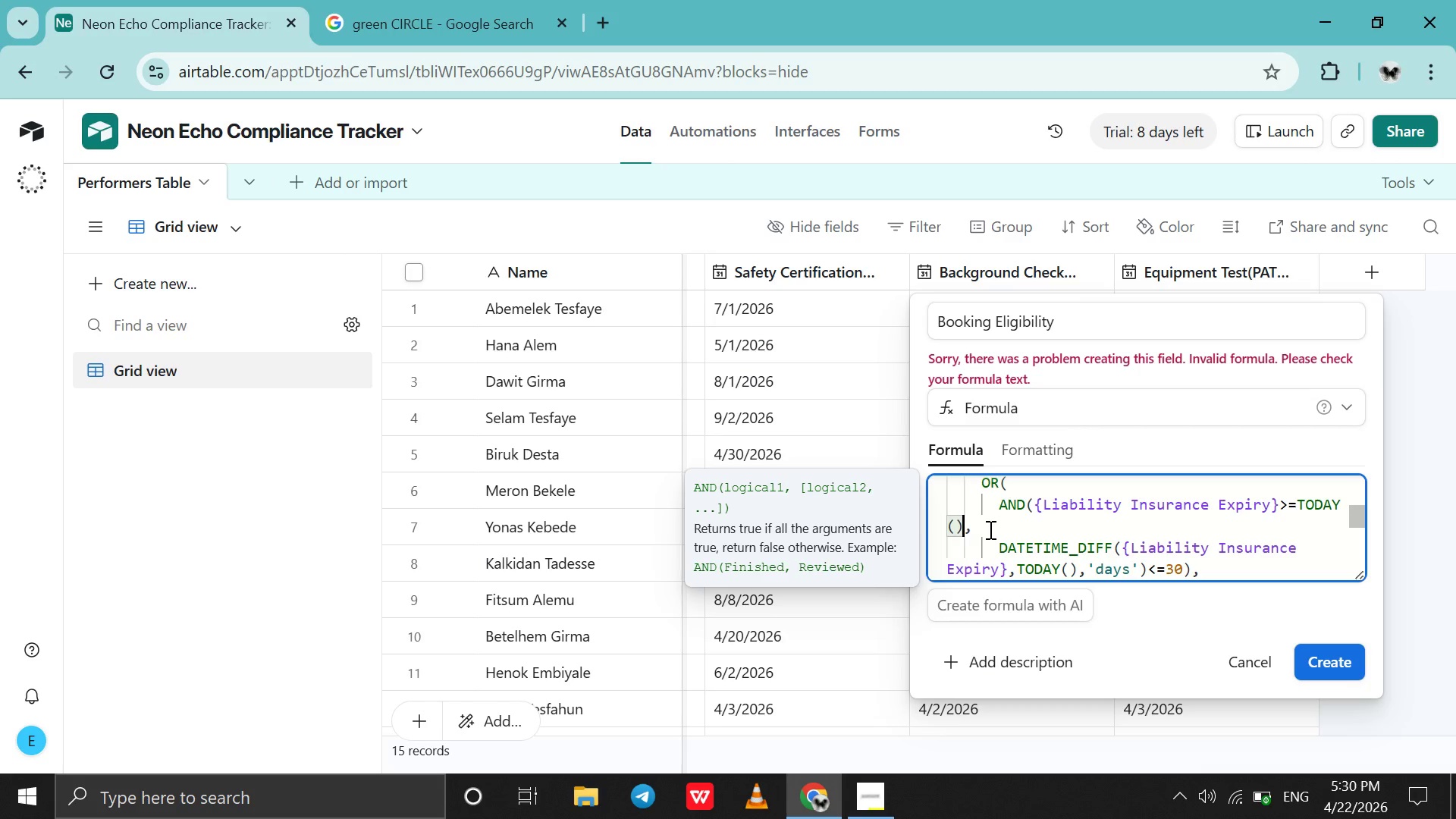 
left_click([1185, 573])
 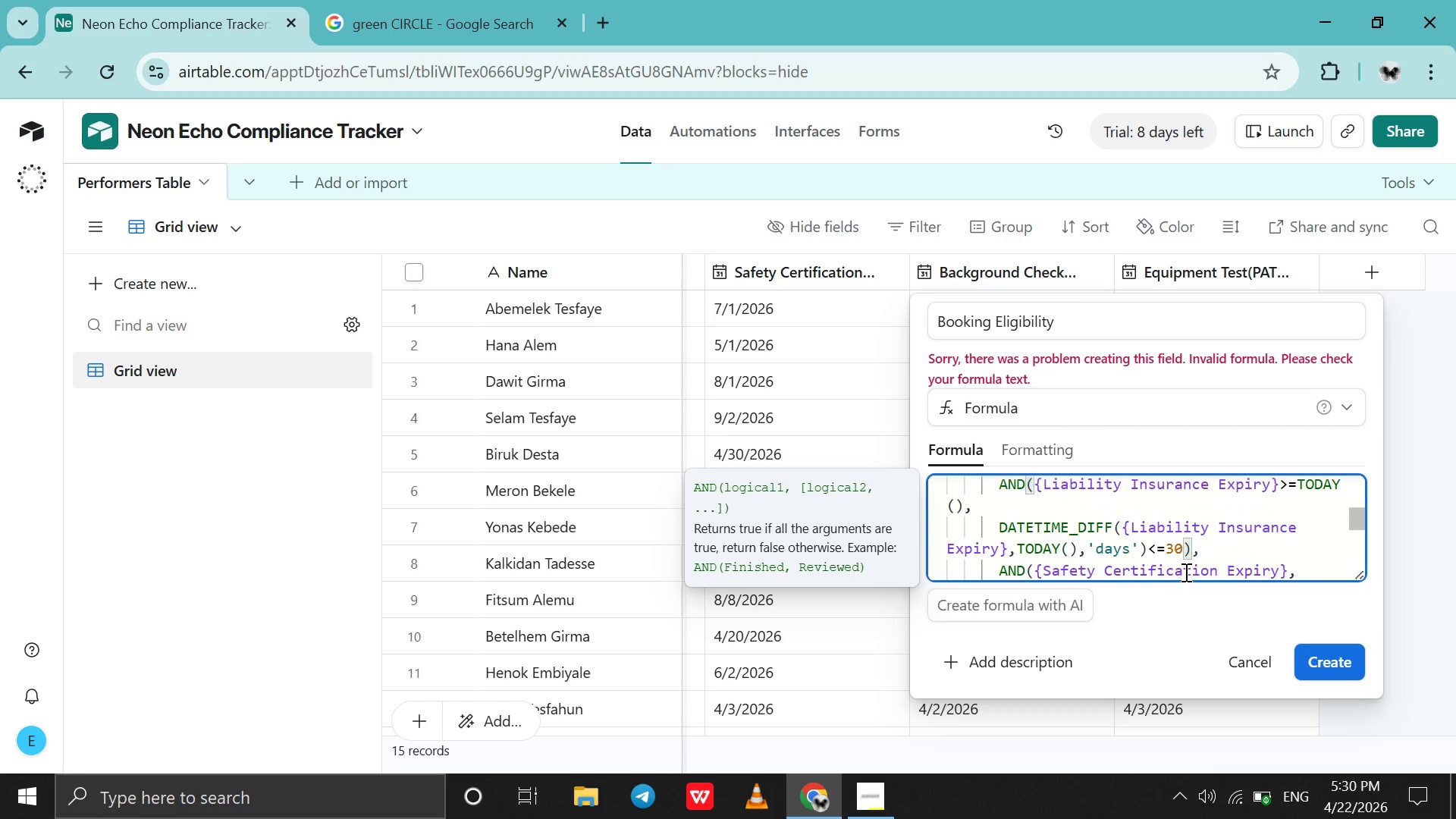 
wait(7.39)
 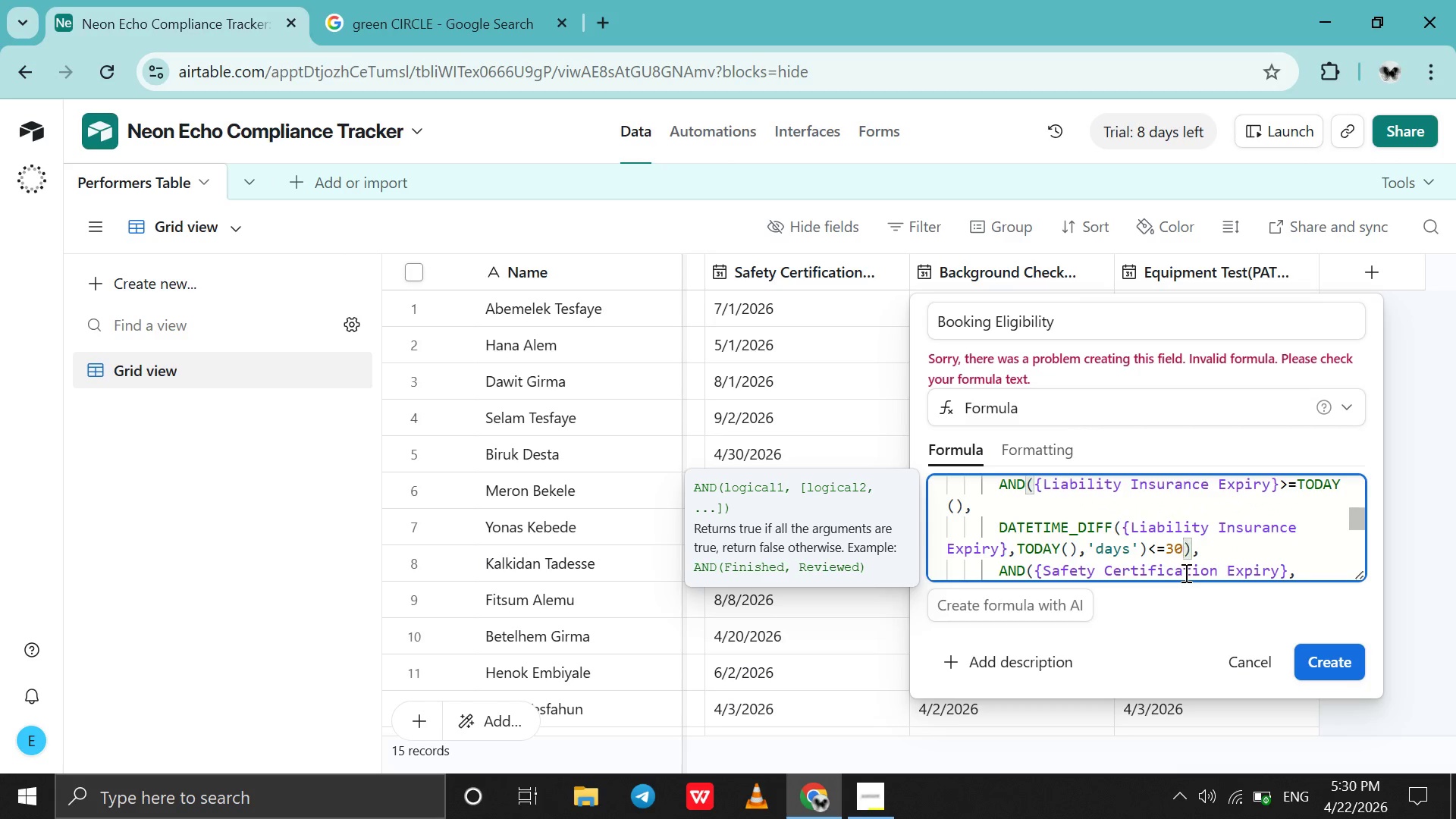 
left_click([1119, 525])
 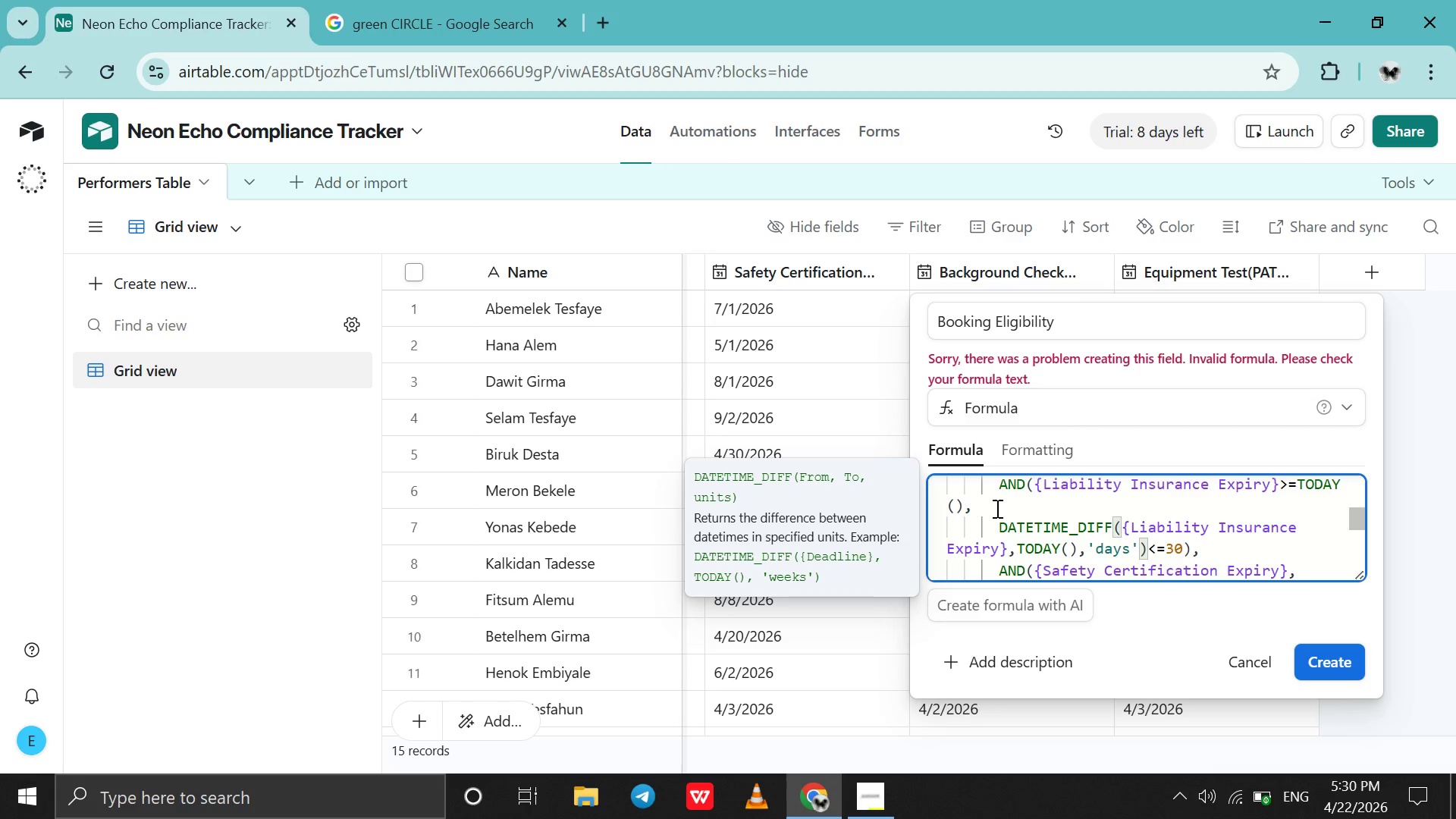 
wait(10.45)
 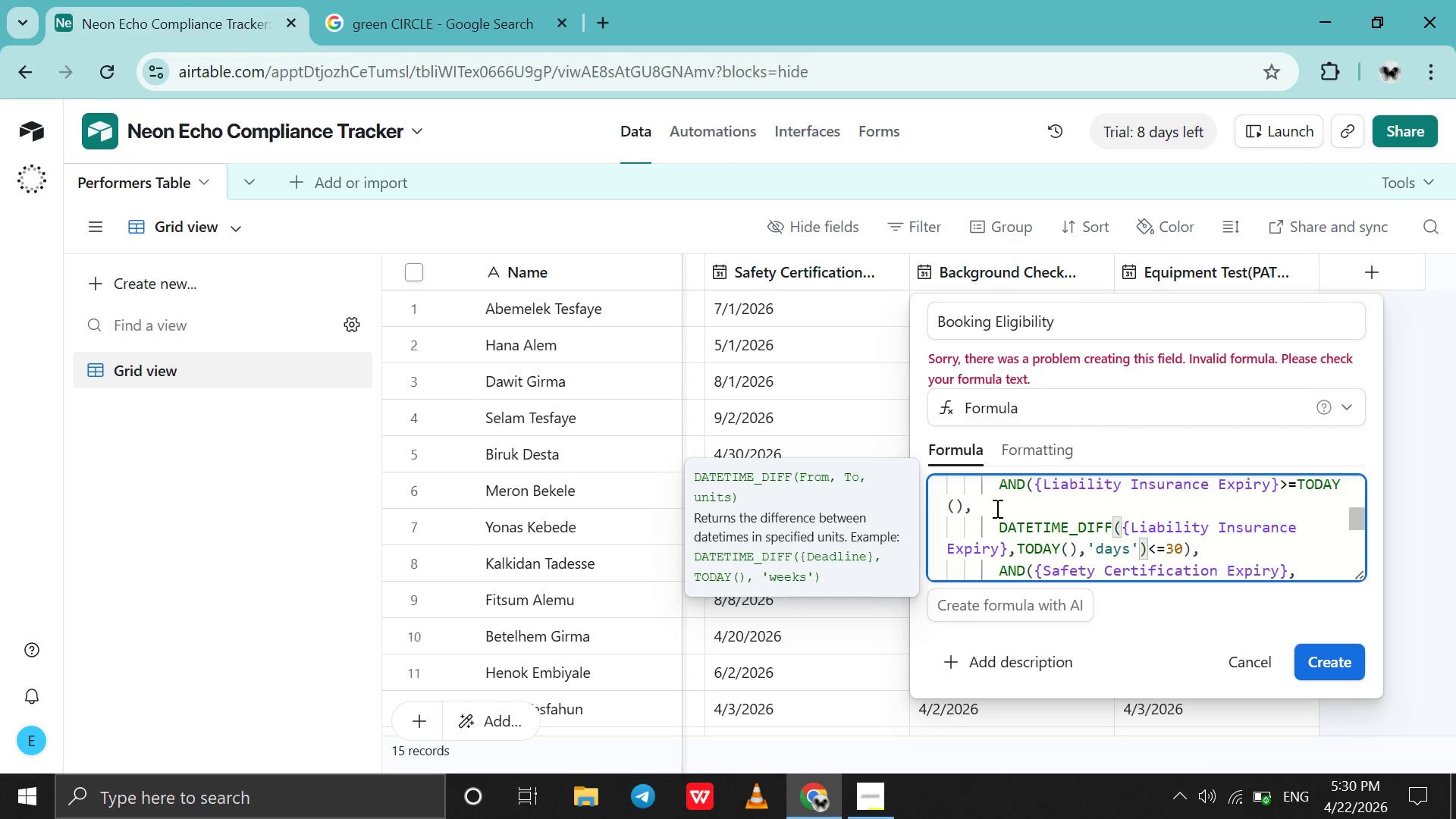 
left_click_drag(start_coordinate=[1281, 488], to_coordinate=[974, 504])
 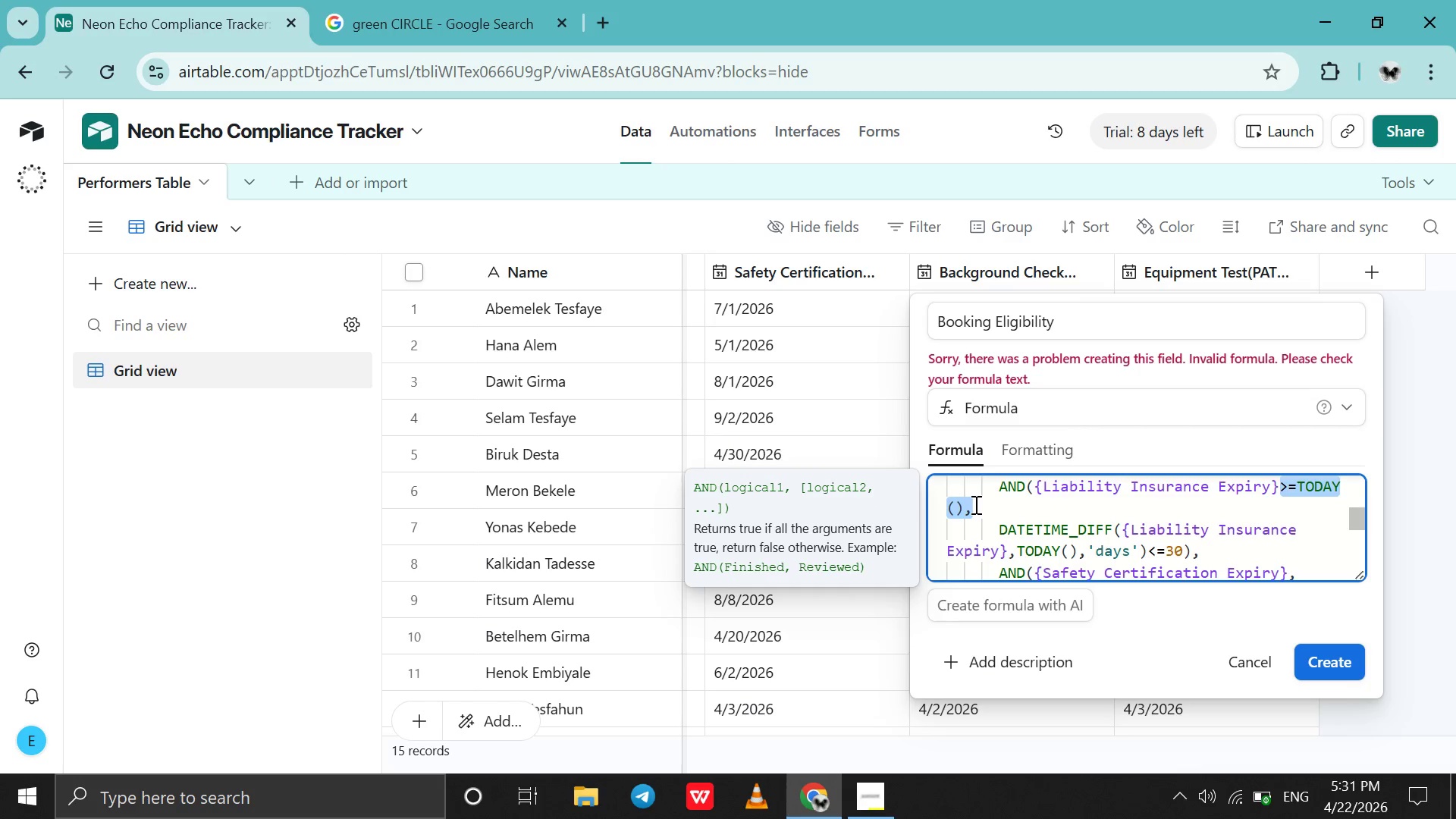 
key(Control+C)
 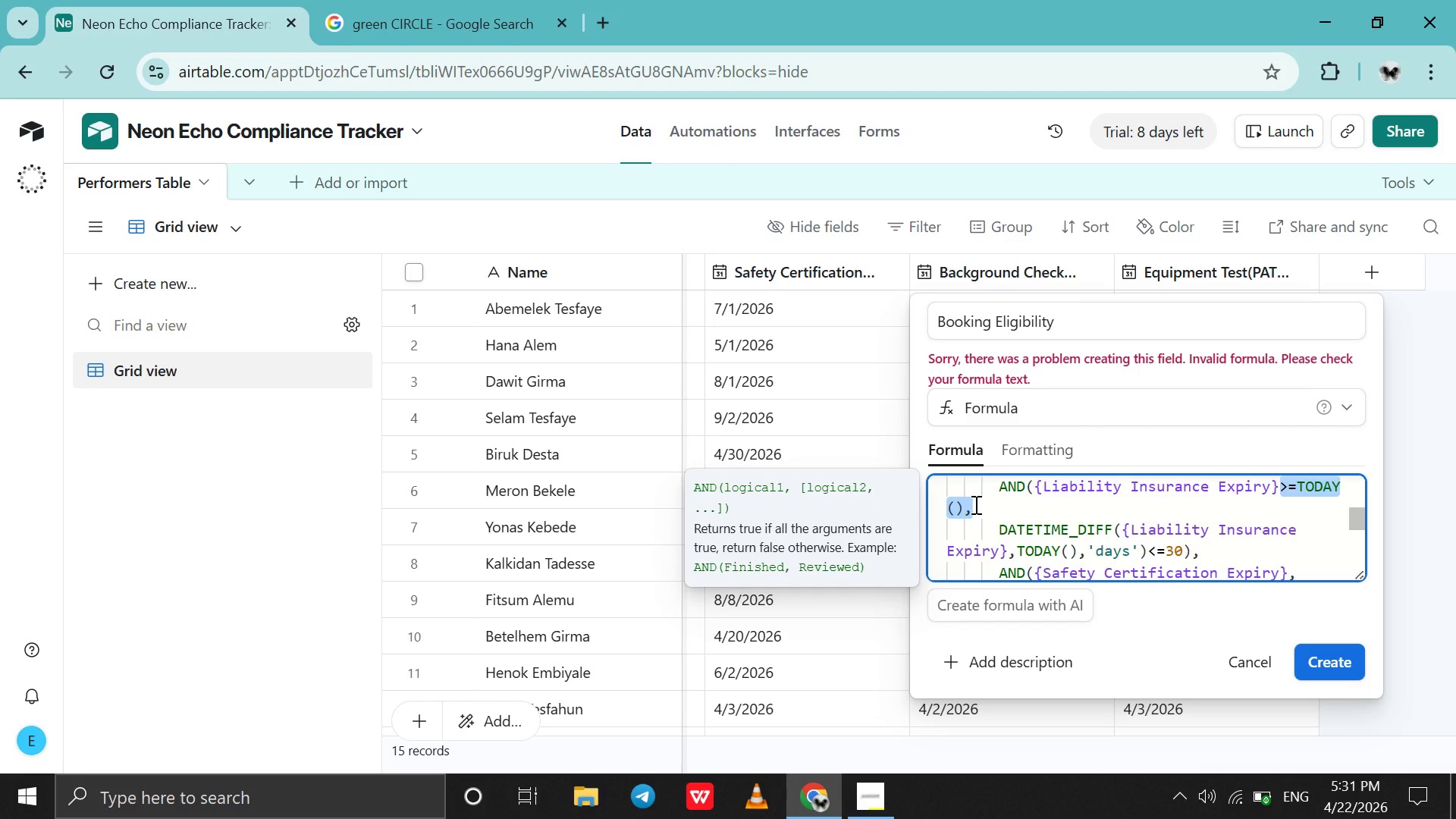 
wait(6.22)
 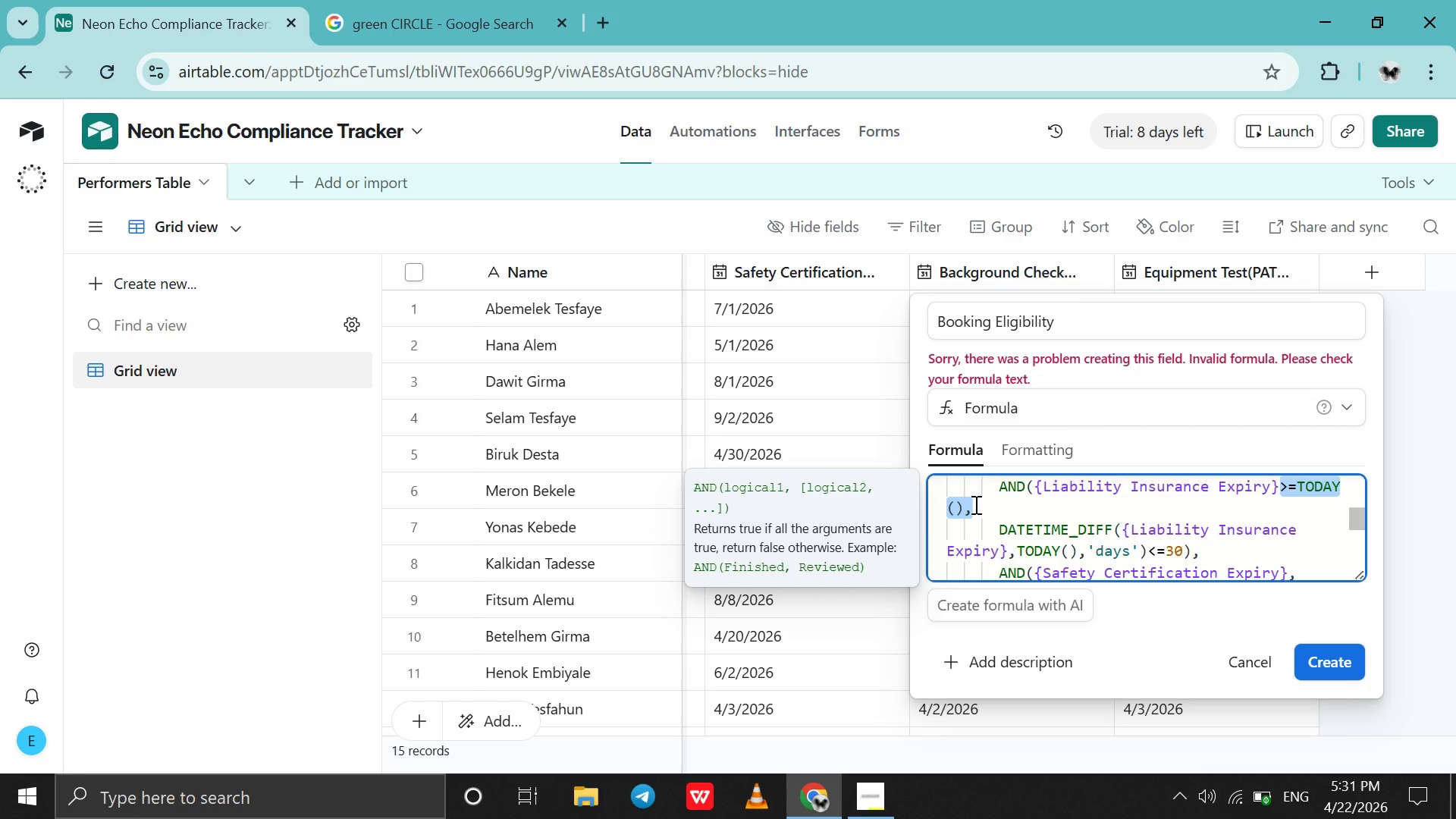 
left_click([1021, 567])
 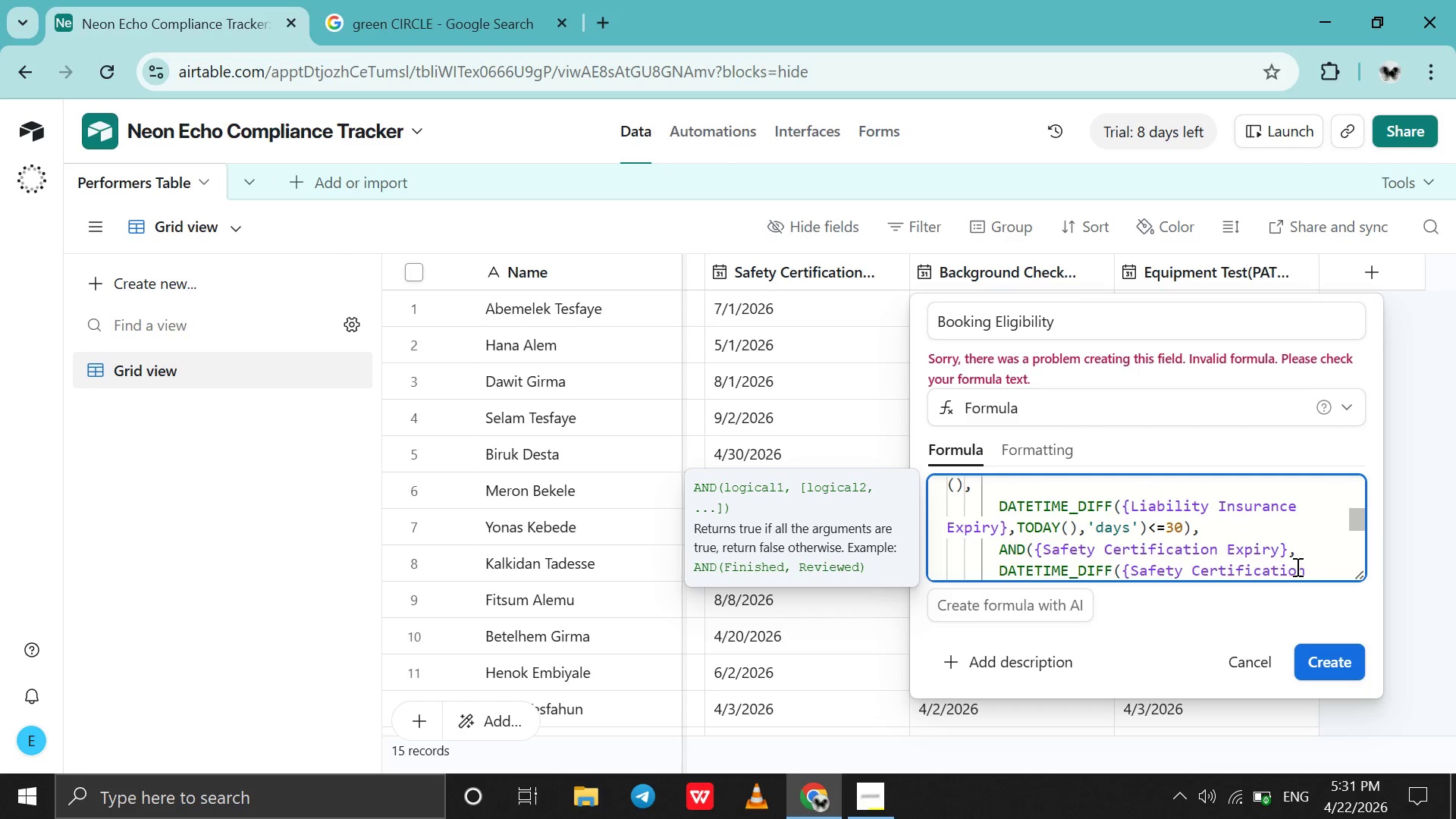 
left_click([1286, 546])
 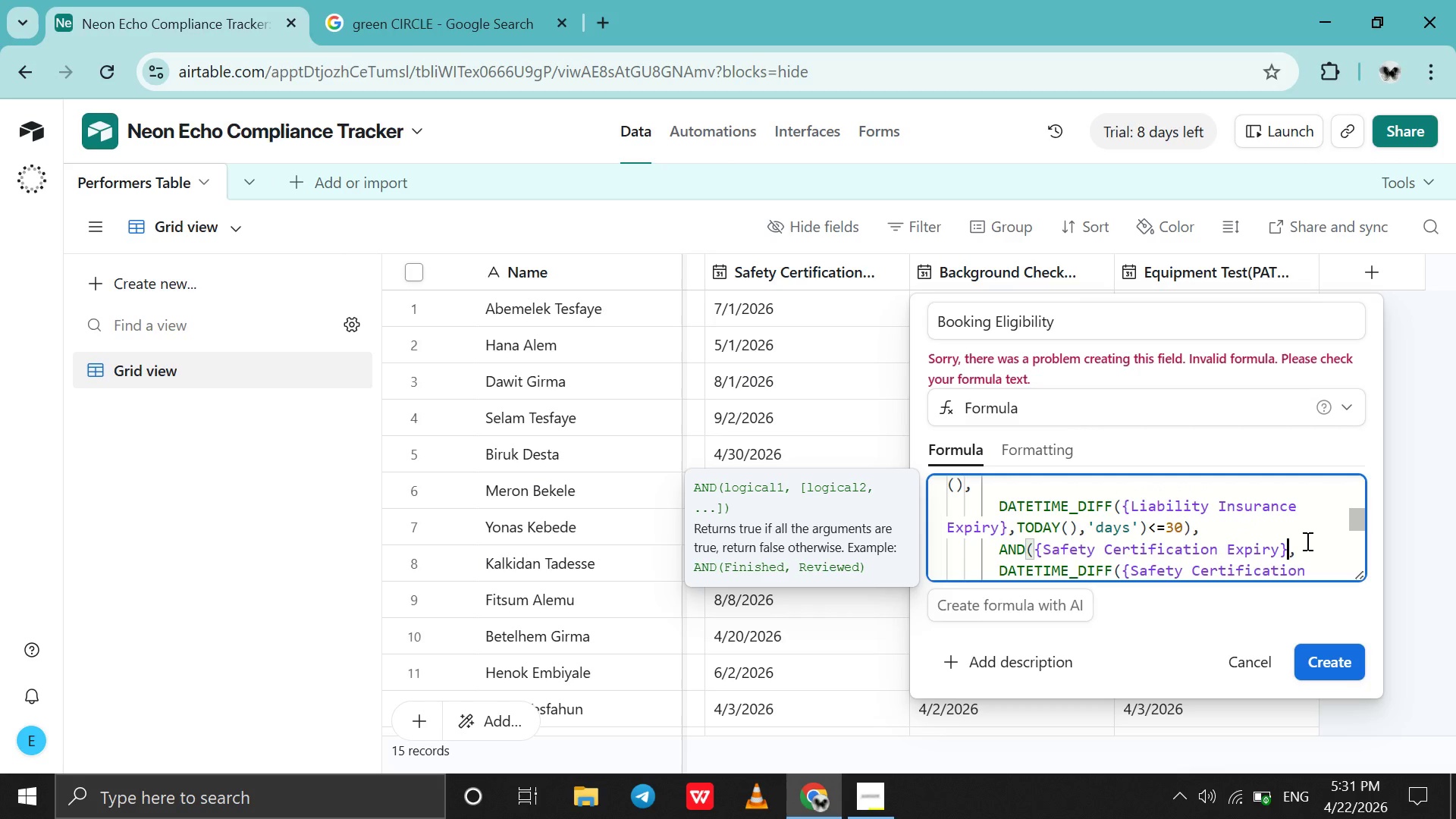 
key(Control+V)
 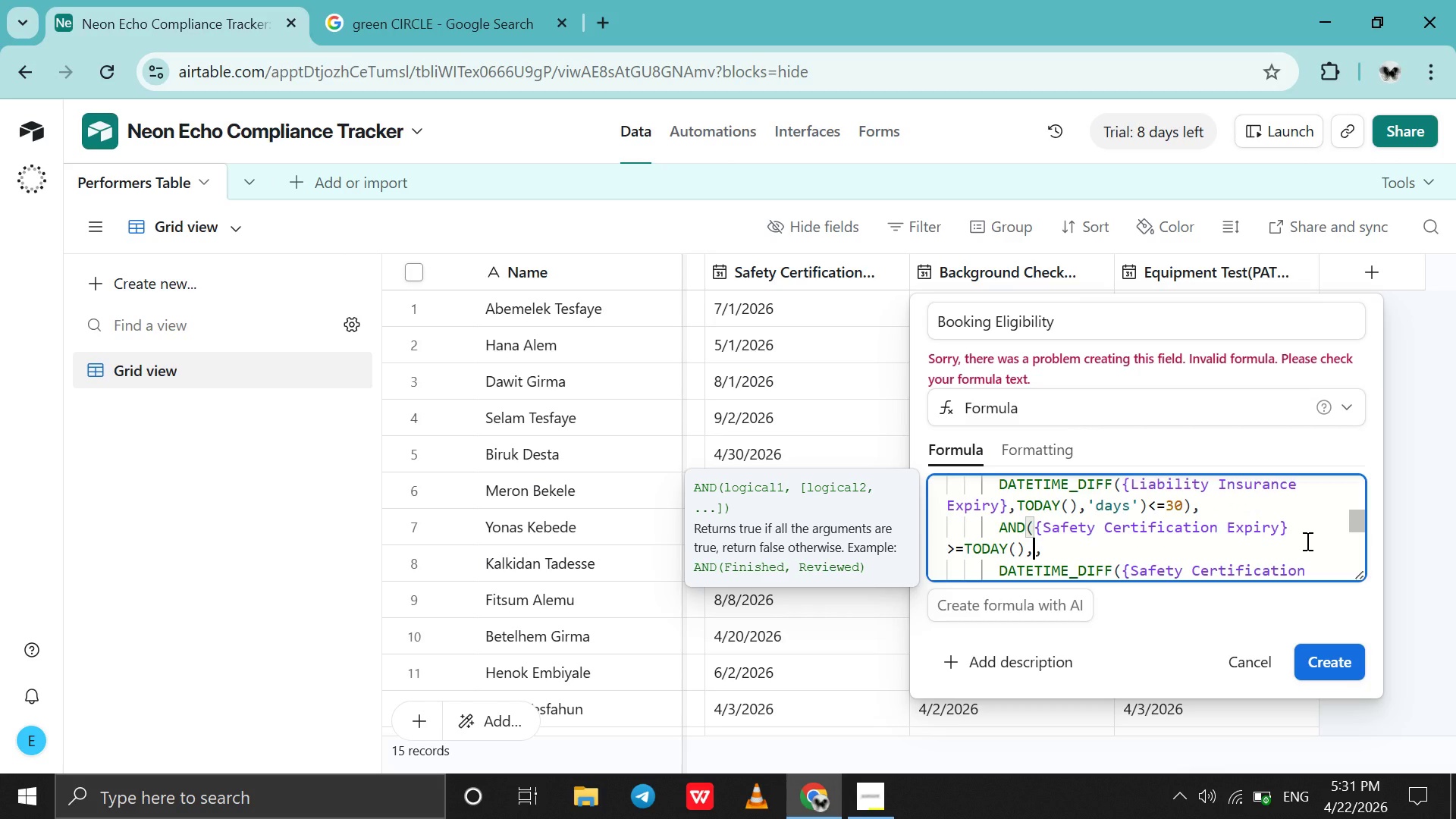 
key(Backspace)
 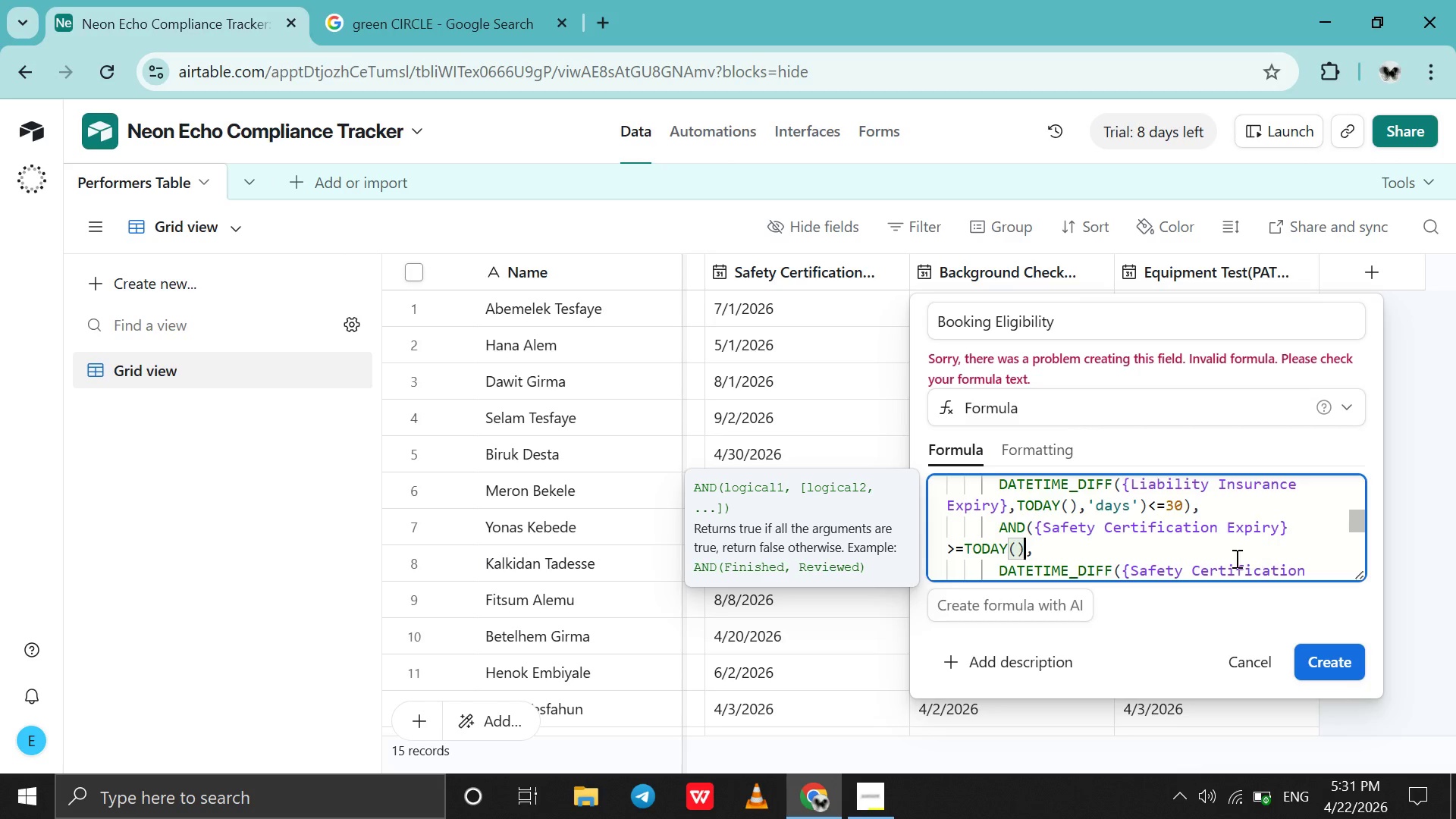 
left_click([1204, 545])
 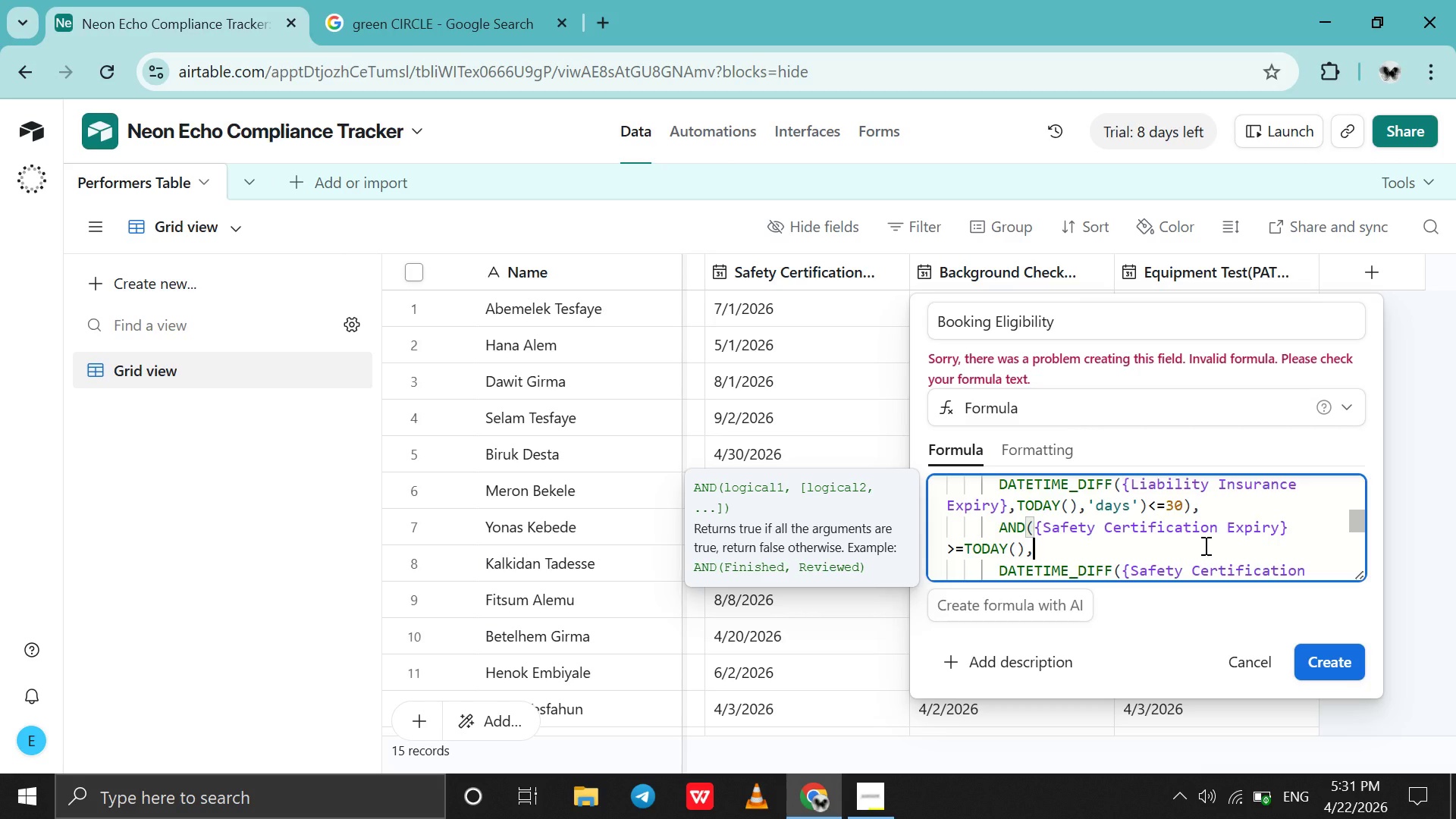 
key(ArrowDown)
 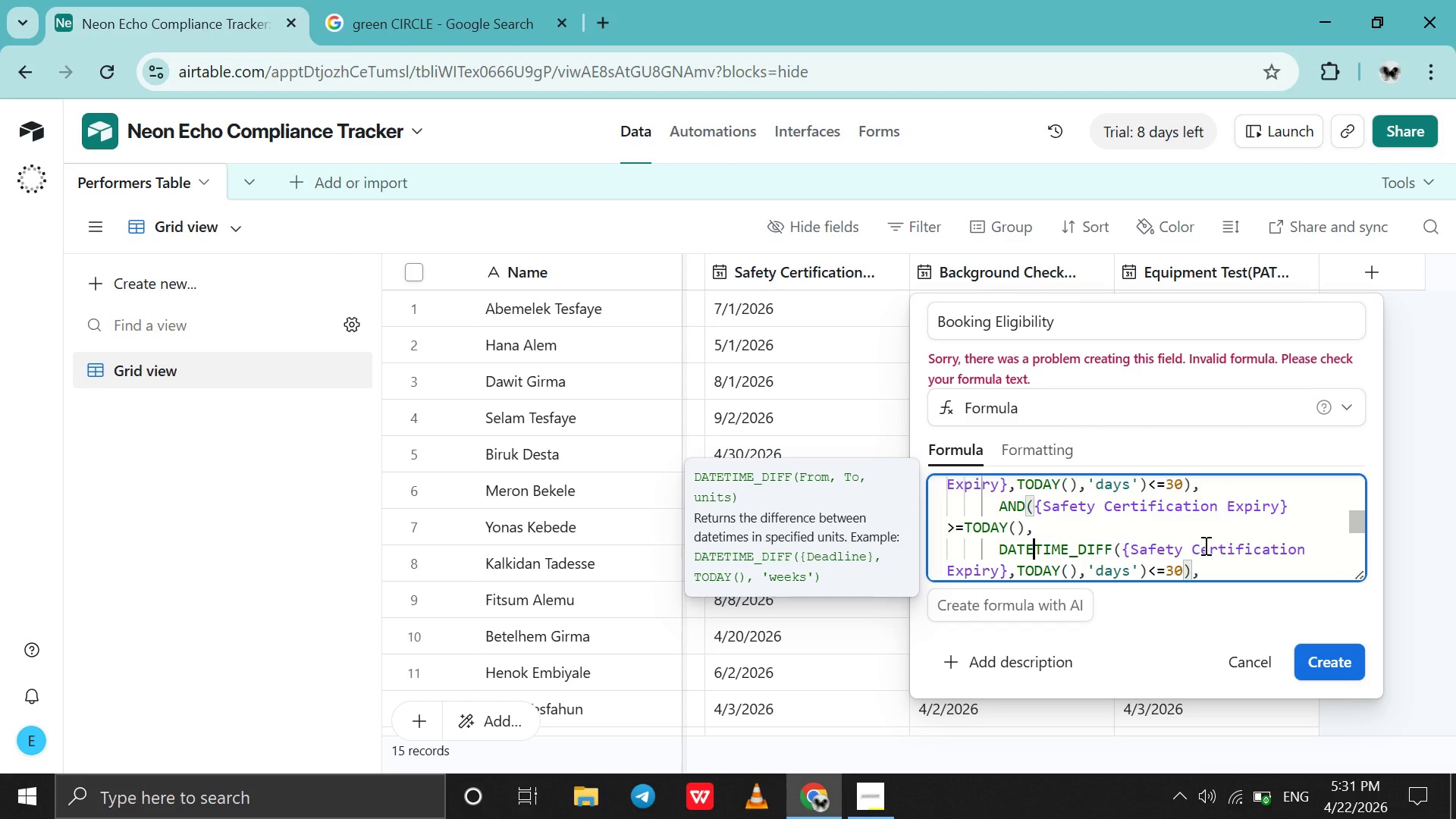 
wait(5.56)
 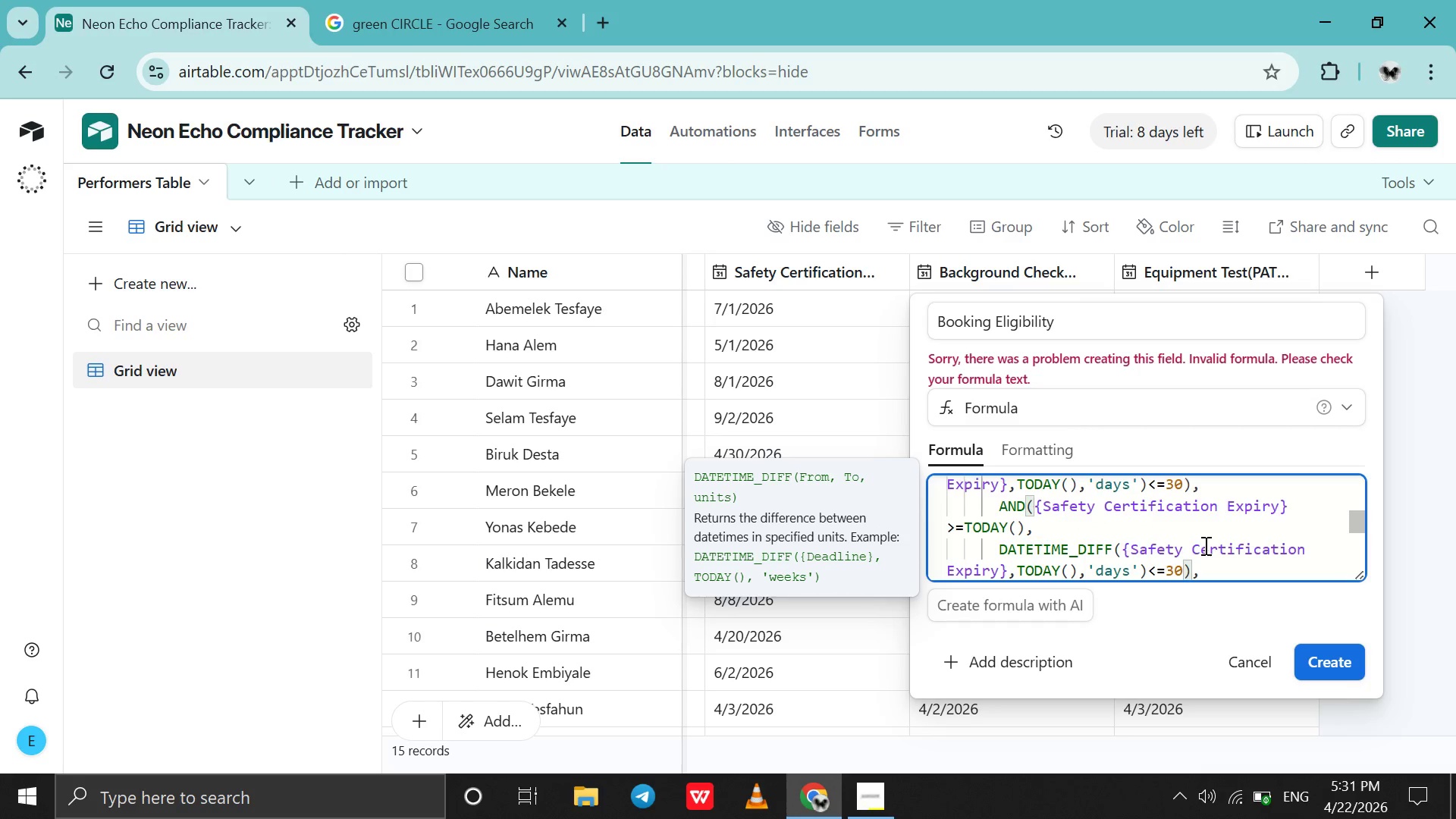 
key(ArrowDown)
 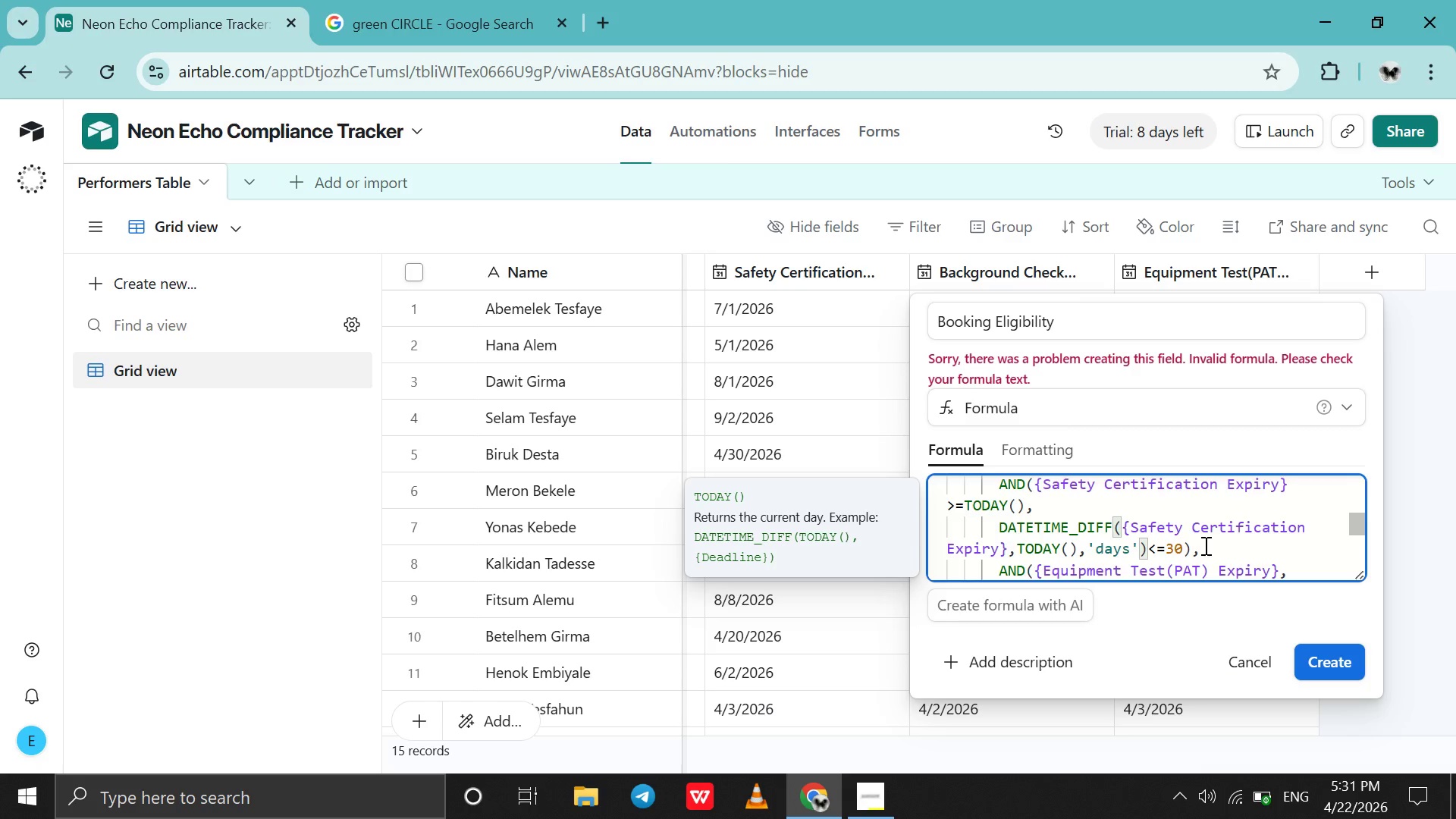 
key(ArrowDown)
 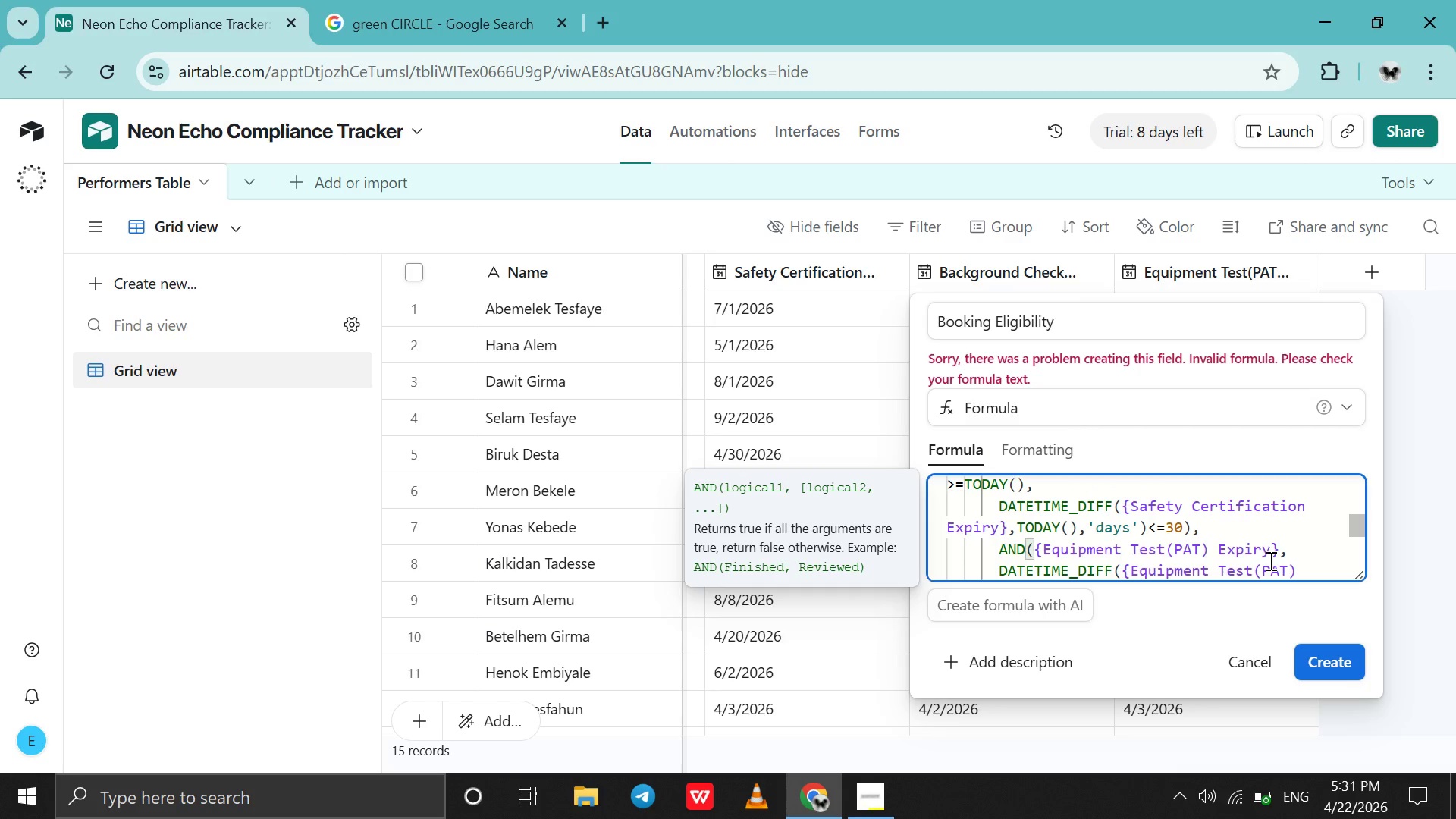 
left_click([1278, 551])
 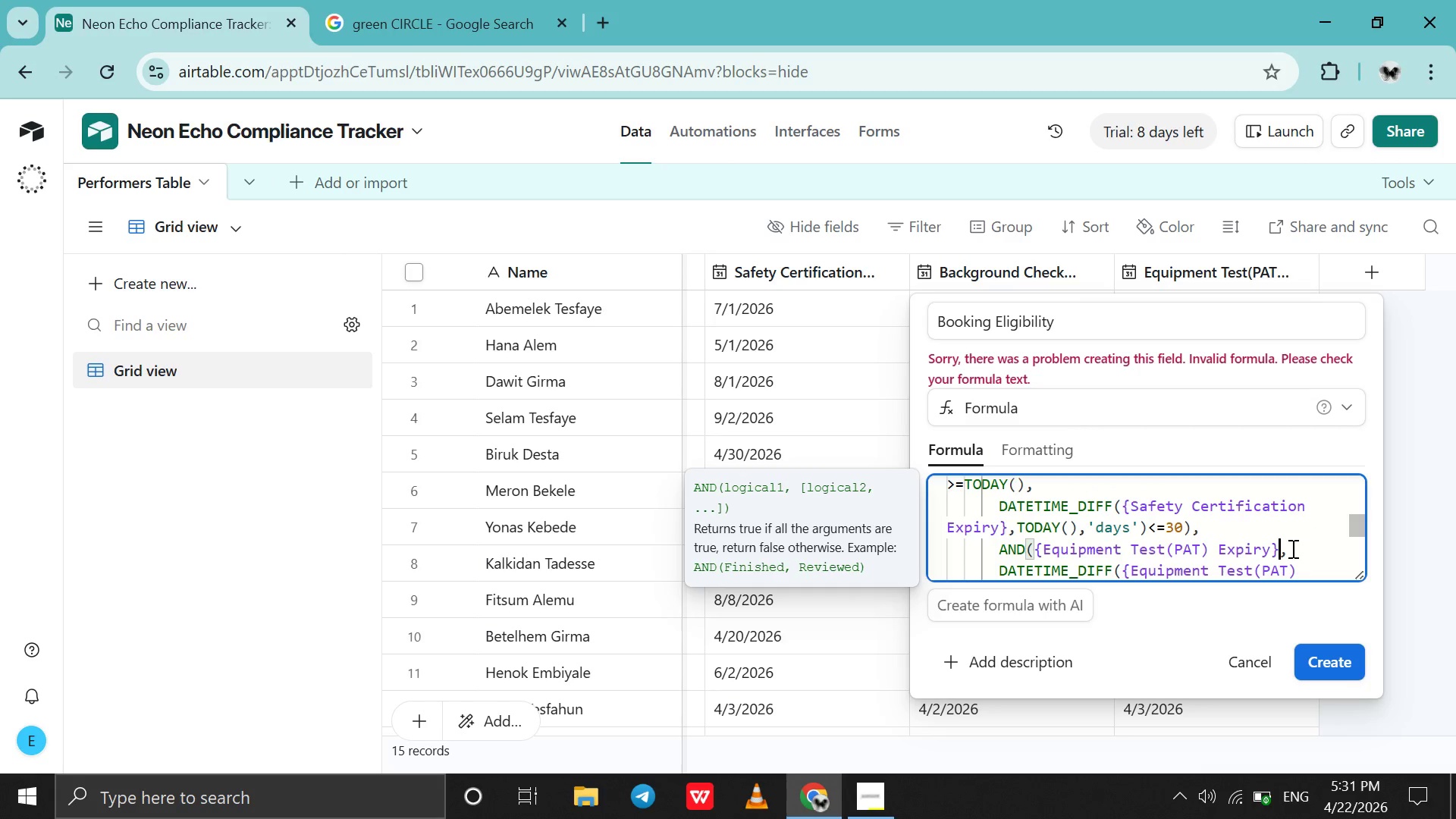 
key(Control+V)
 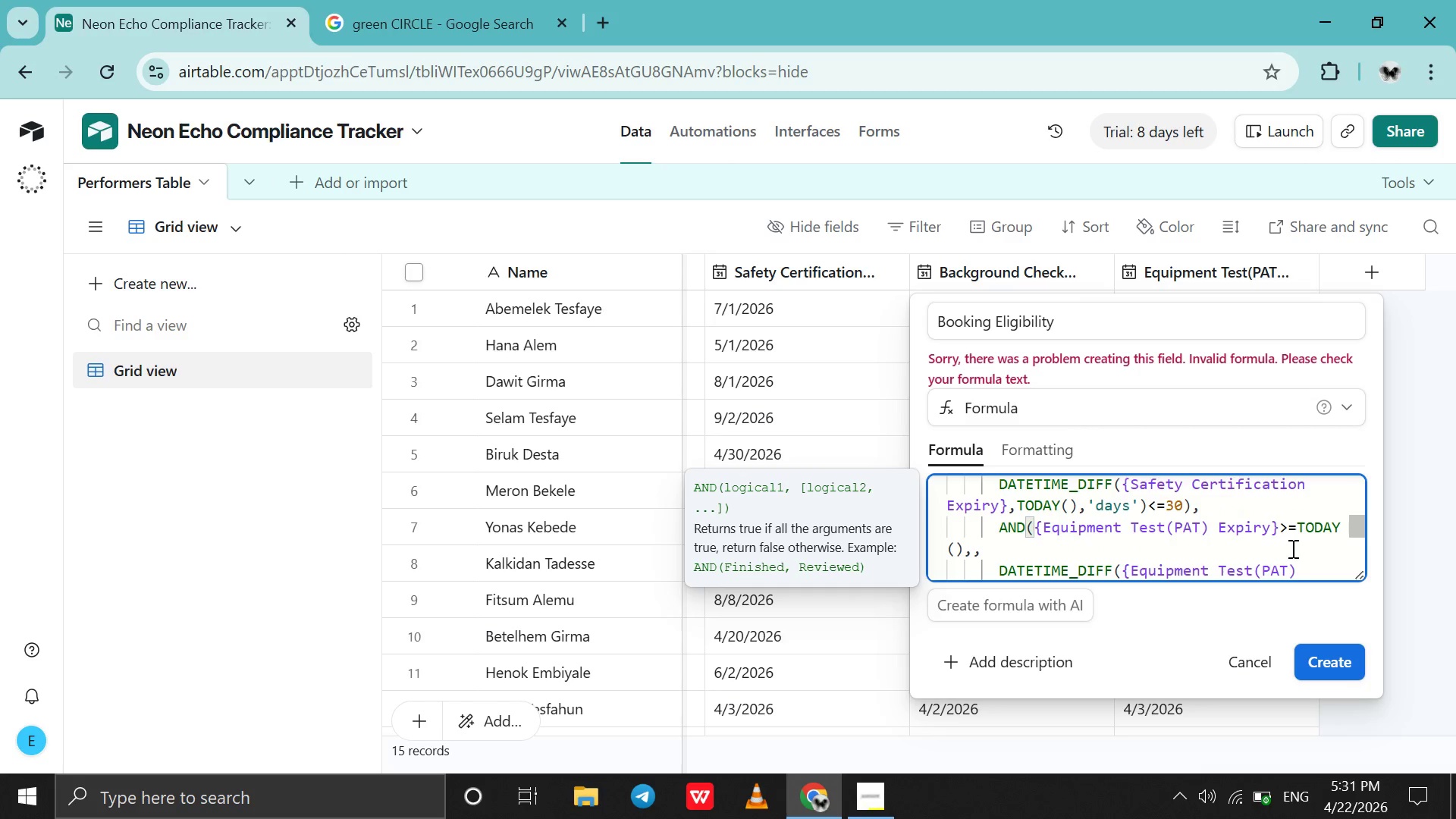 
key(Backspace)
 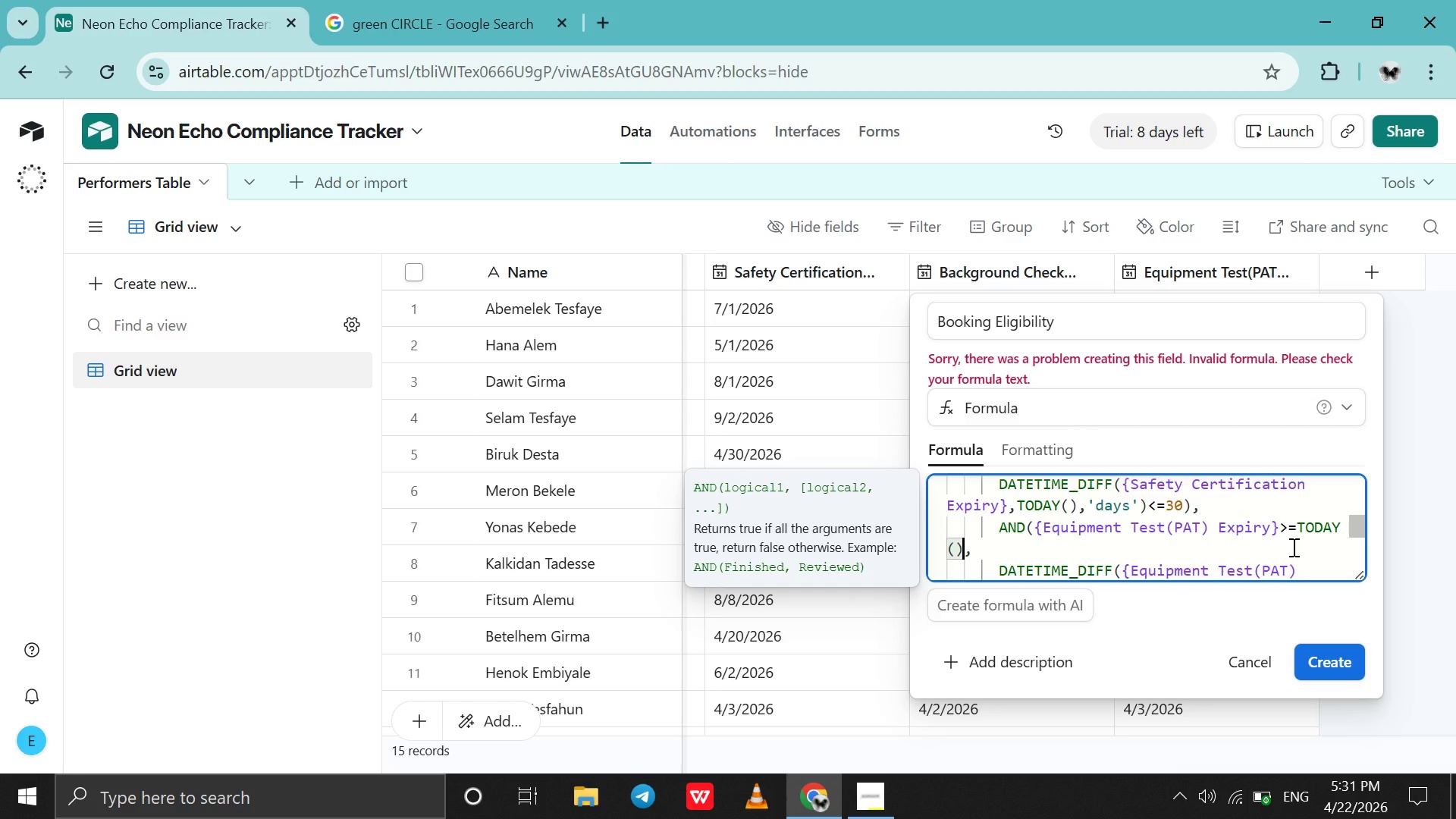 
left_click([1292, 547])
 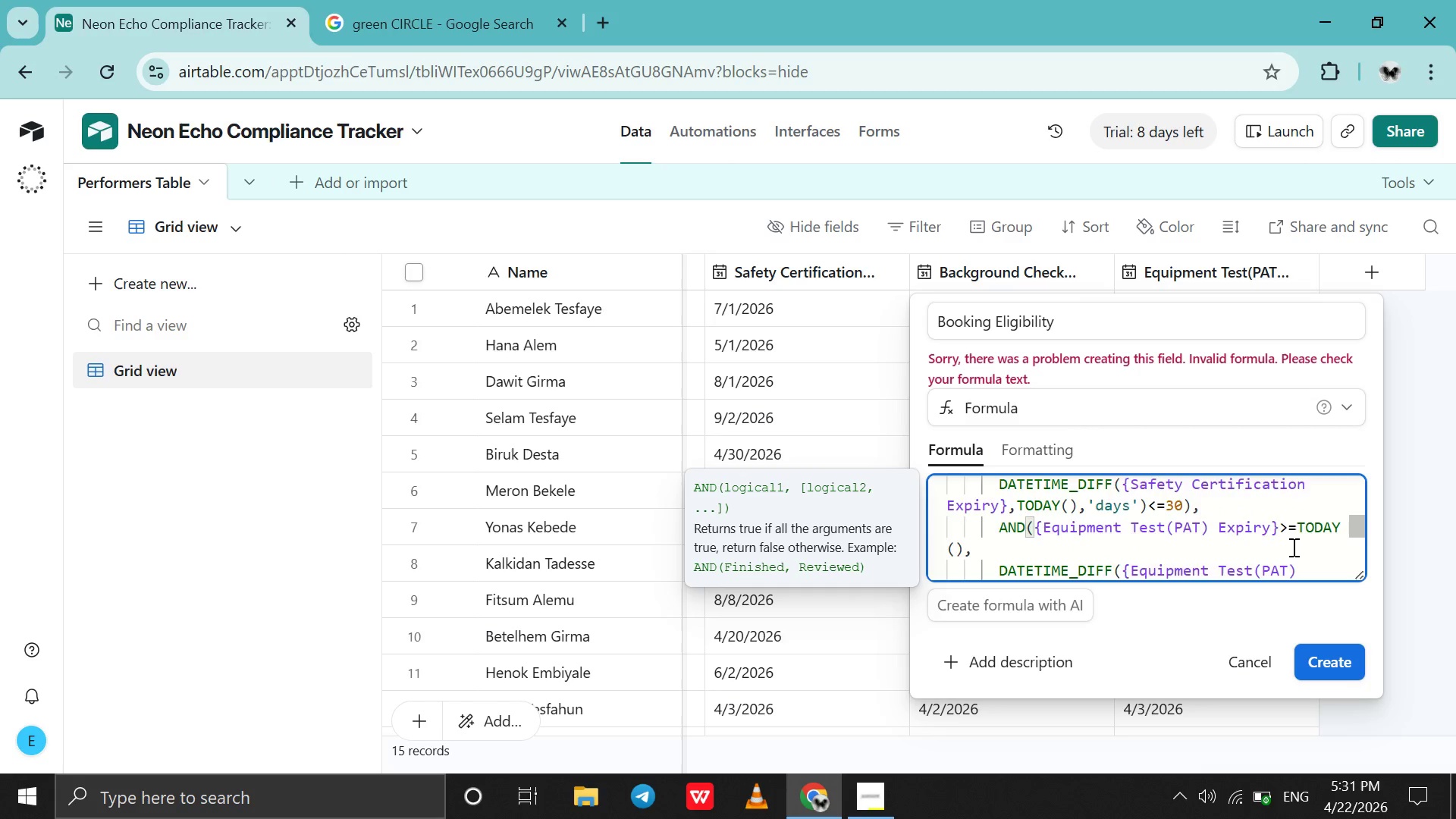 
key(ArrowDown)
 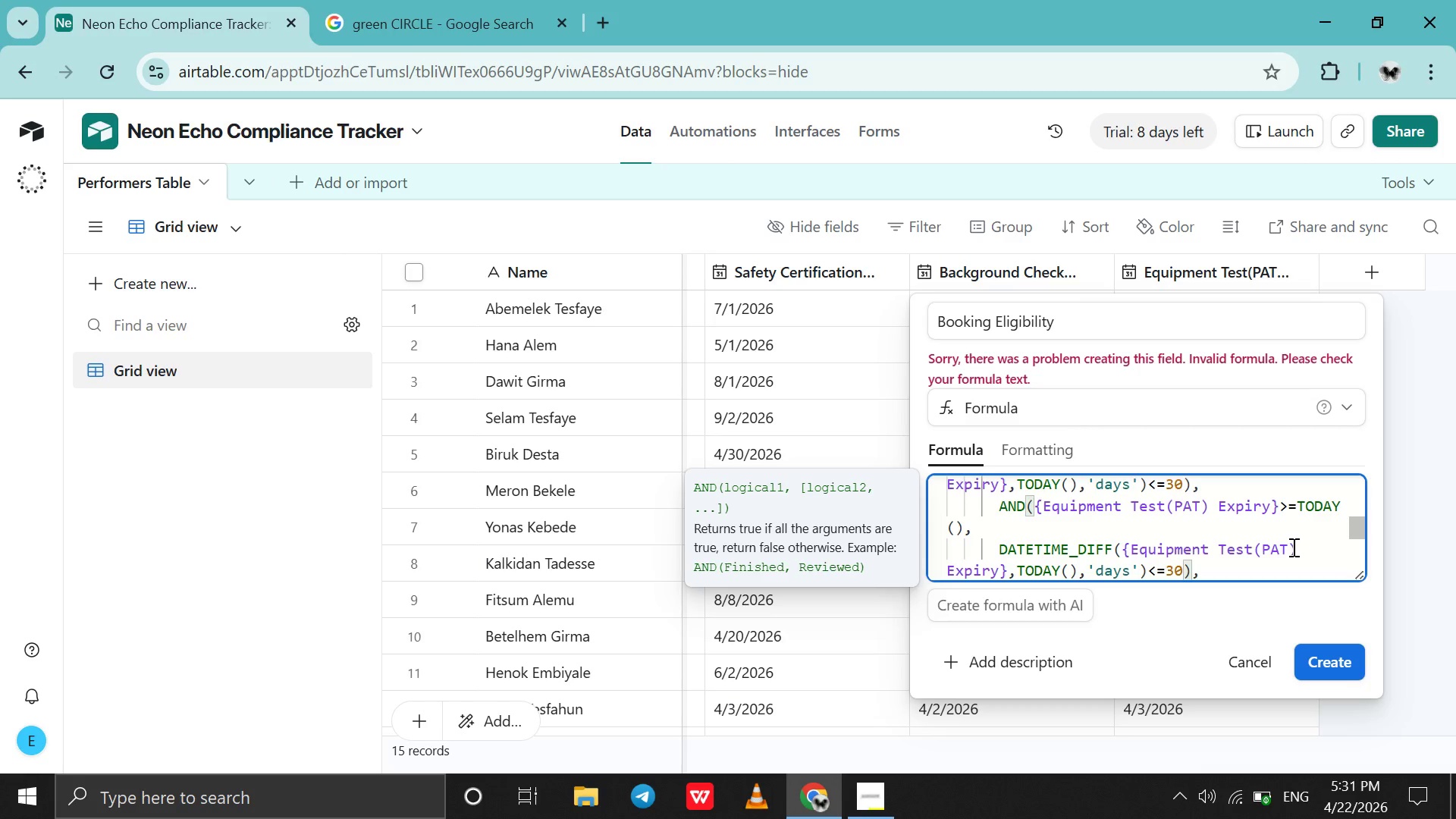 
wait(15.39)
 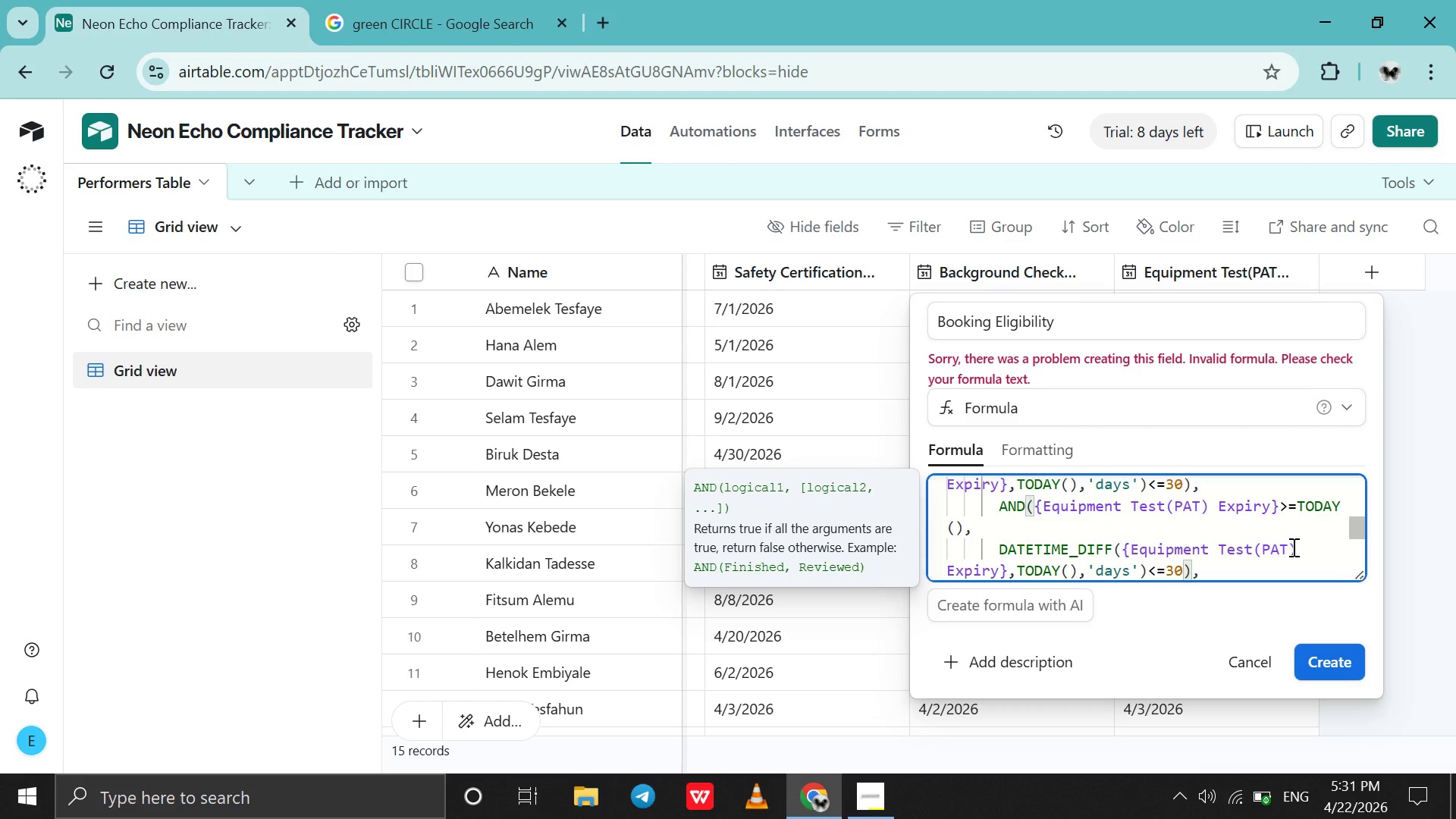 
key(ArrowDown)
 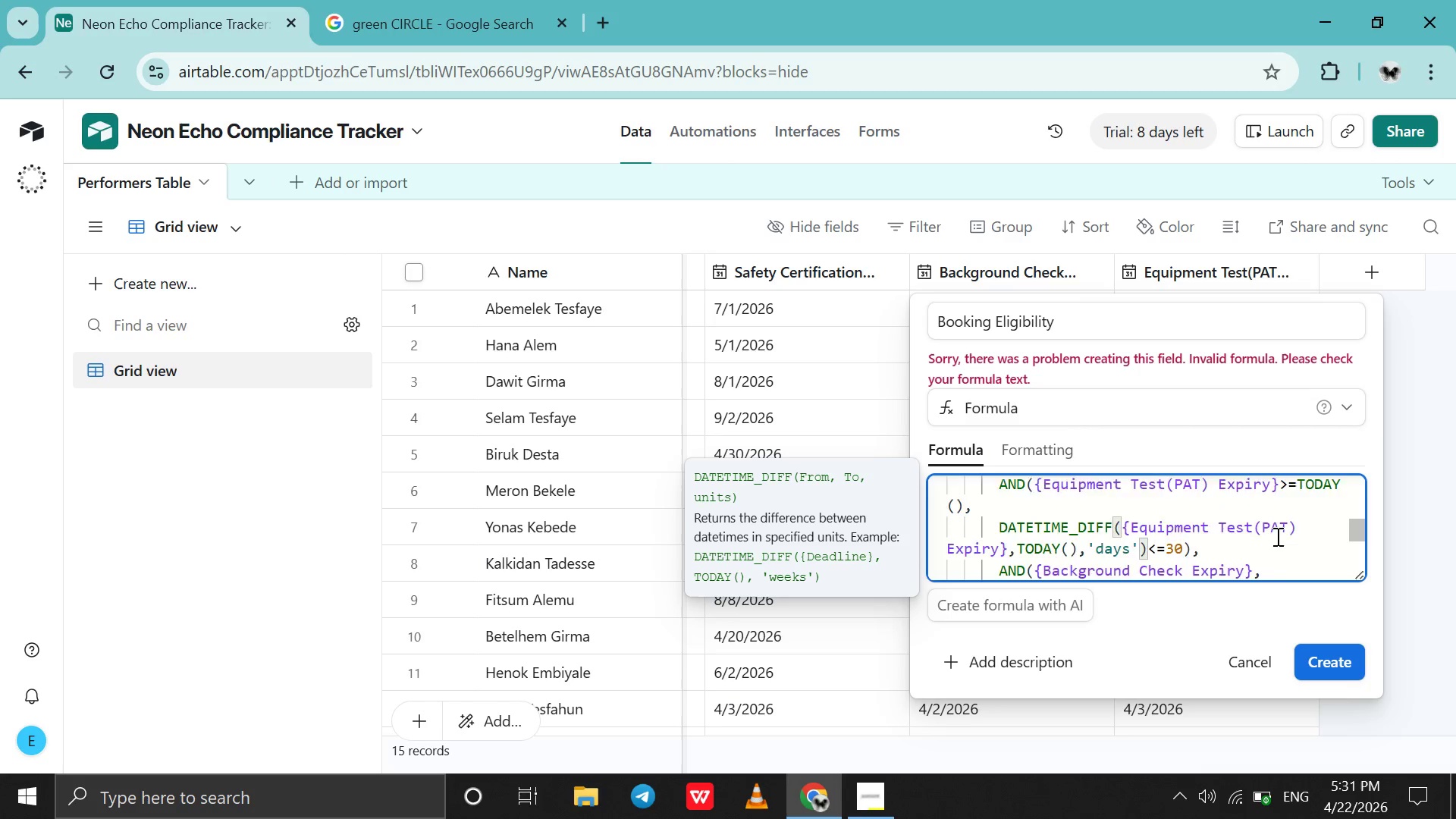 
key(ArrowDown)
 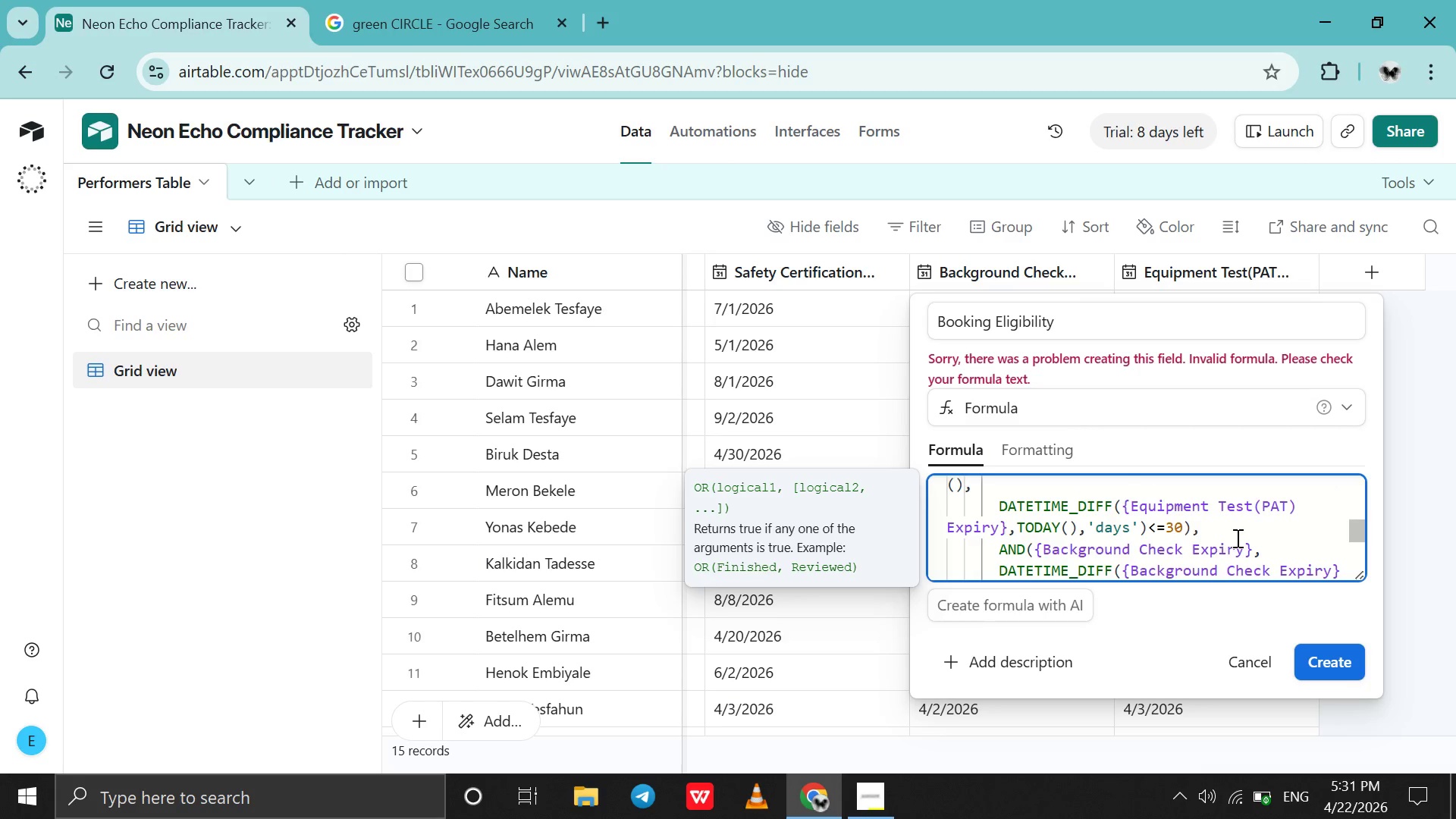 
left_click([1255, 554])
 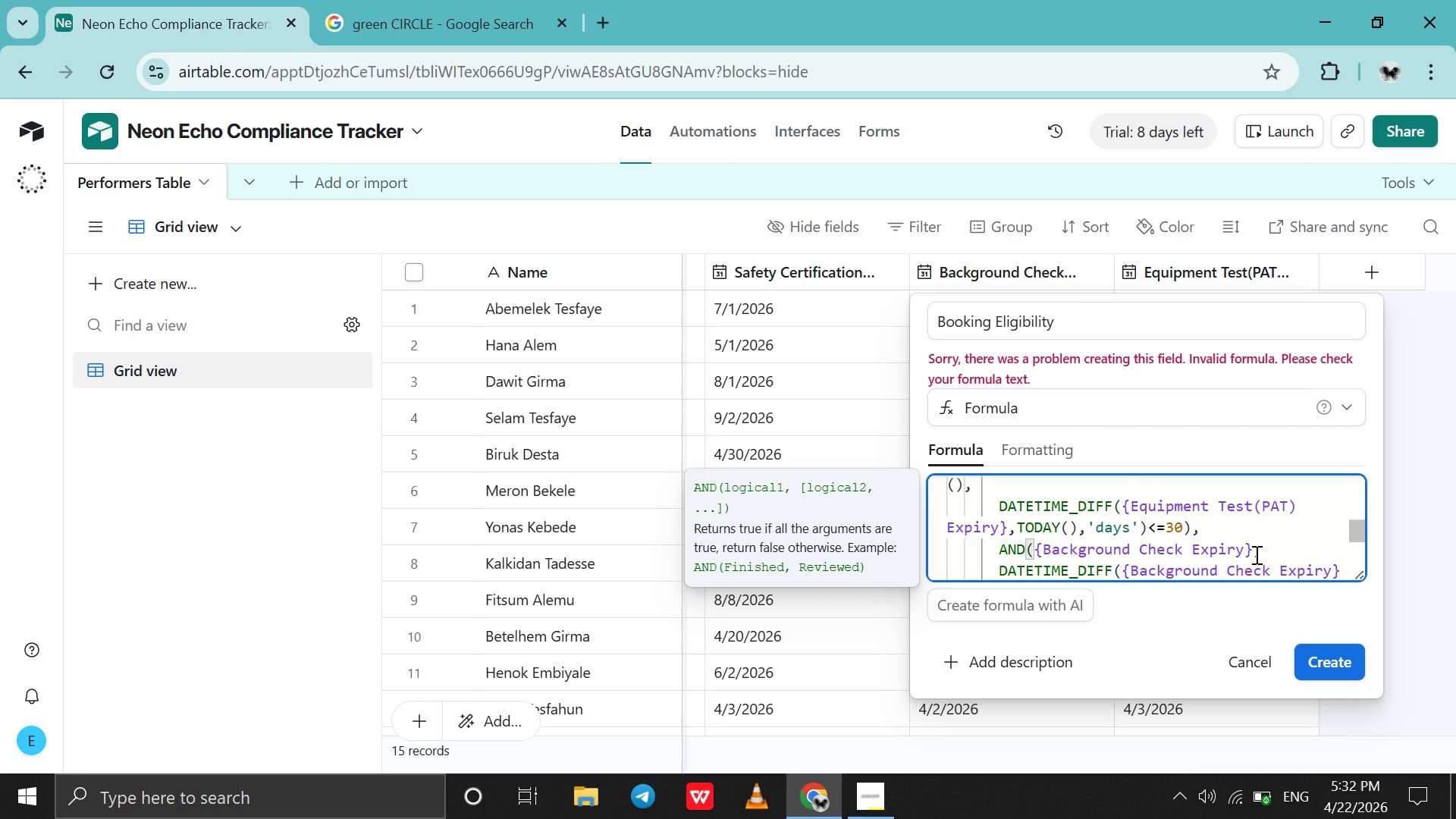 
key(Control+V)
 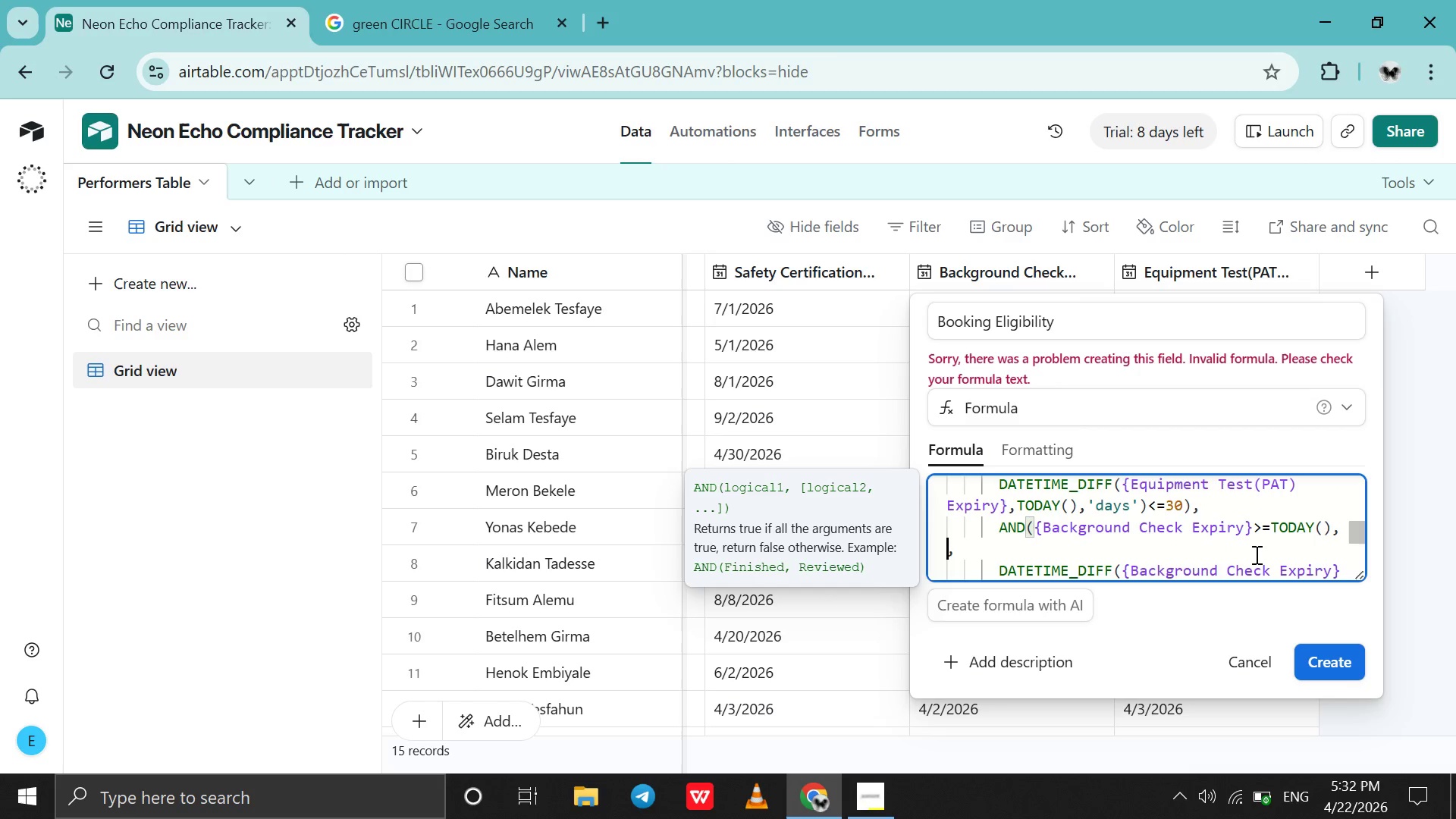 
key(Backspace)
 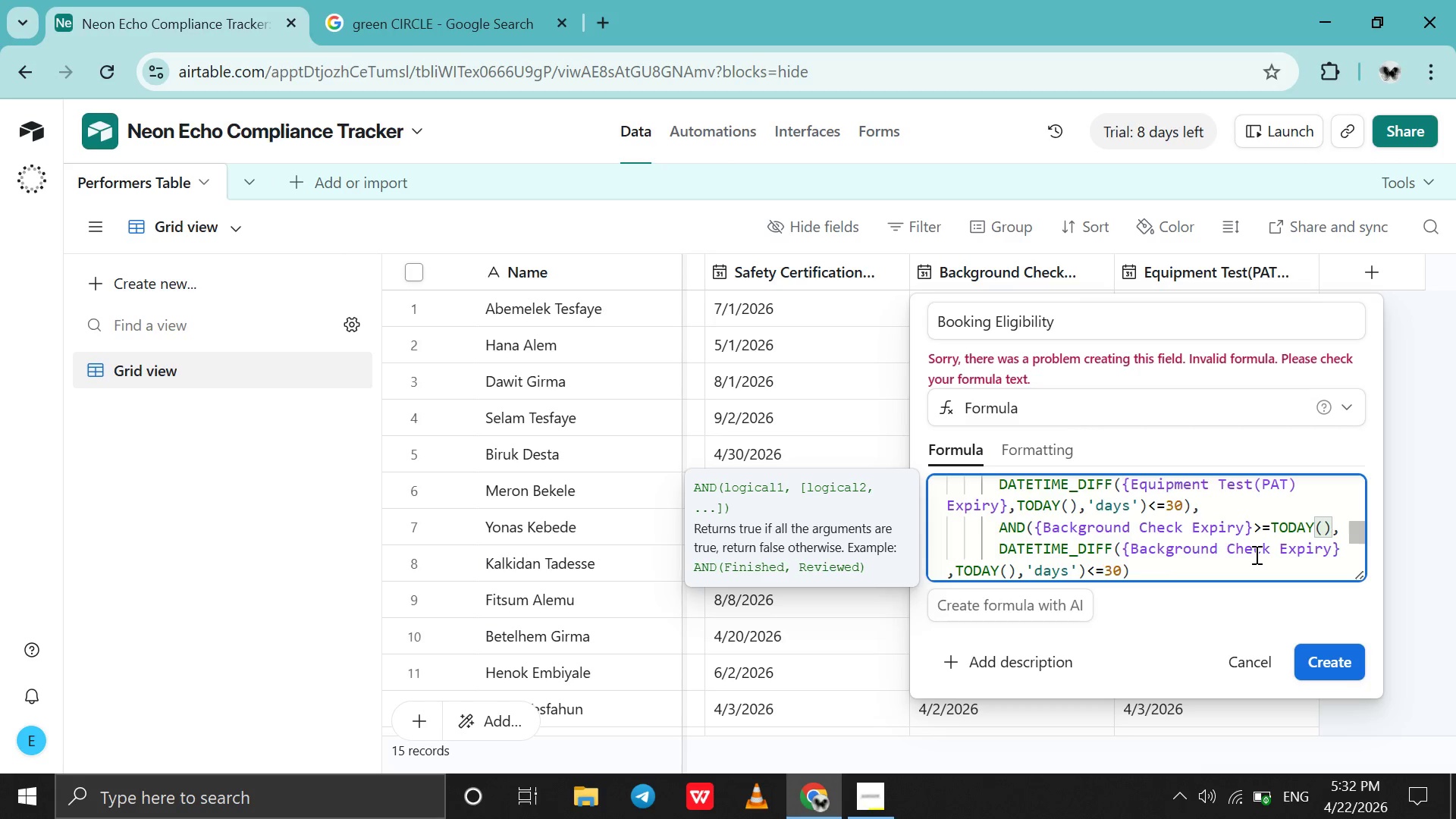 
wait(7.38)
 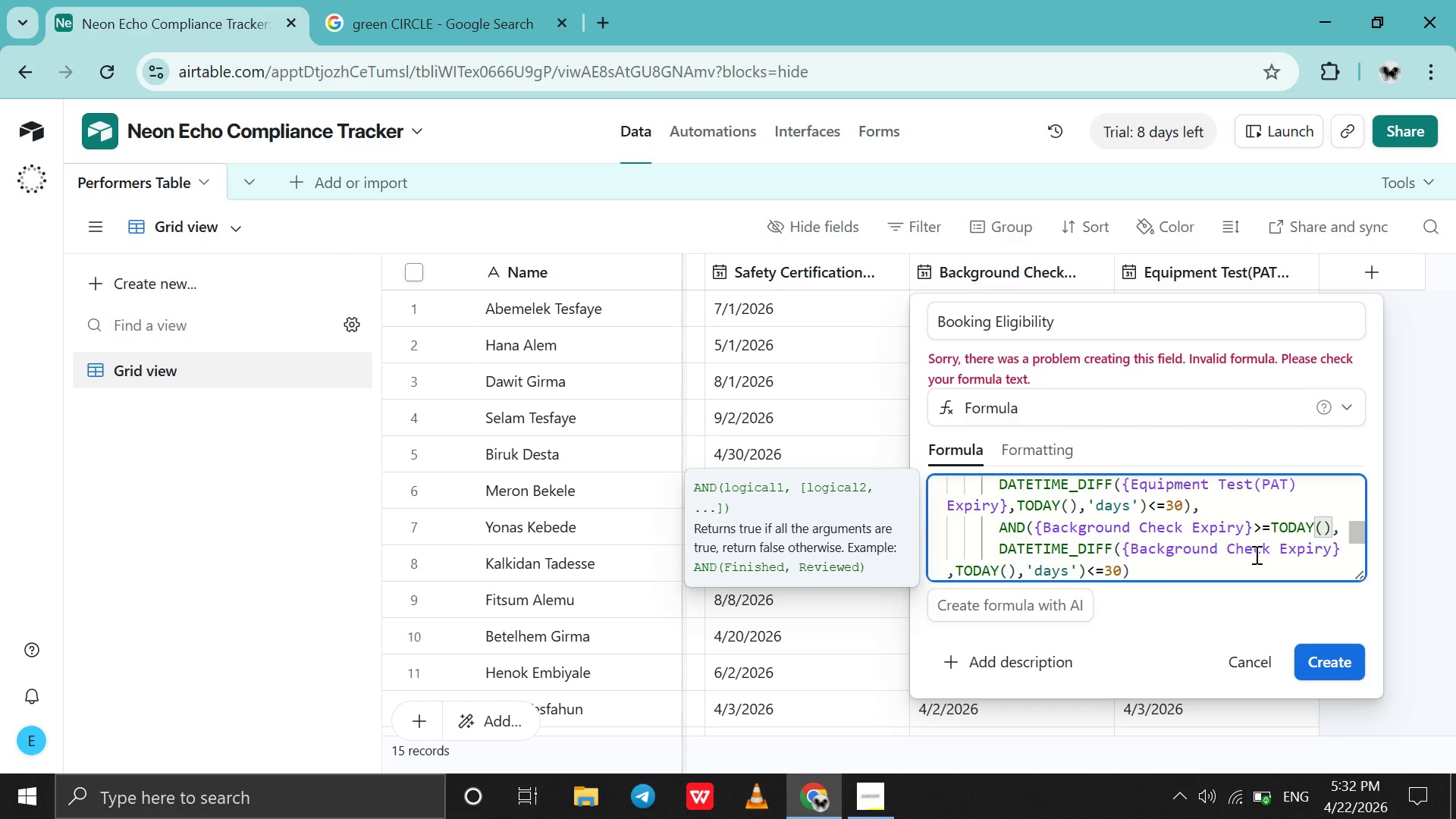 
left_click([1182, 569])
 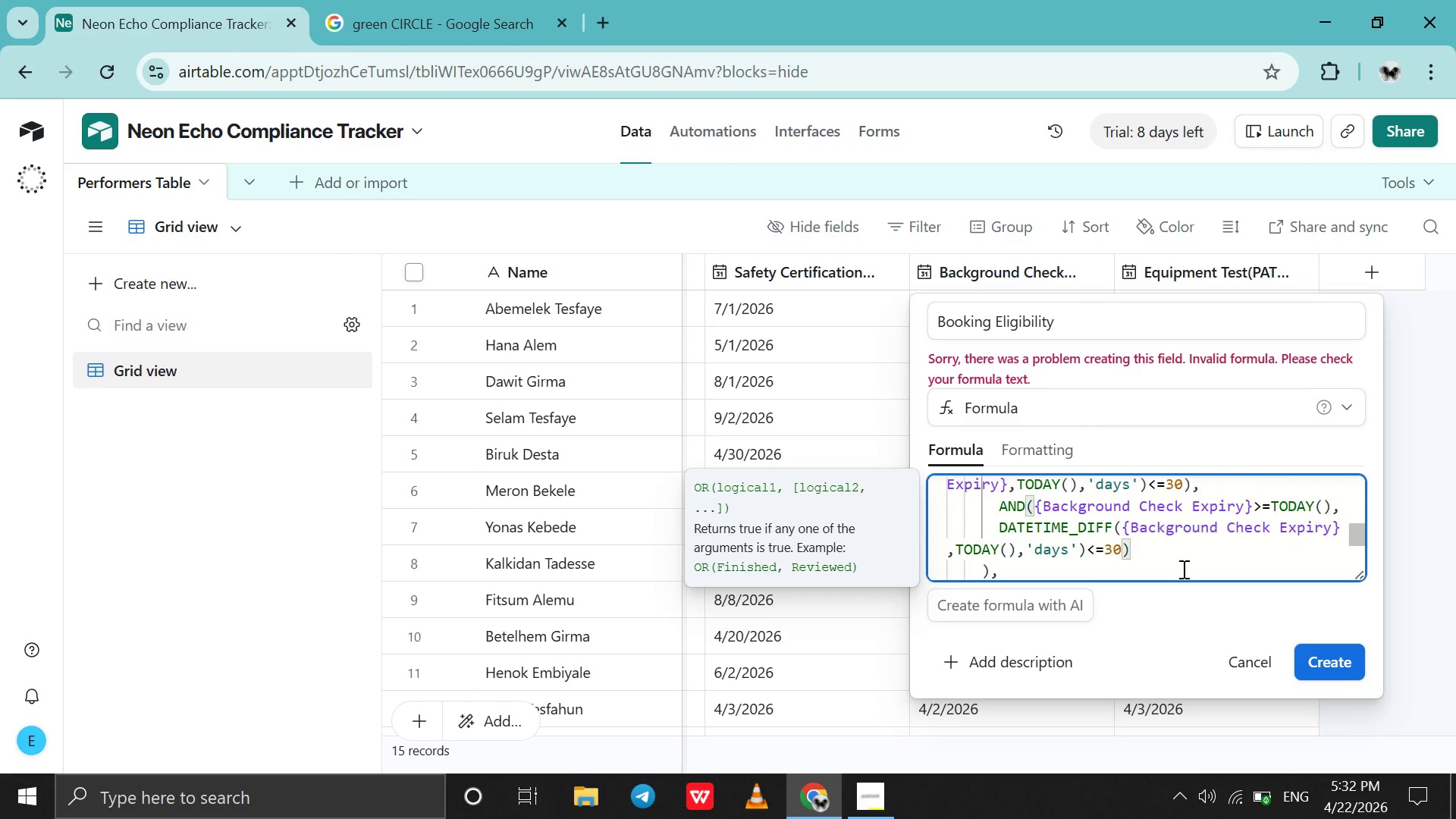 
key(ArrowDown)
 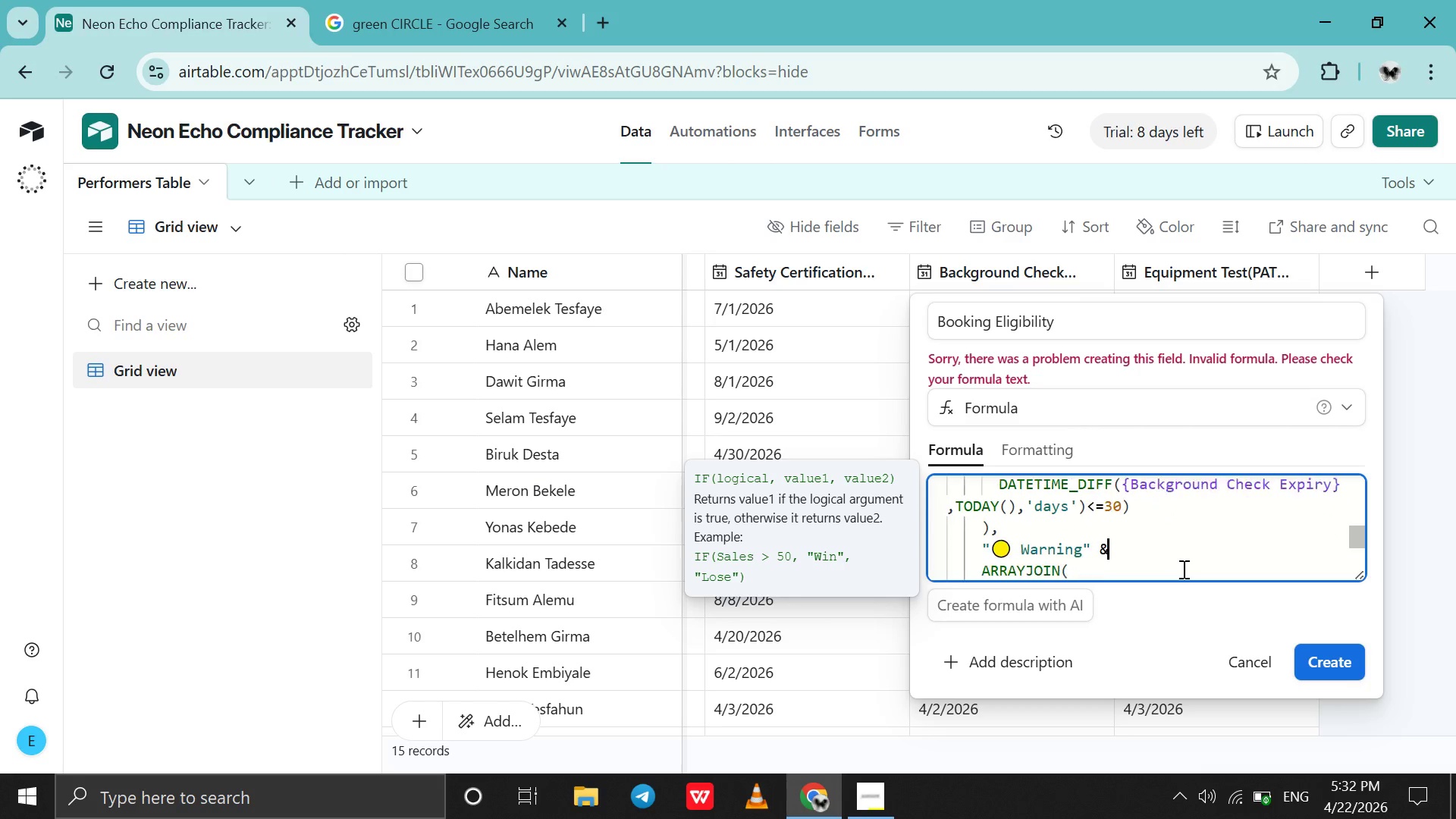 
key(ArrowDown)
 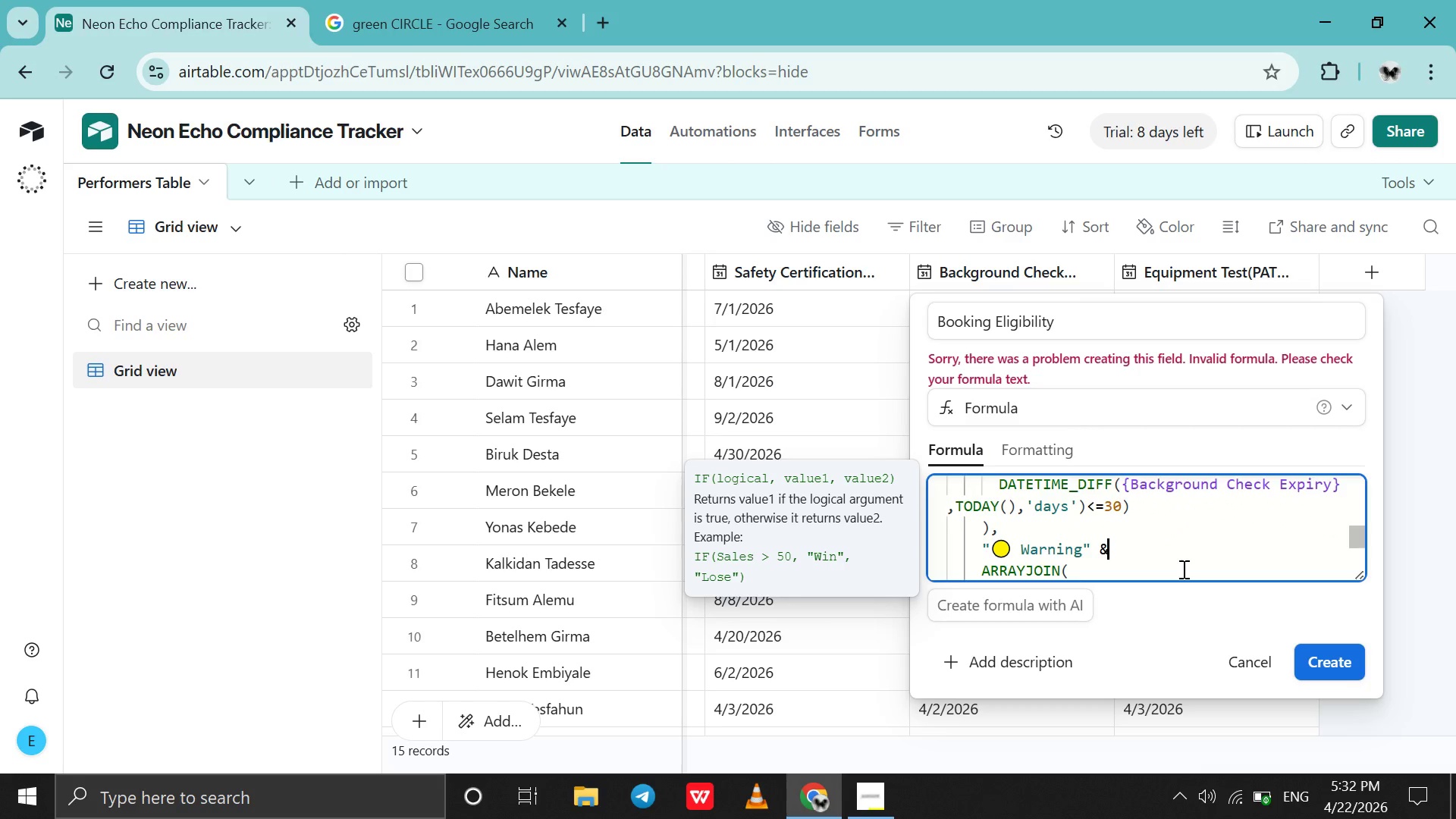 
key(ArrowLeft)
 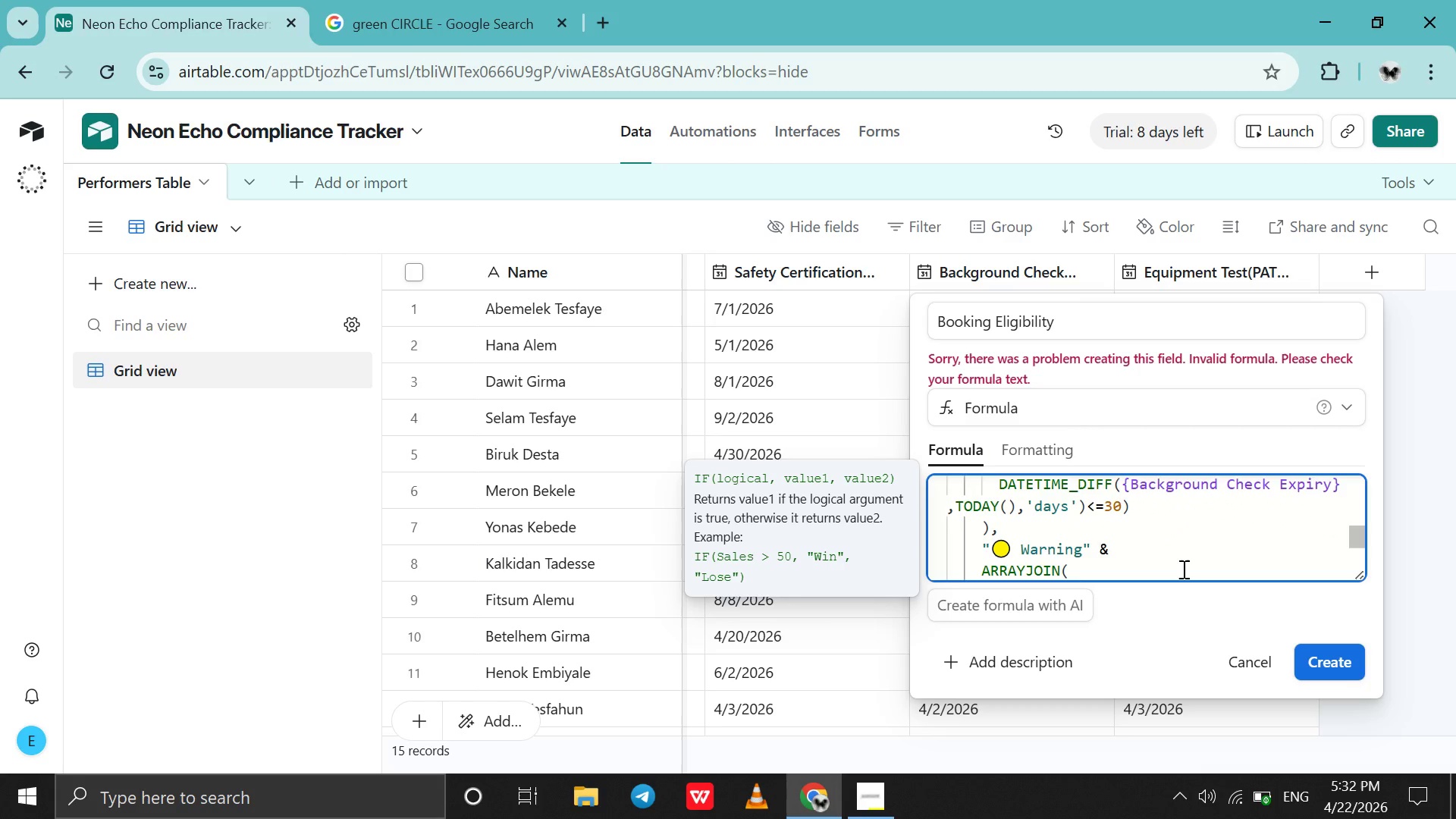 
key(Backspace)
 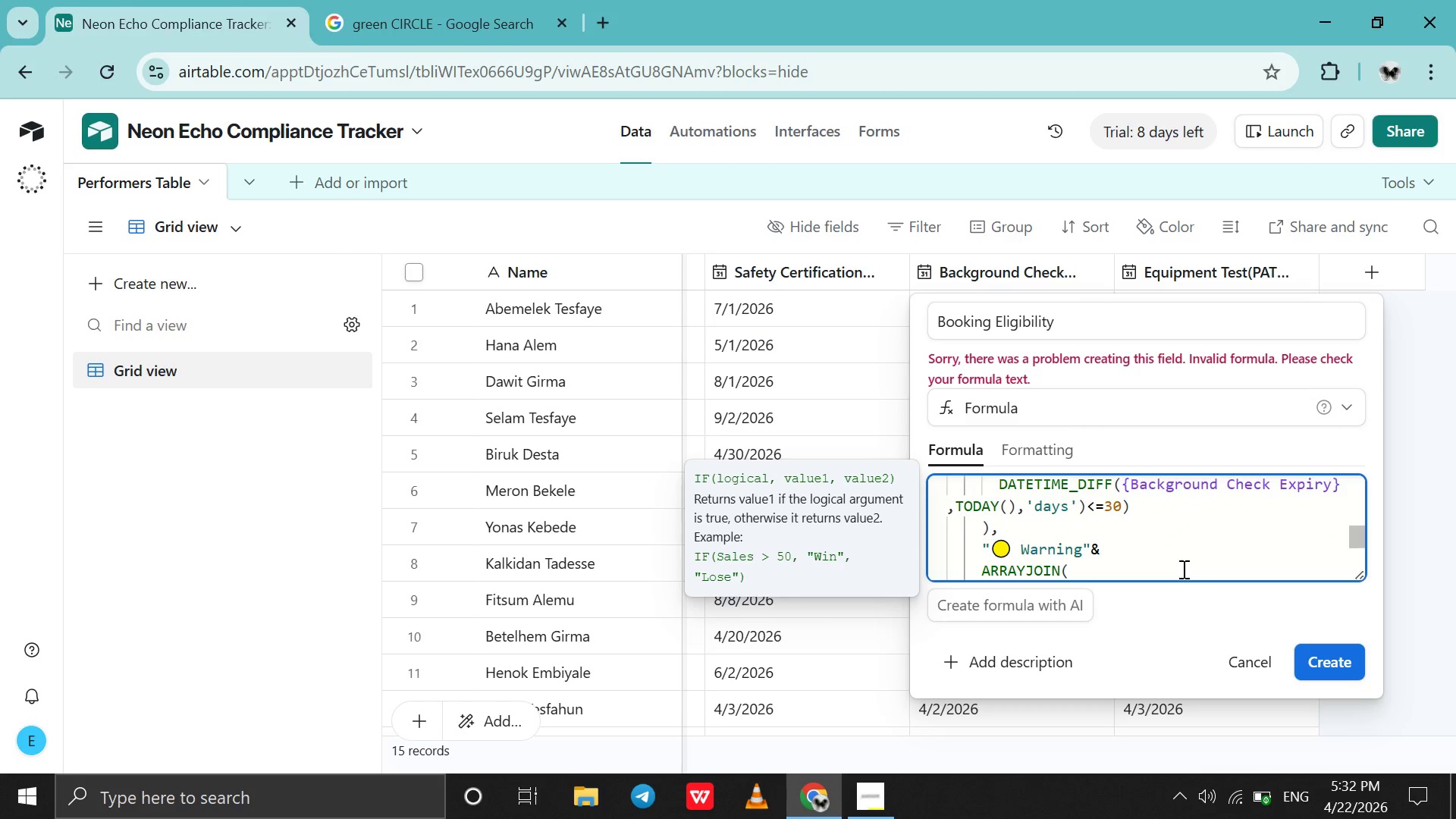 
key(ArrowDown)
 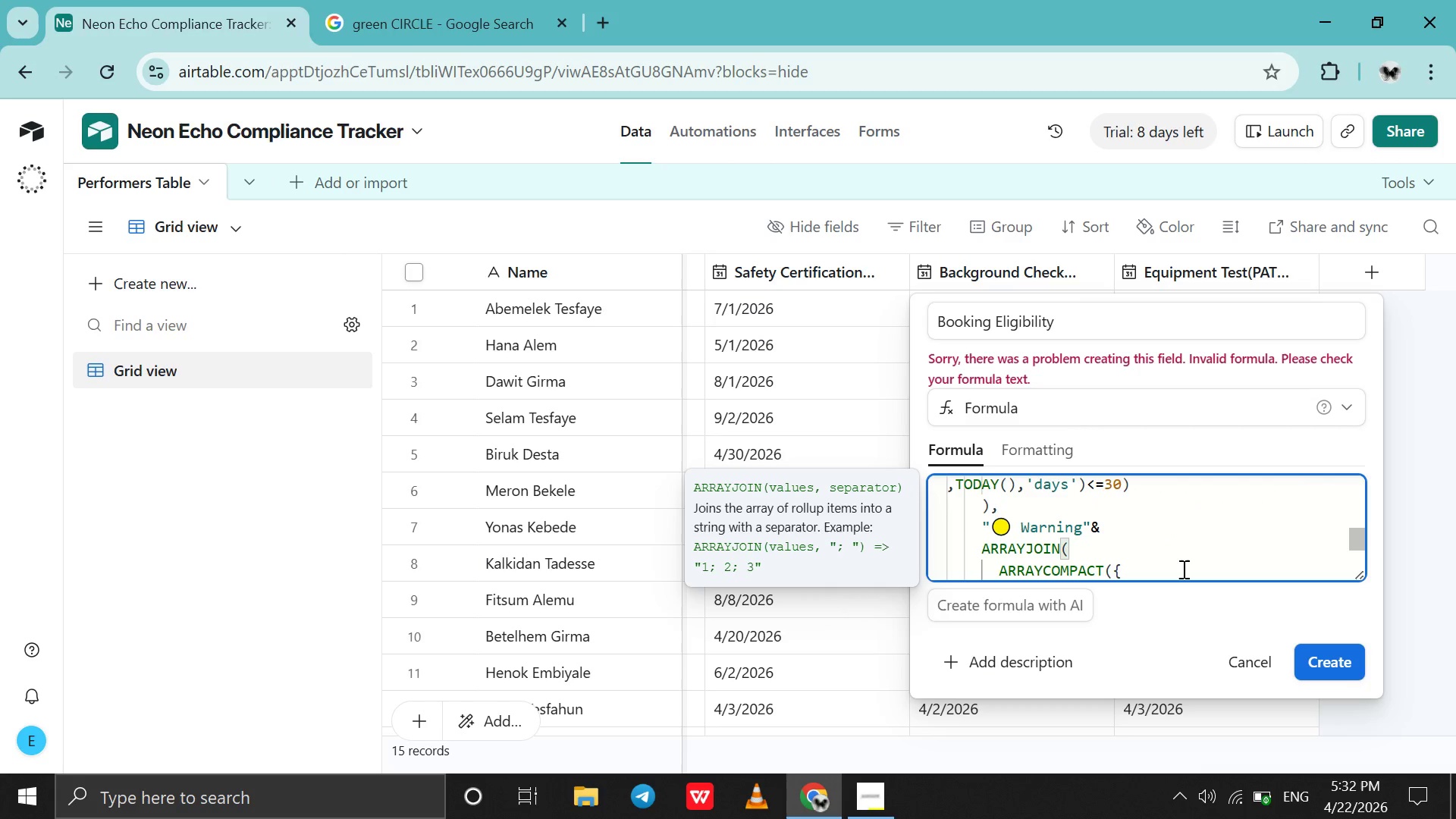 
wait(10.45)
 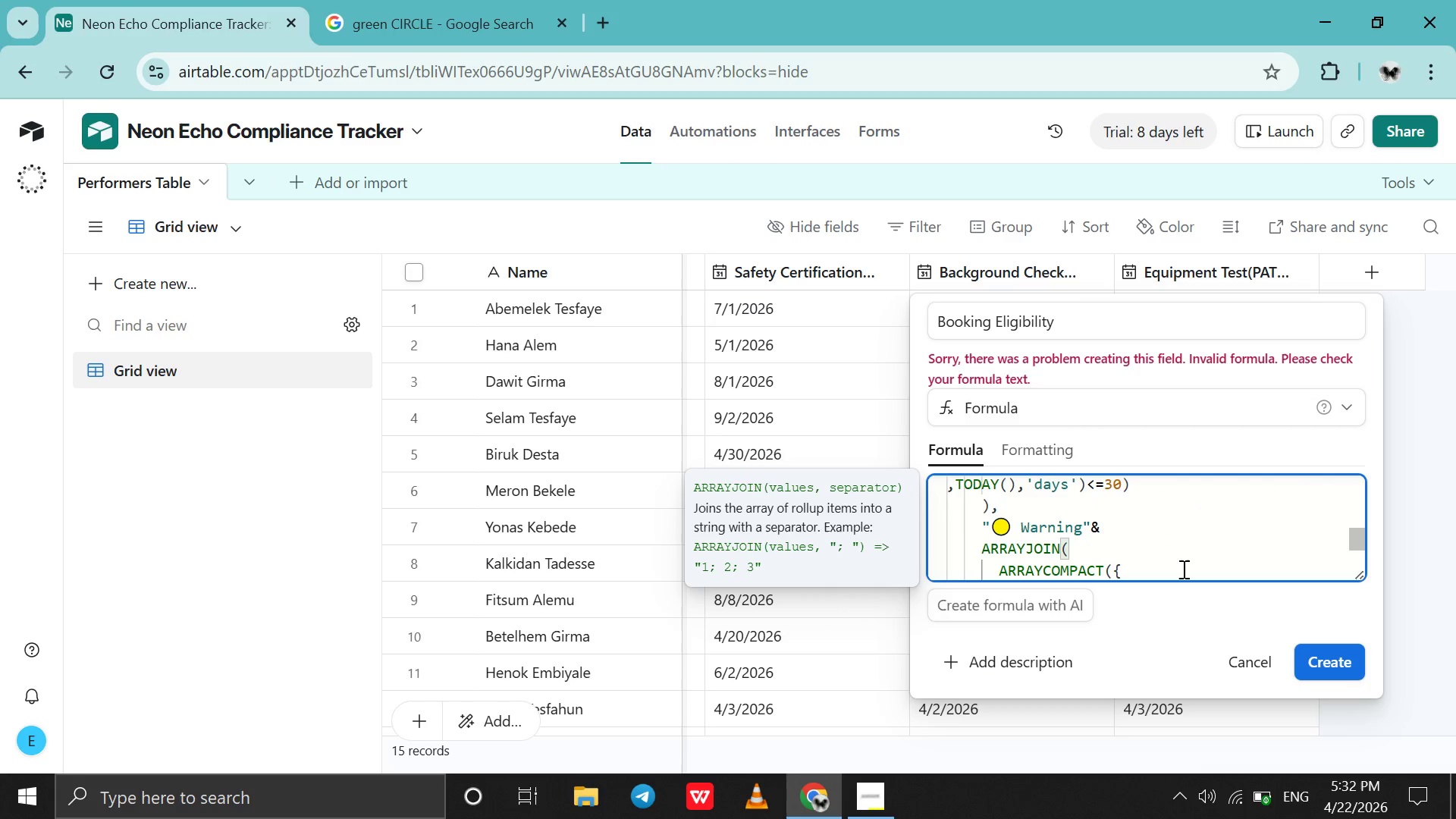 
key(ArrowDown)
 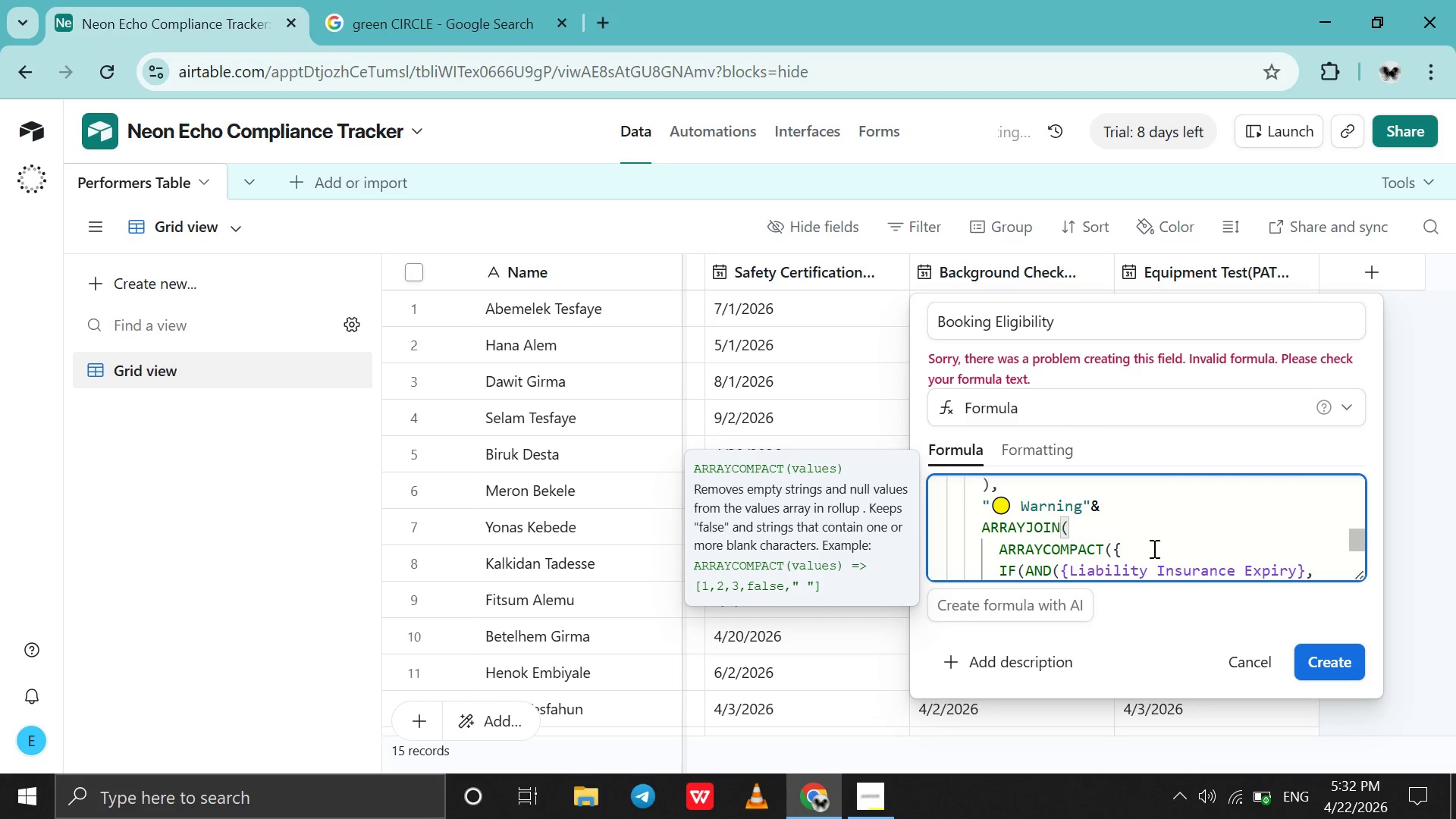 
left_click_drag(start_coordinate=[1152, 548], to_coordinate=[952, 532])
 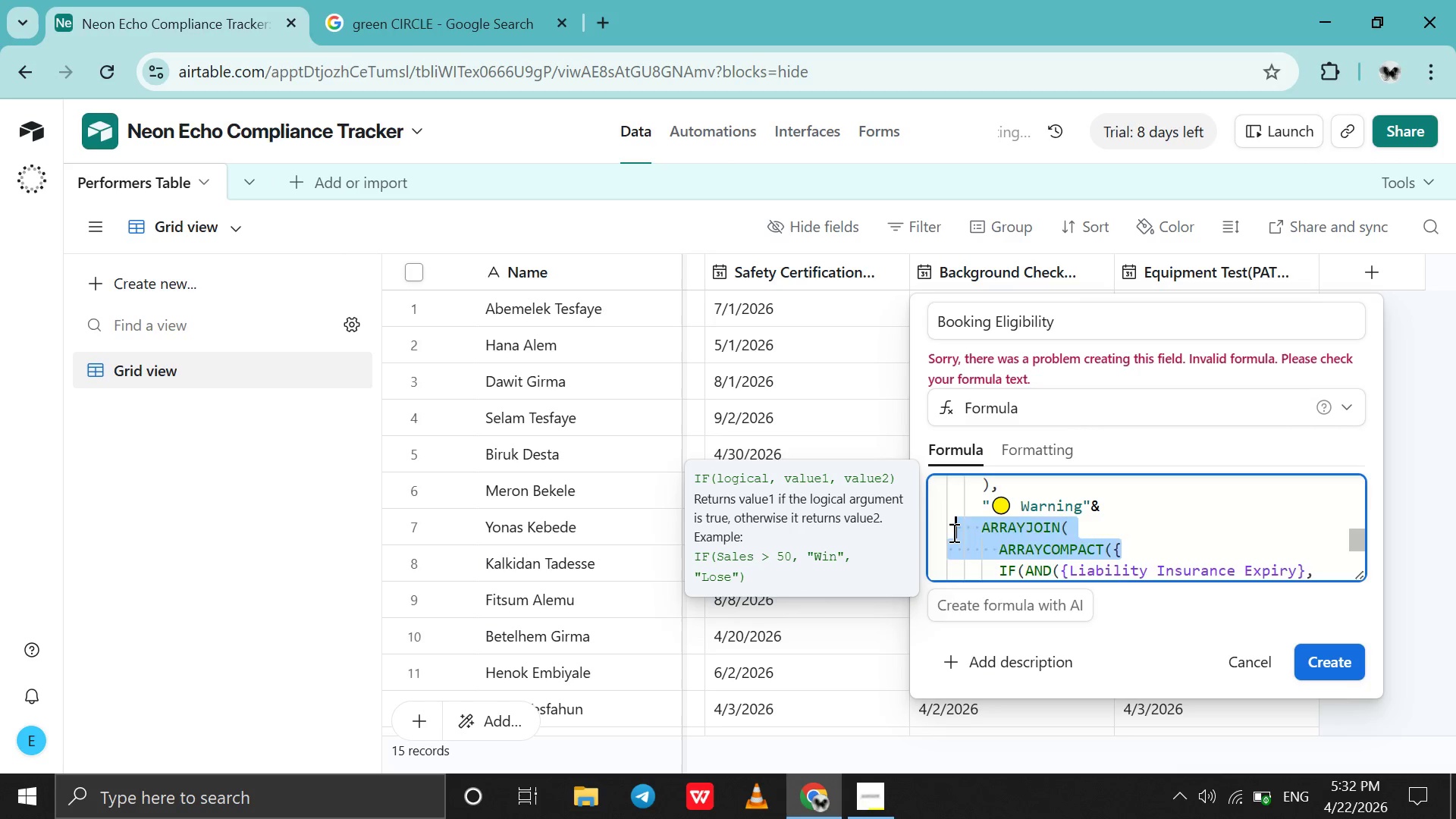 
key(Backspace)
 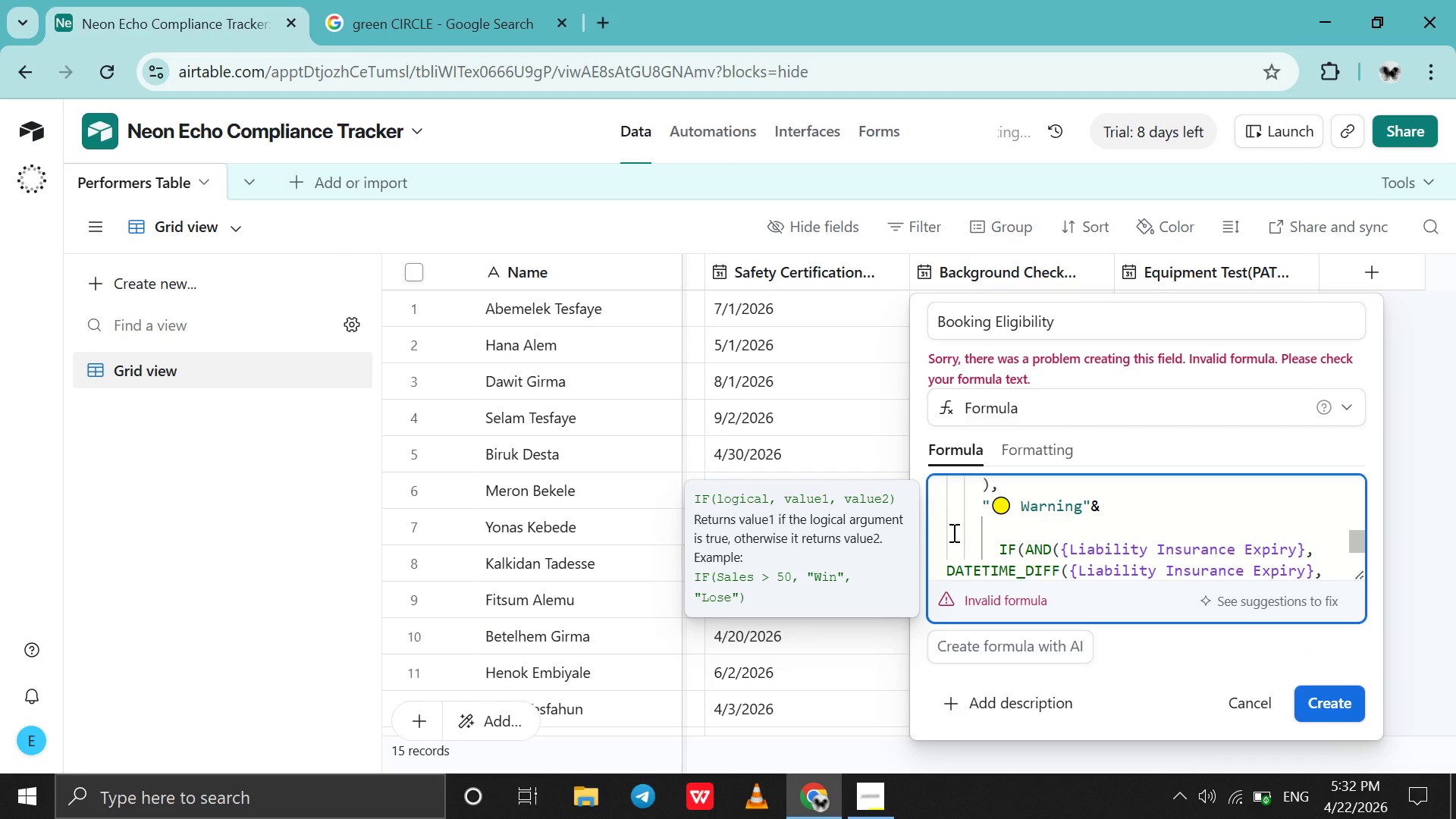 
key(Backspace)
 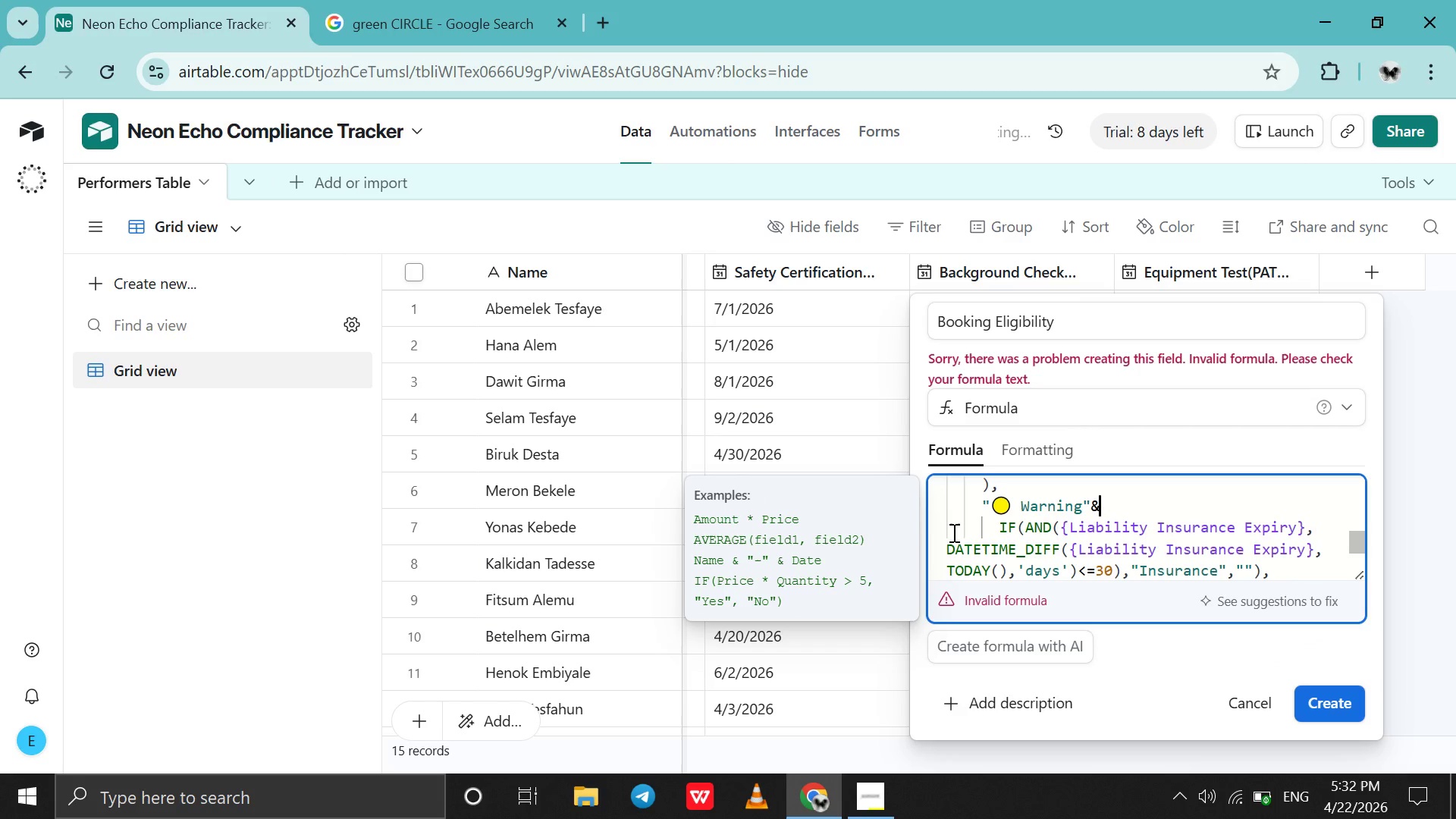 
key(Backspace)
 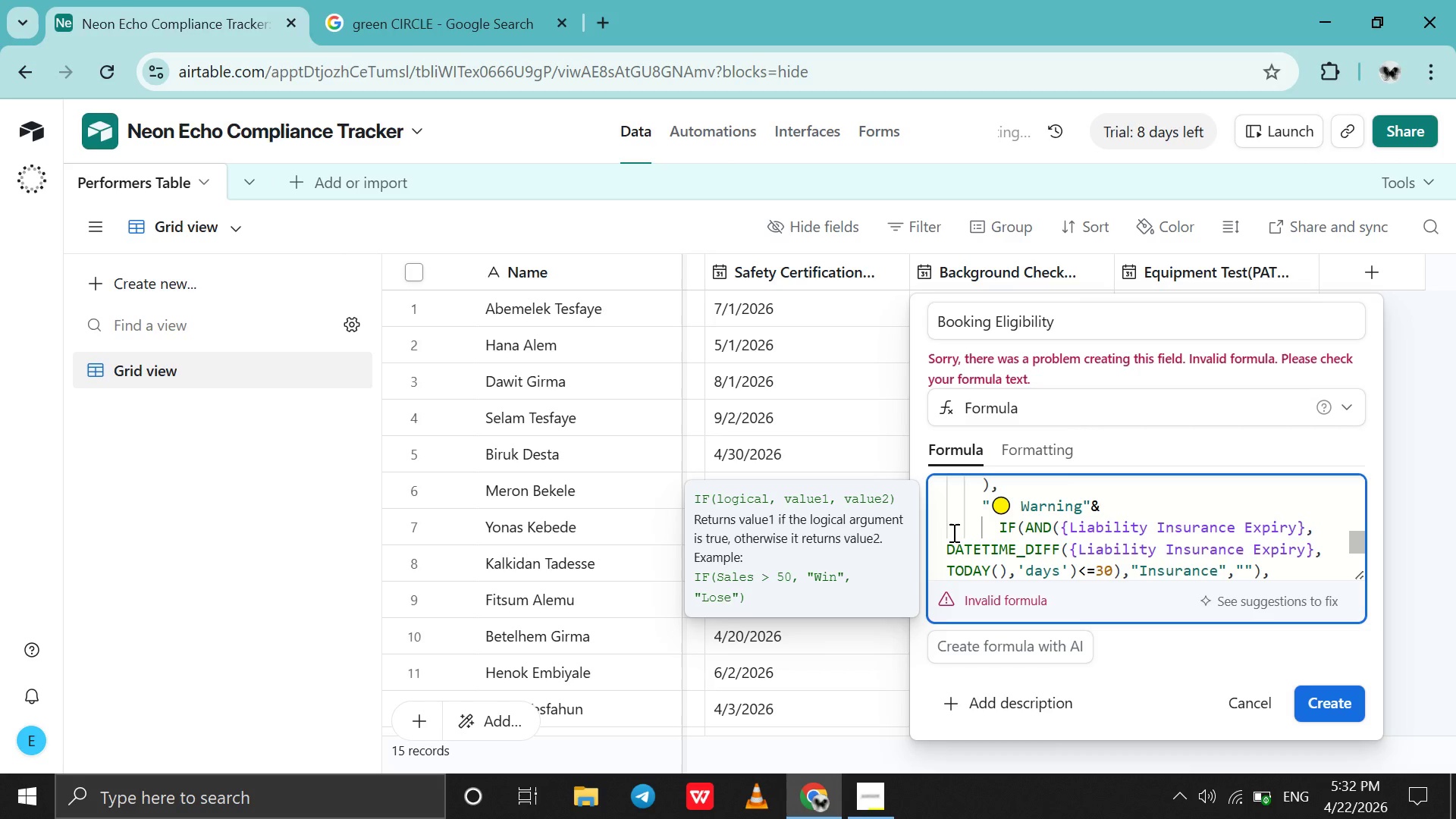 
wait(8.45)
 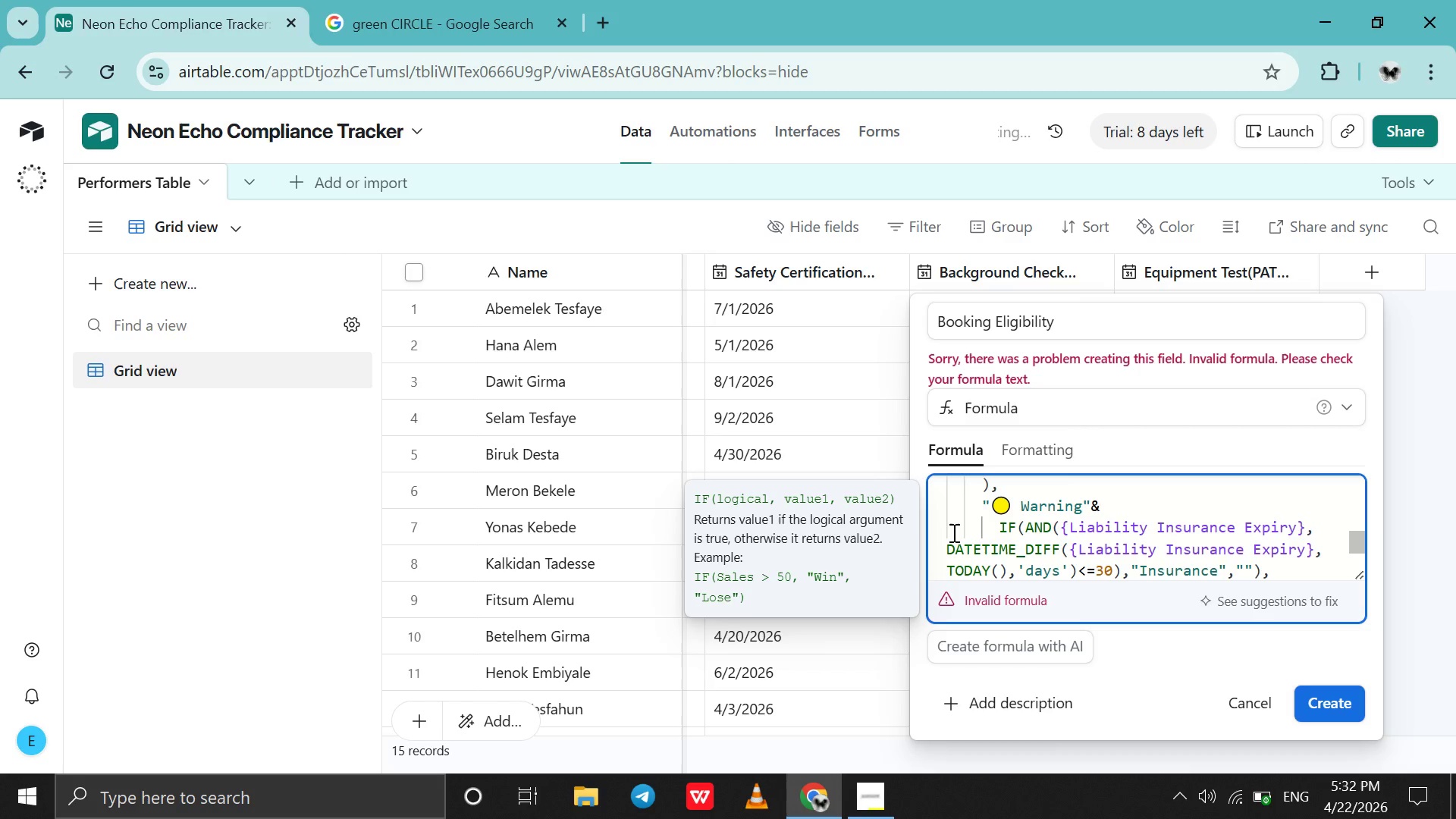 
left_click([1304, 531])
 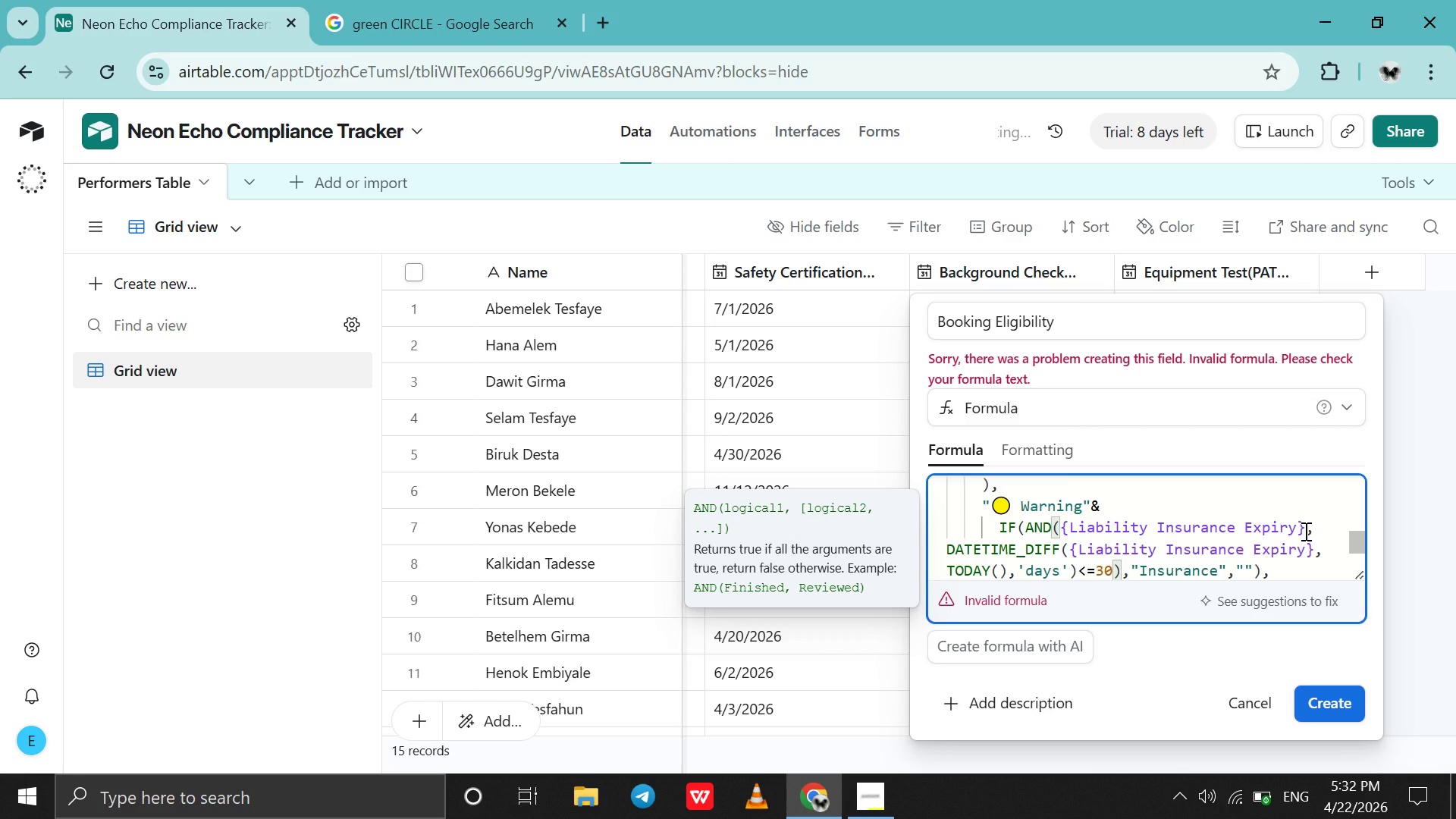 
key(Control+V)
 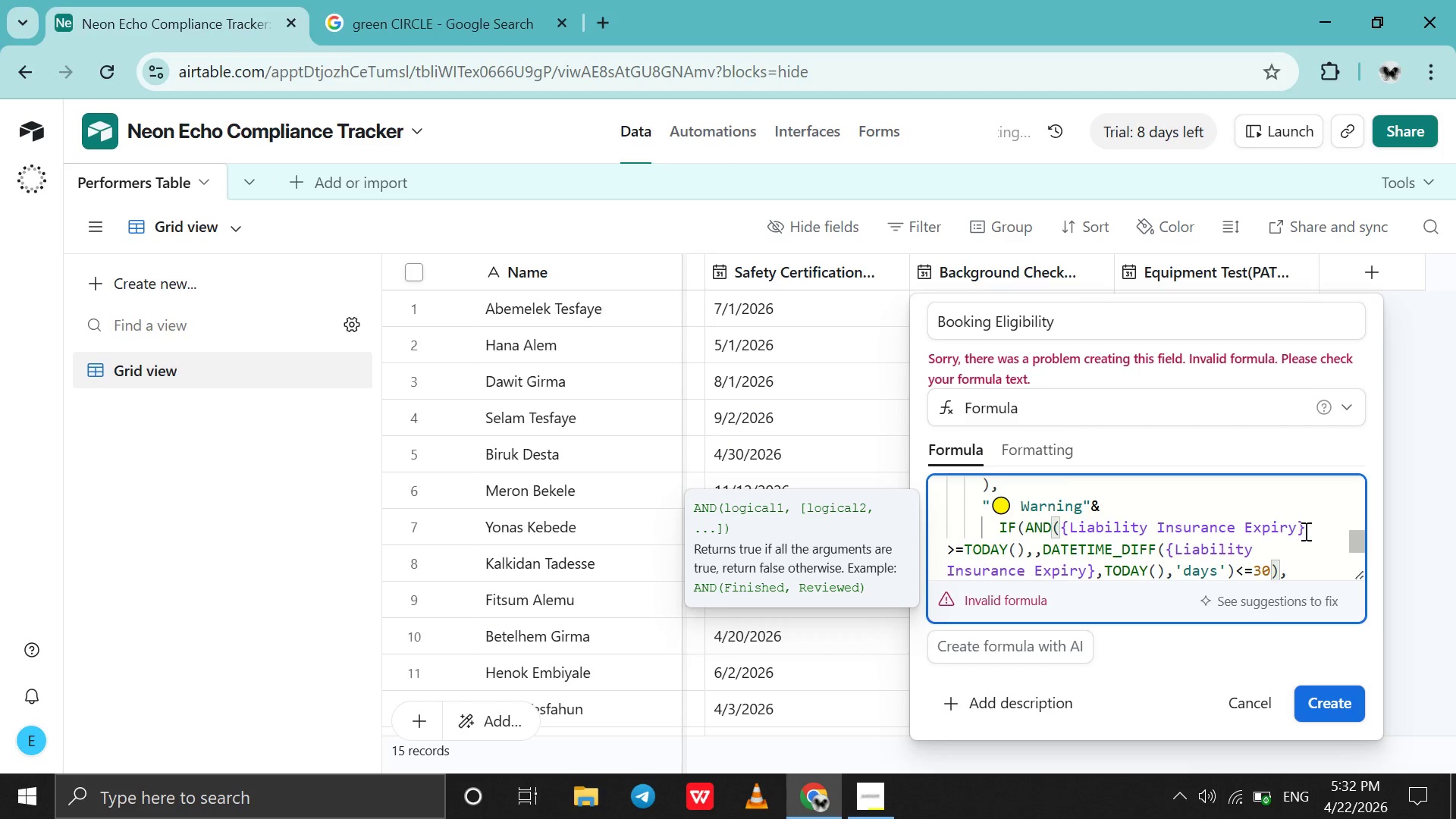 
key(Backspace)
 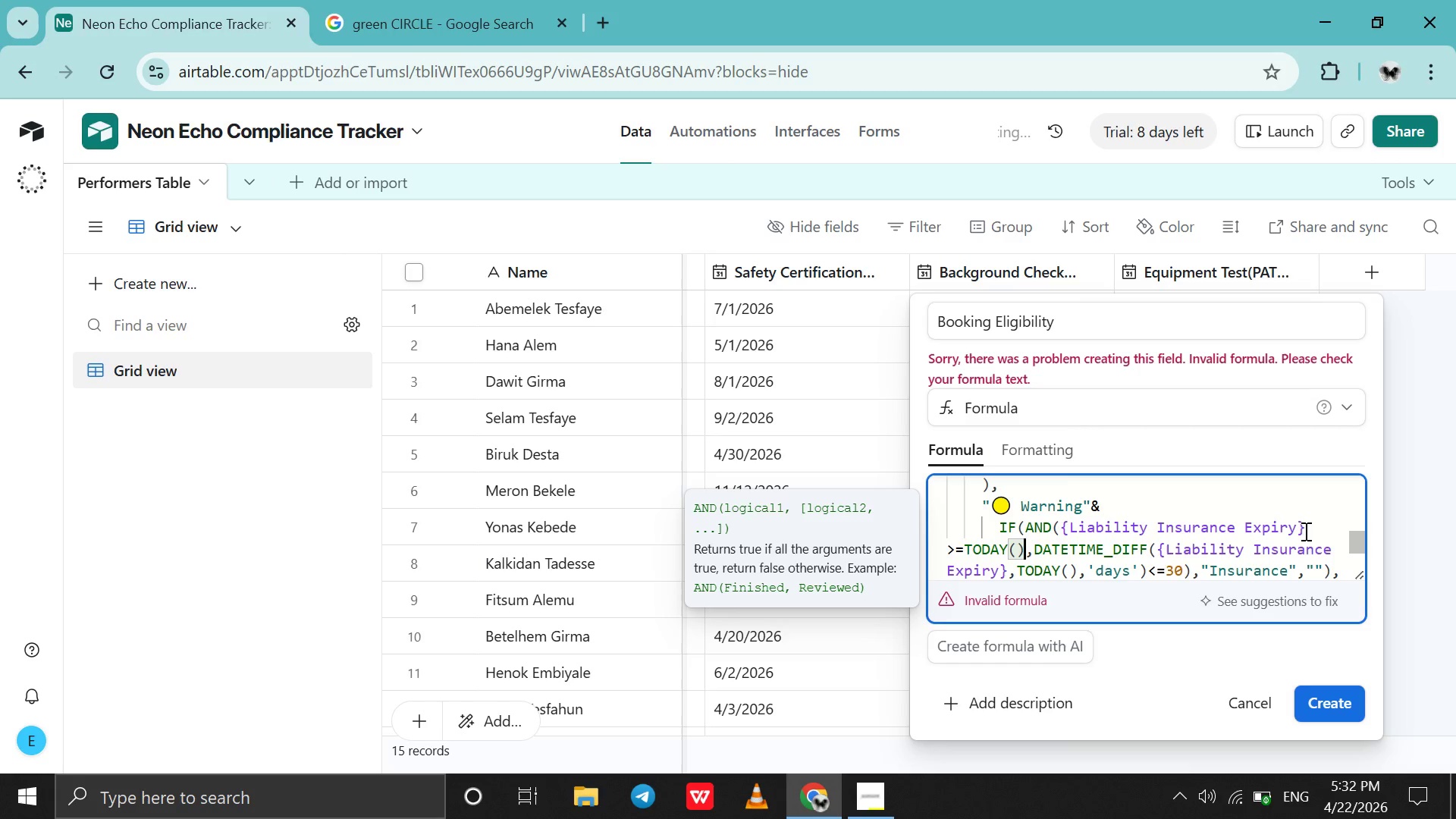 
wait(13.99)
 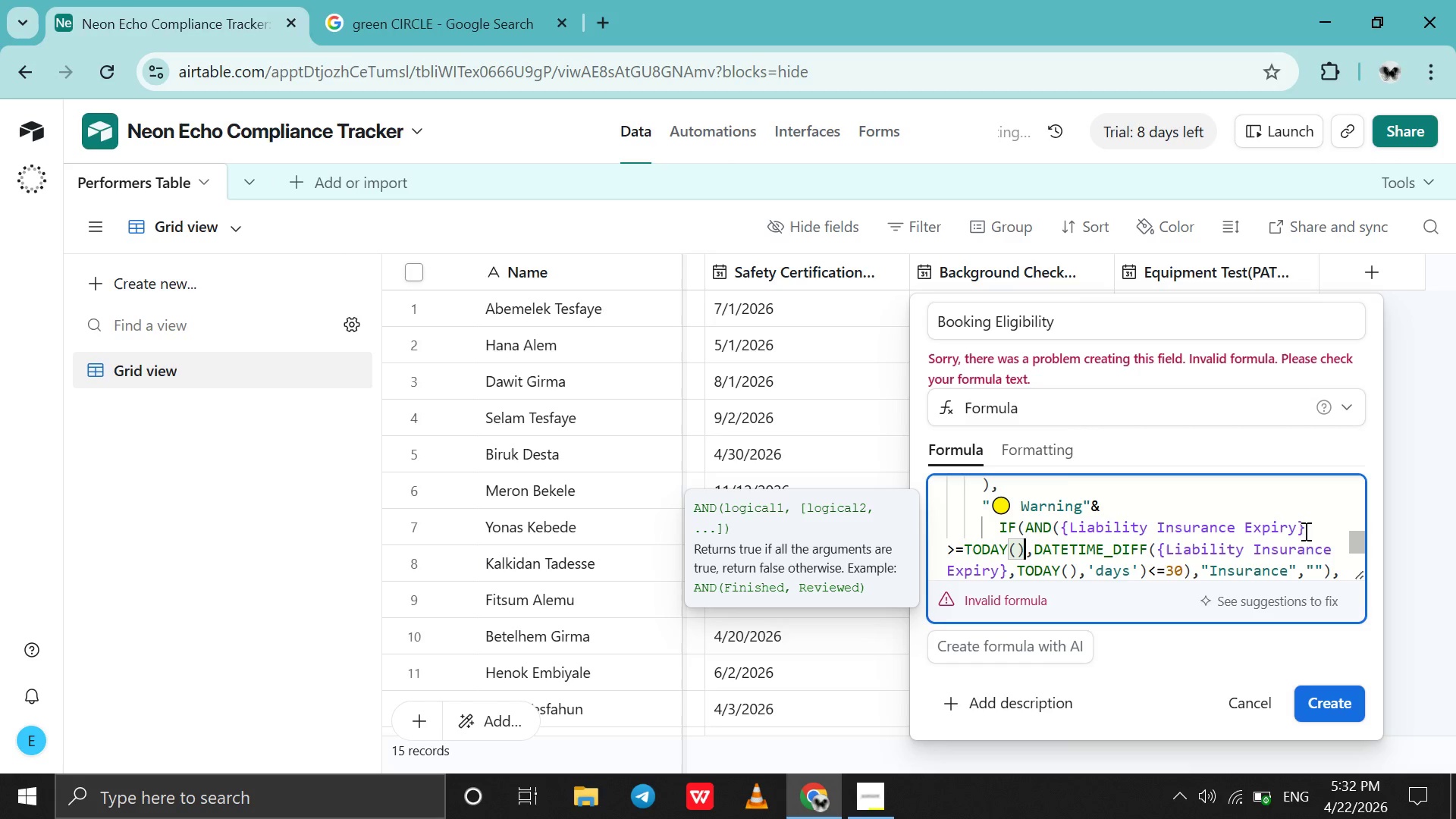 
key(ArrowDown)
 